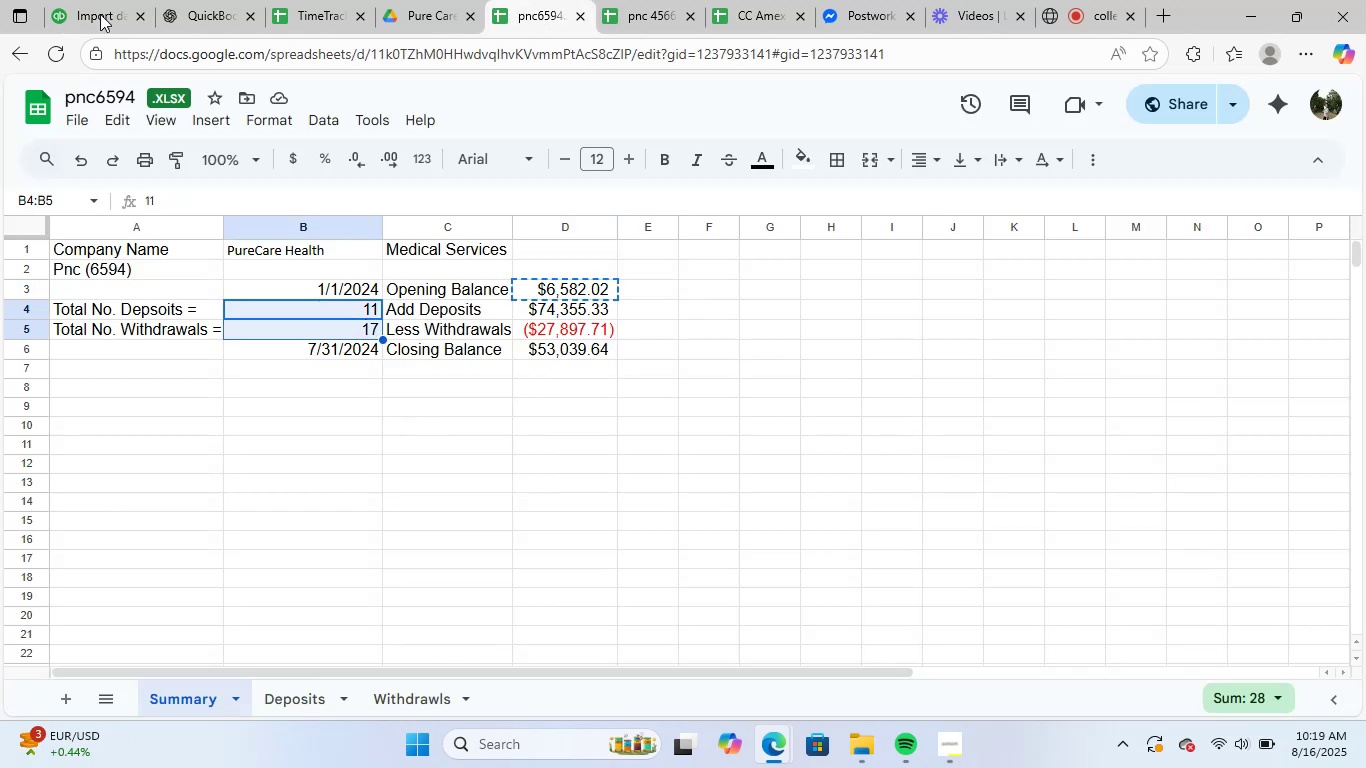 
left_click([76, 0])
 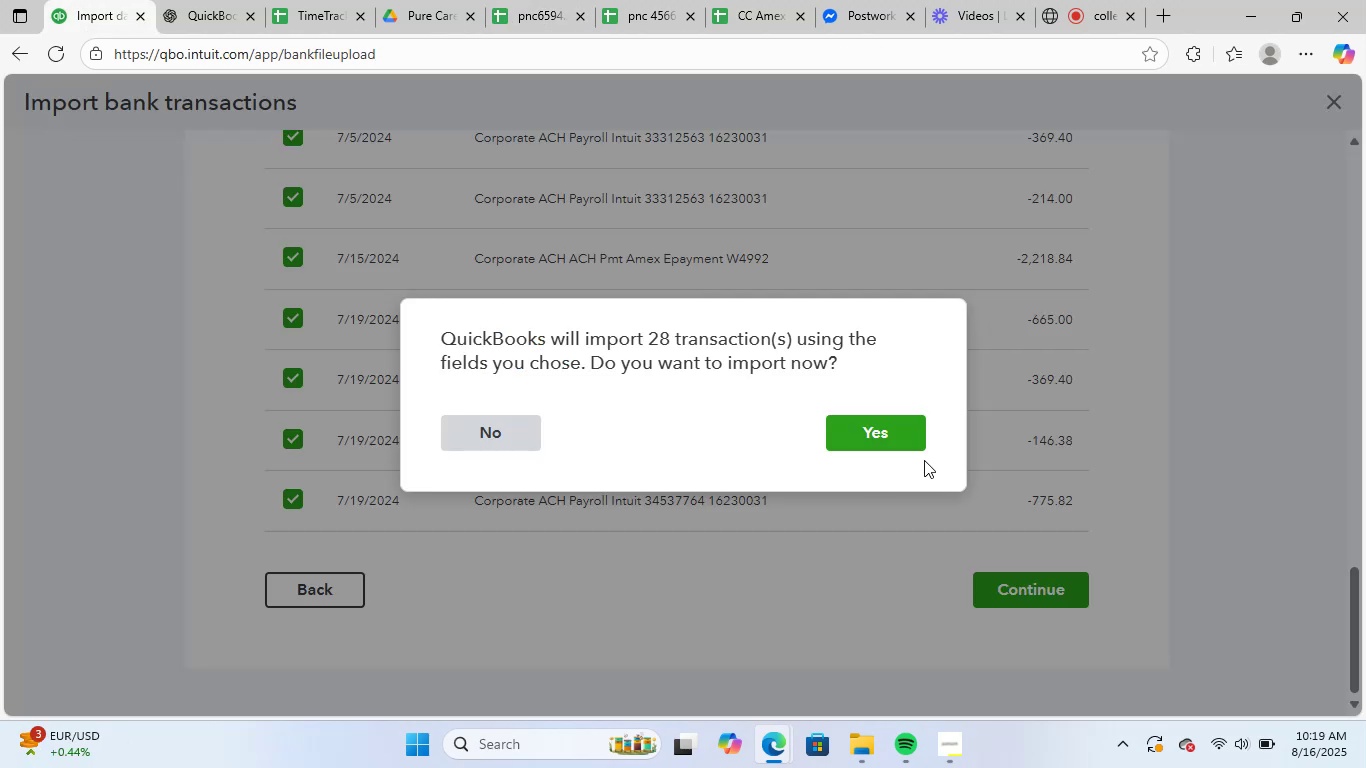 
left_click([888, 434])
 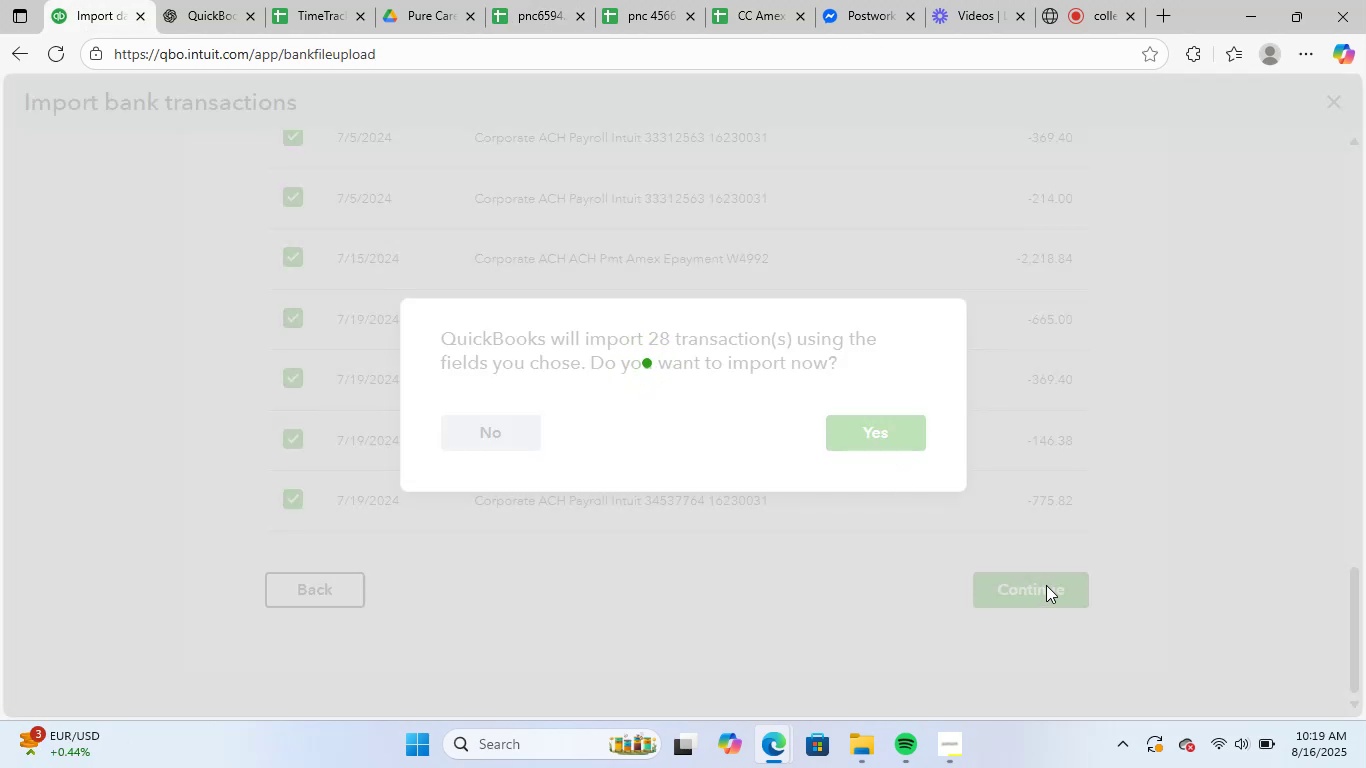 
left_click([1036, 318])
 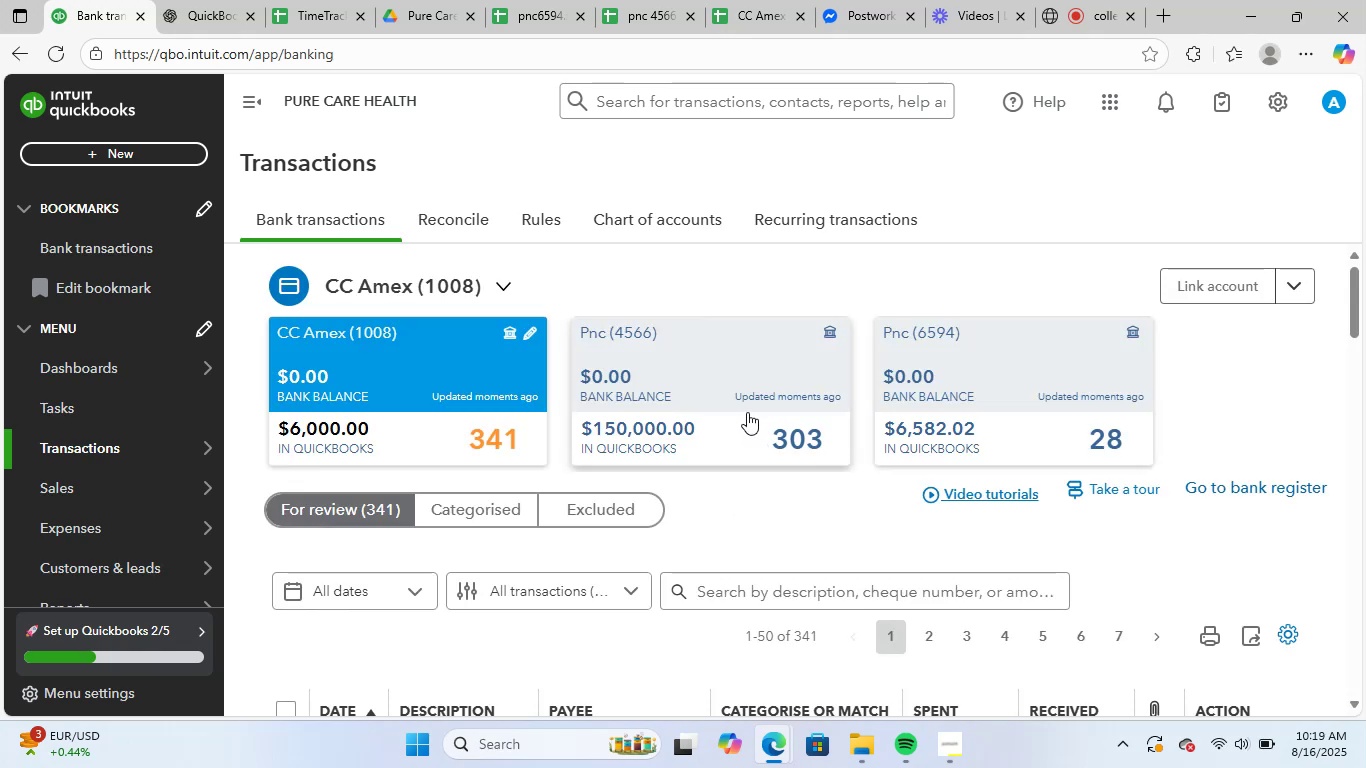 
left_click([1091, 6])
 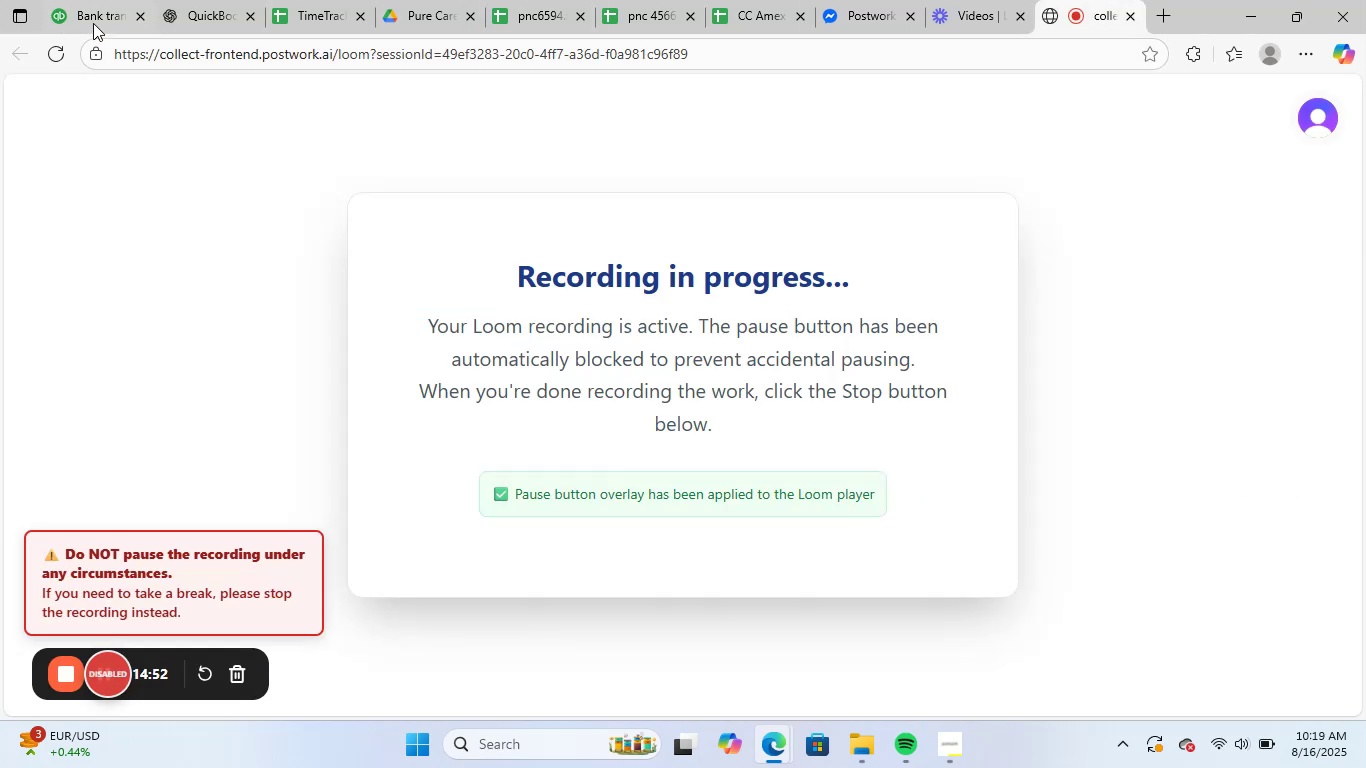 
left_click([93, 0])
 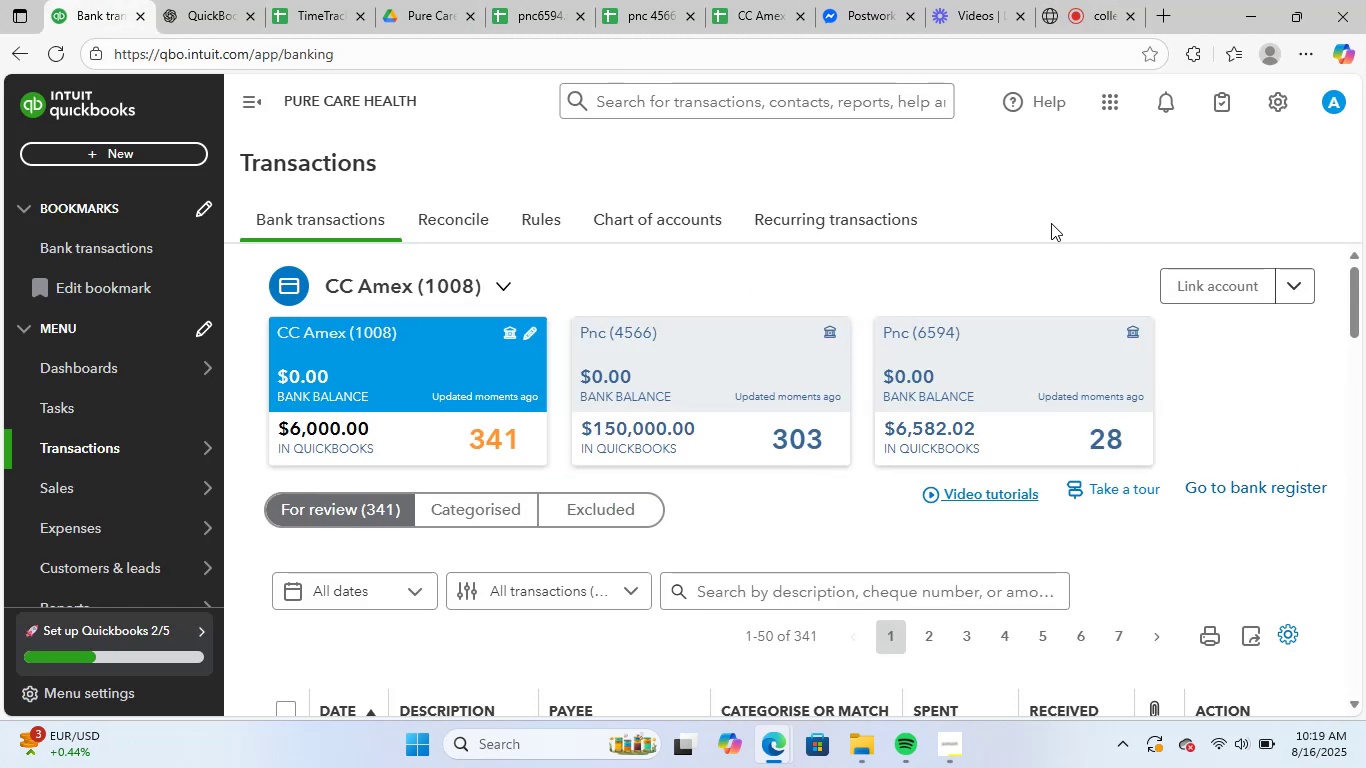 
wait(11.04)
 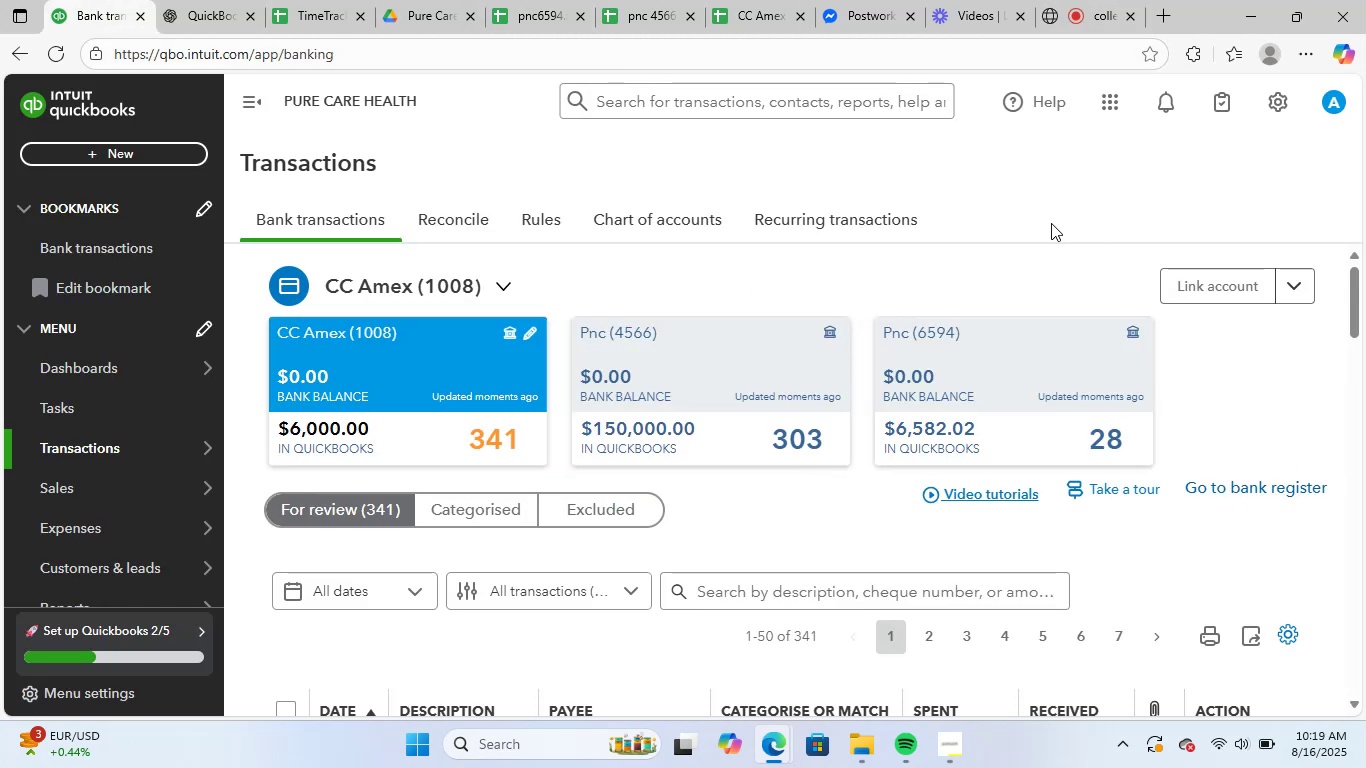 
scroll: coordinate [1058, 429], scroll_direction: down, amount: 2.0
 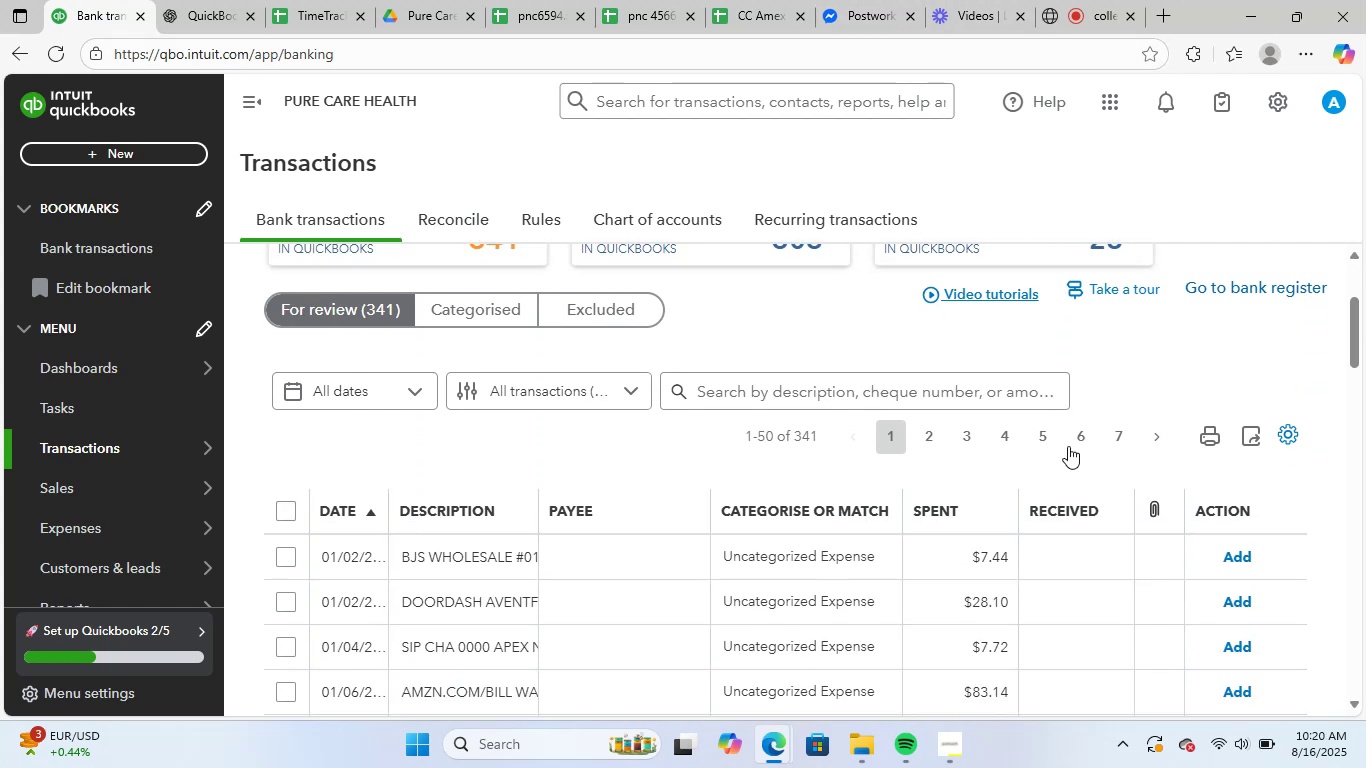 
scroll: coordinate [1100, 508], scroll_direction: up, amount: 1.0
 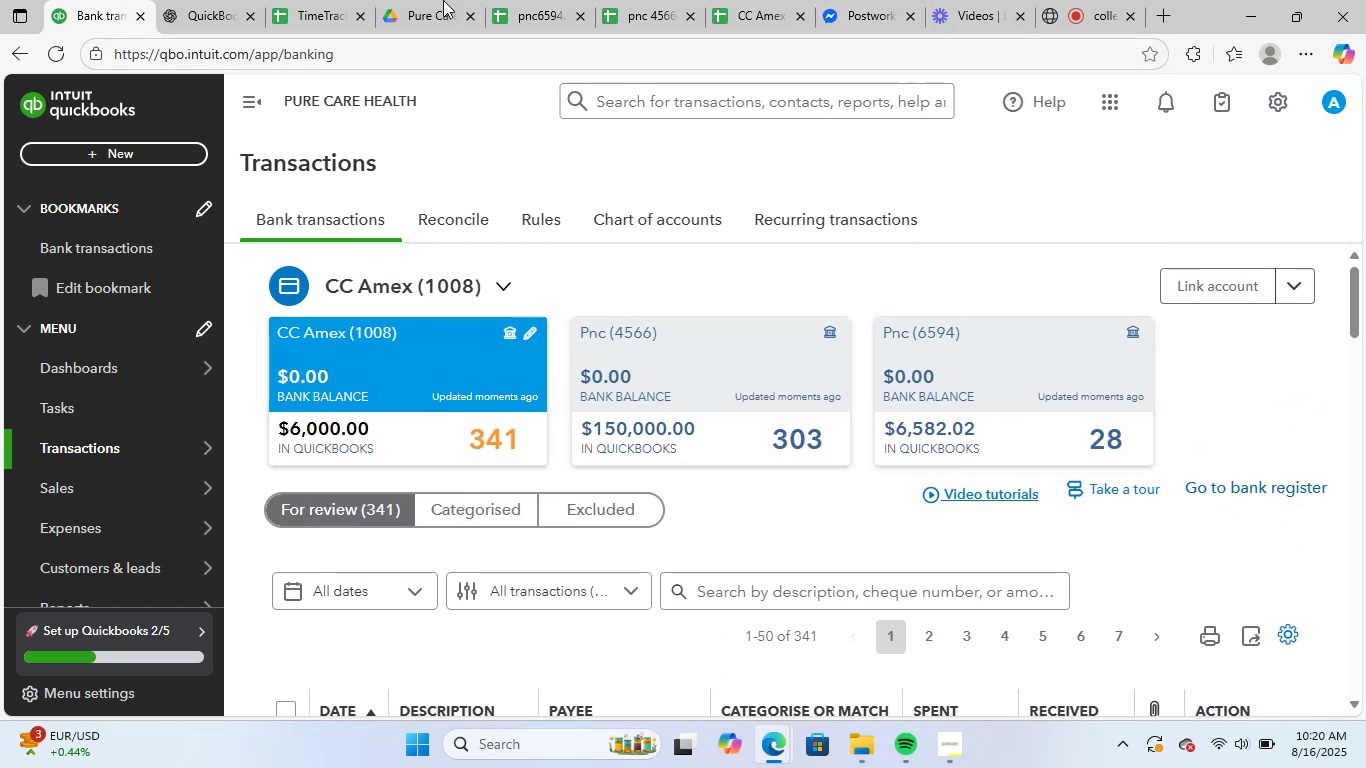 
left_click([1019, 383])
 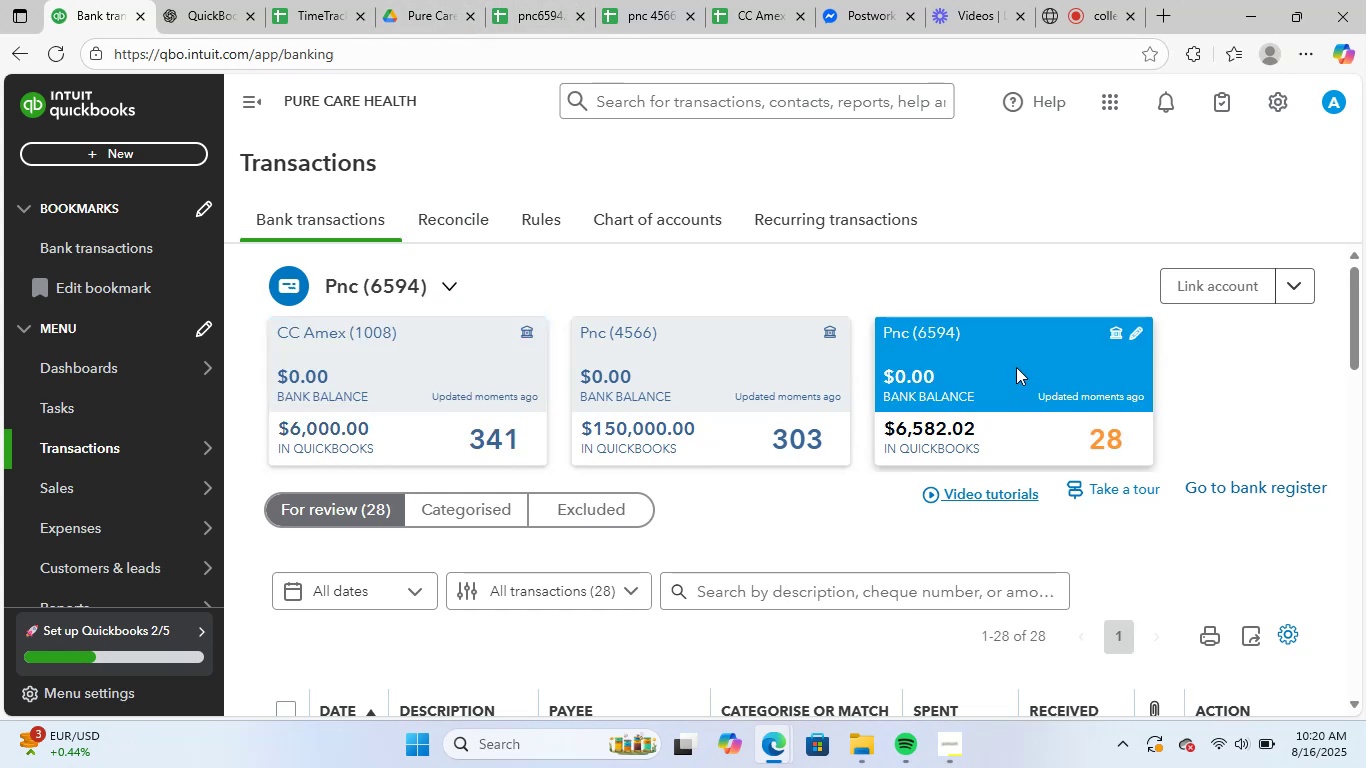 
scroll: coordinate [840, 534], scroll_direction: down, amount: 8.0
 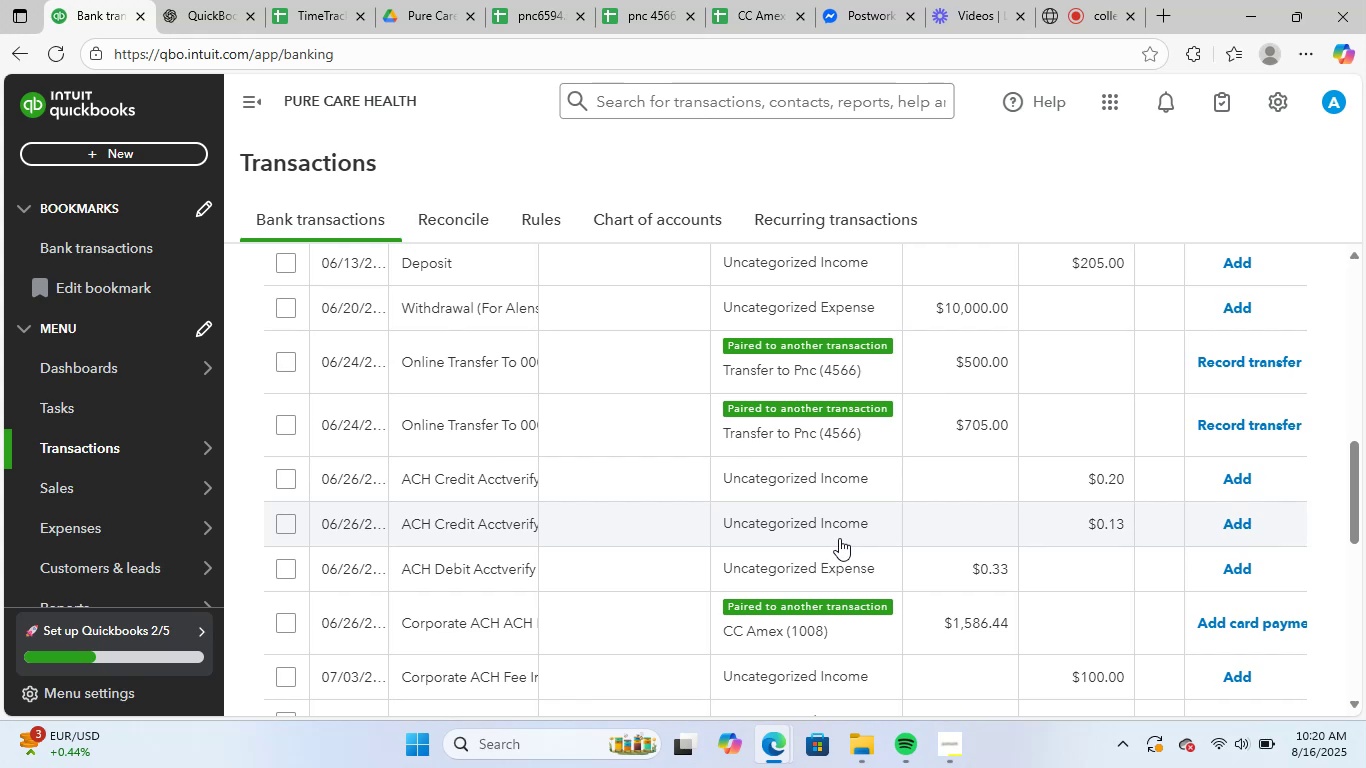 
scroll: coordinate [838, 536], scroll_direction: up, amount: 4.0
 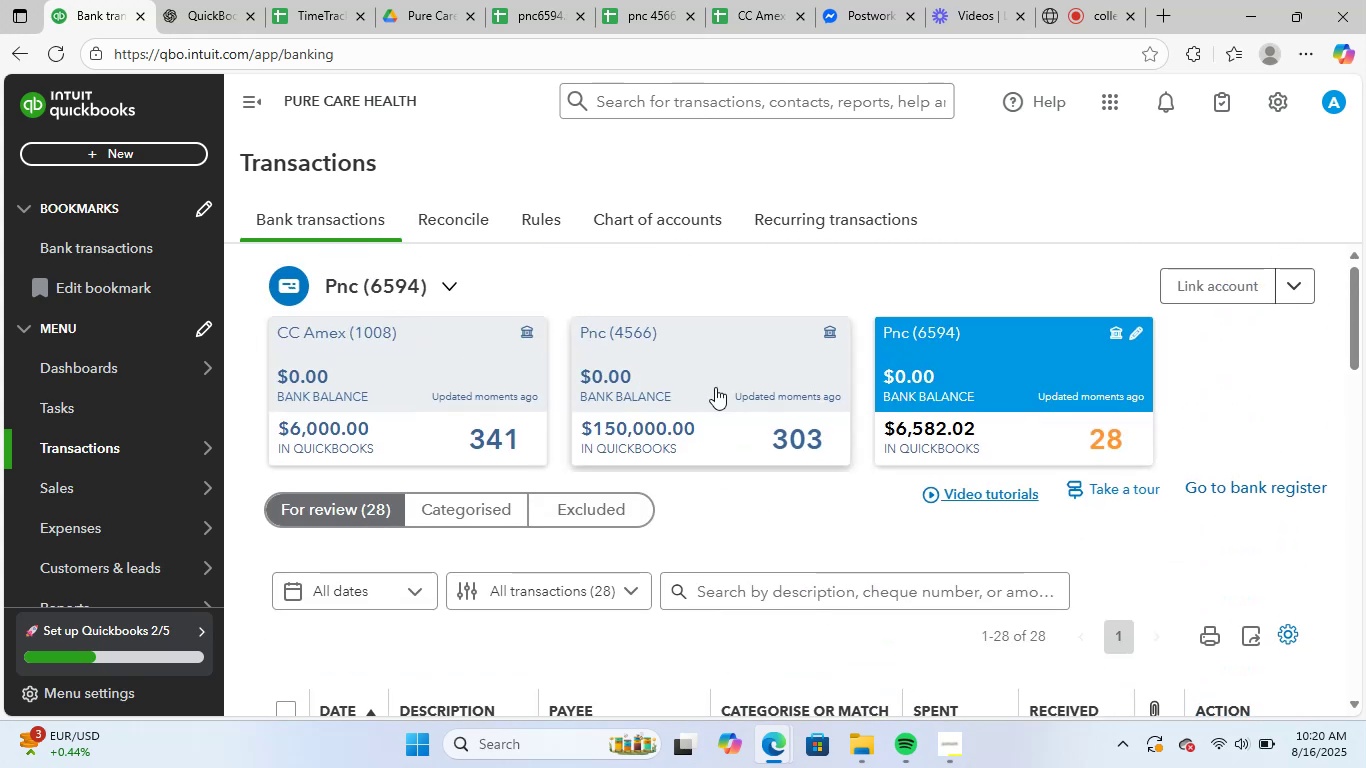 
left_click([702, 377])
 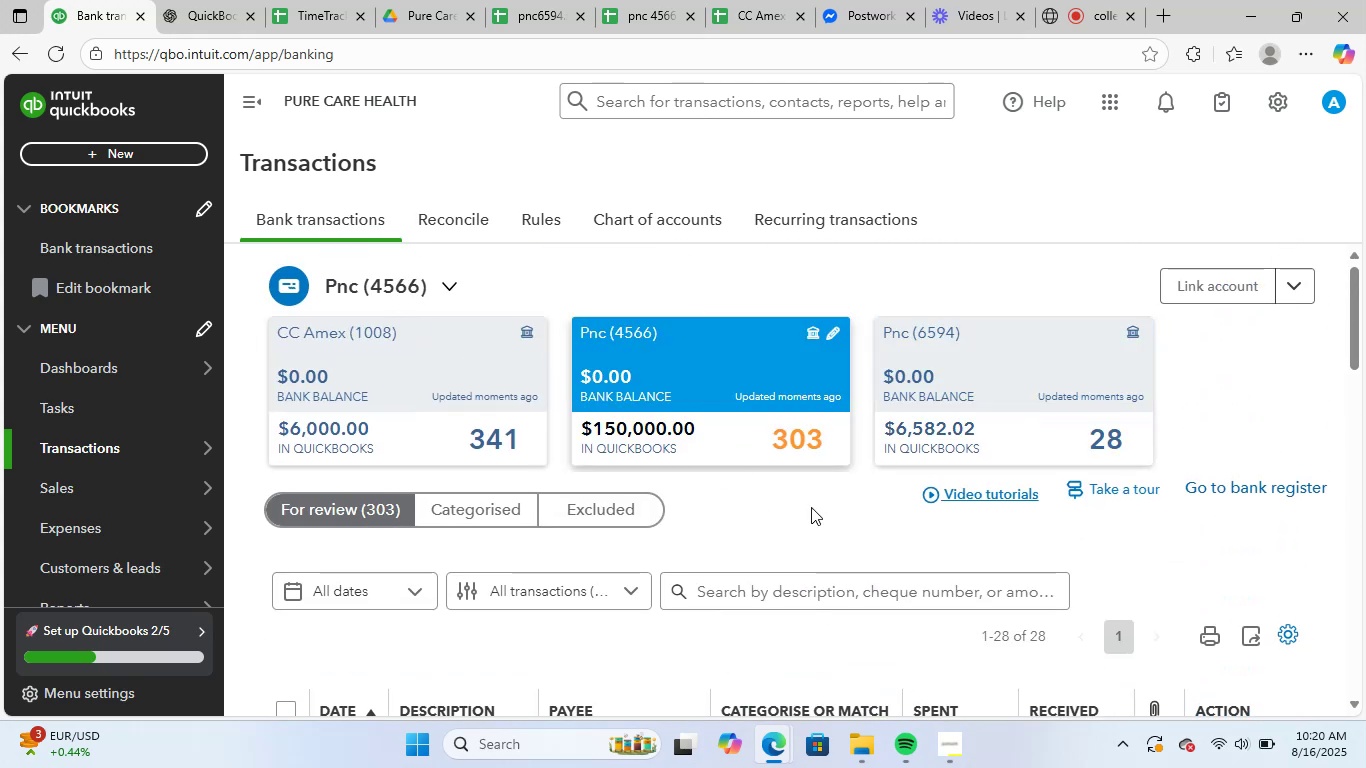 
scroll: coordinate [814, 446], scroll_direction: down, amount: 26.0
 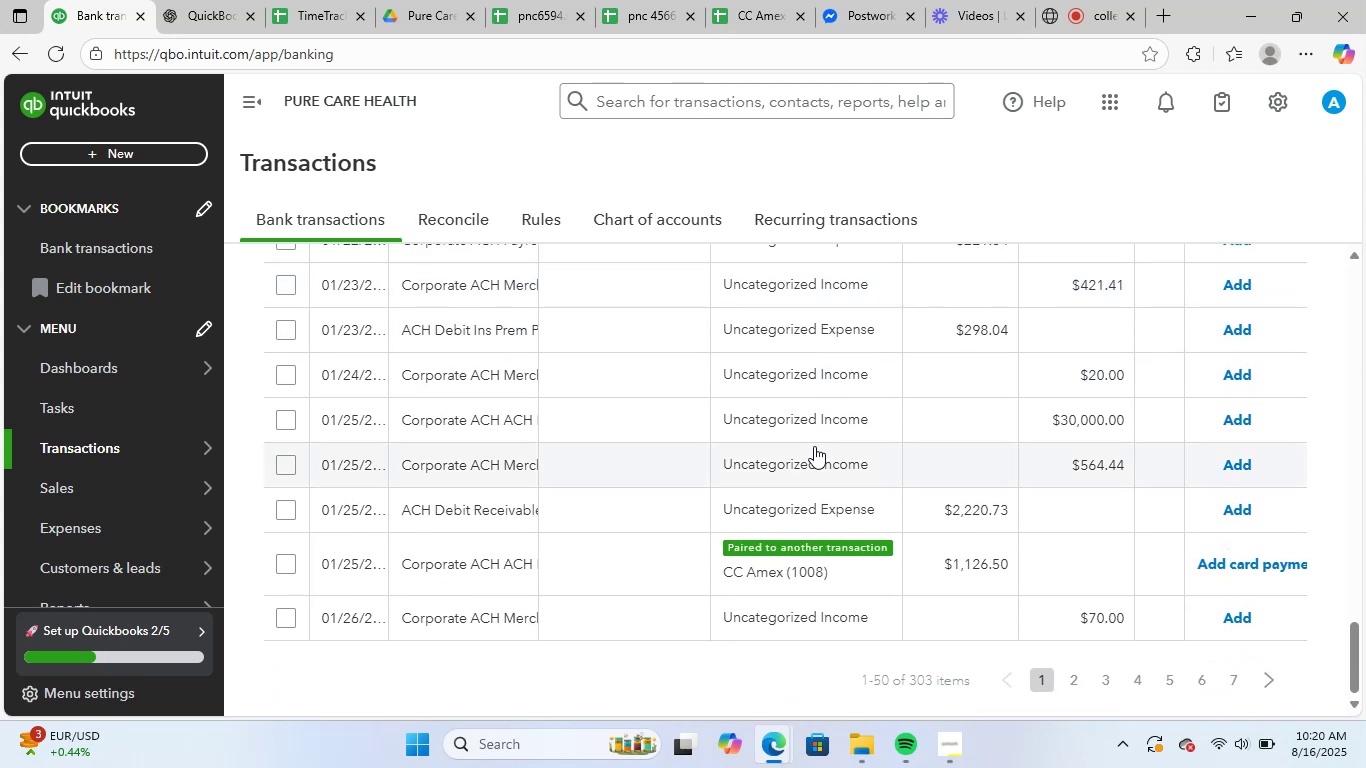 
scroll: coordinate [807, 448], scroll_direction: none, amount: 0.0
 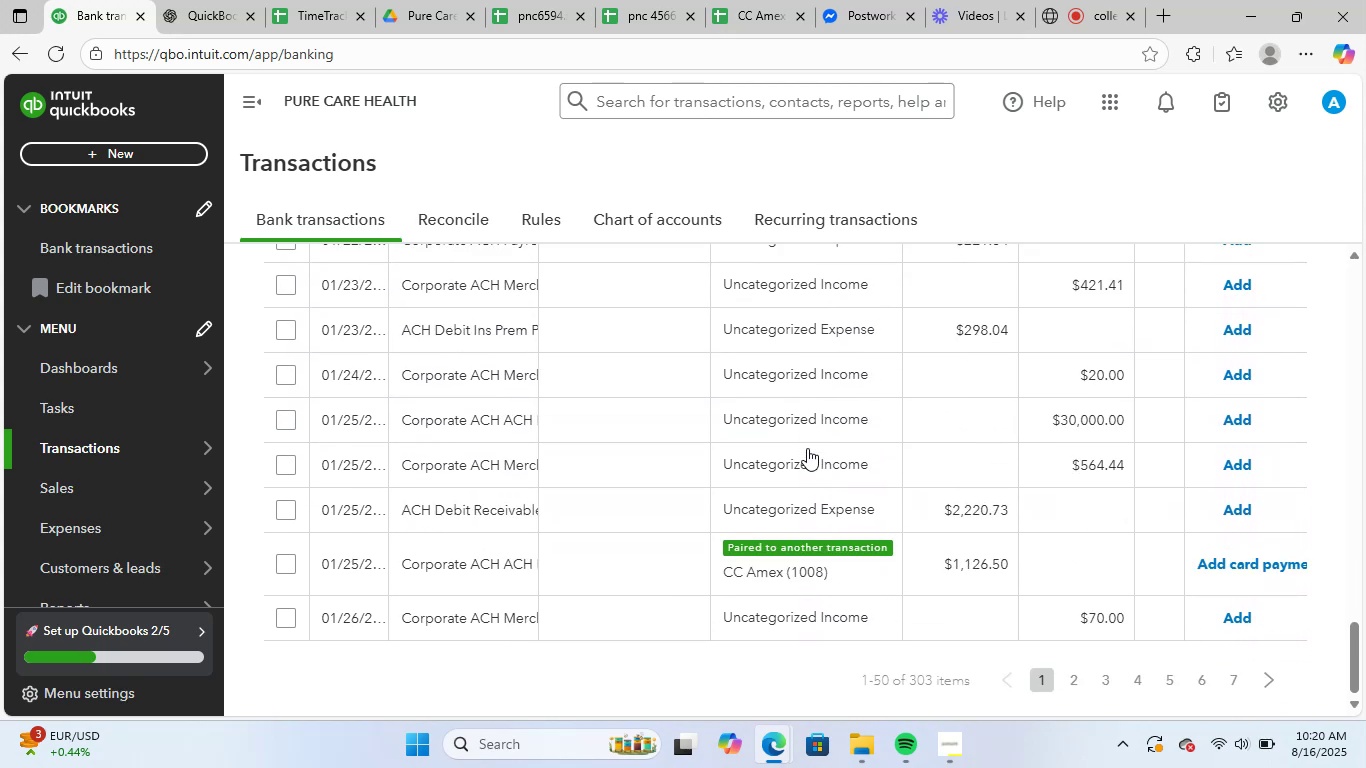 
scroll: coordinate [799, 449], scroll_direction: up, amount: 24.0
 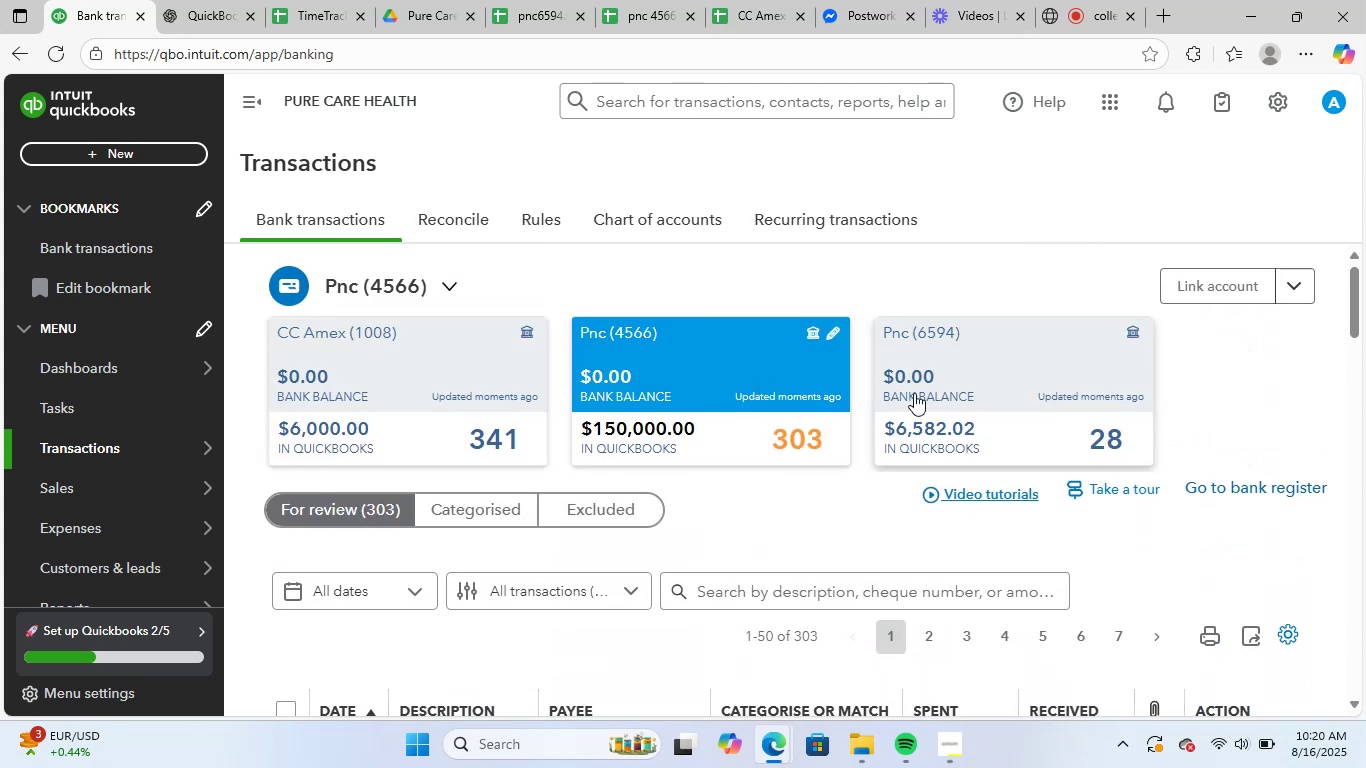 
left_click([981, 362])
 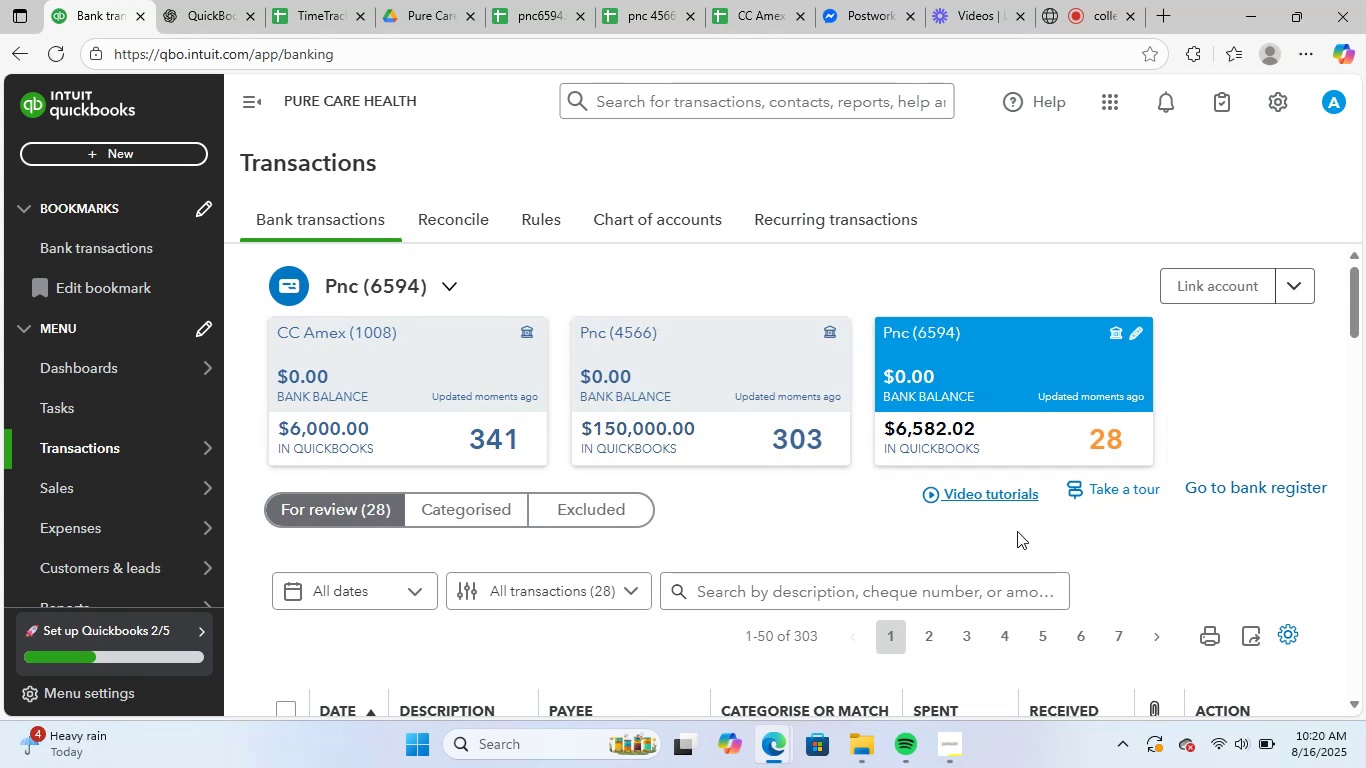 
scroll: coordinate [1134, 517], scroll_direction: down, amount: 6.0
 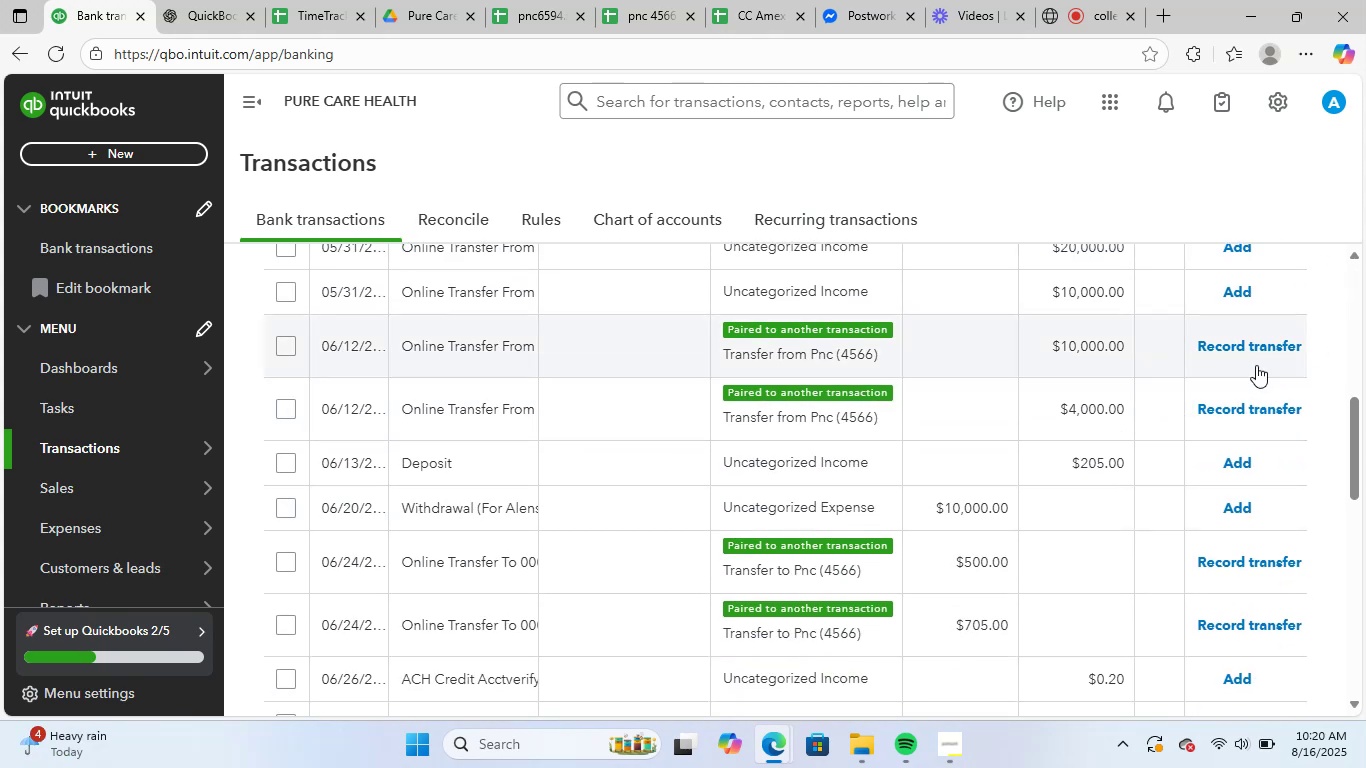 
left_click([1260, 350])
 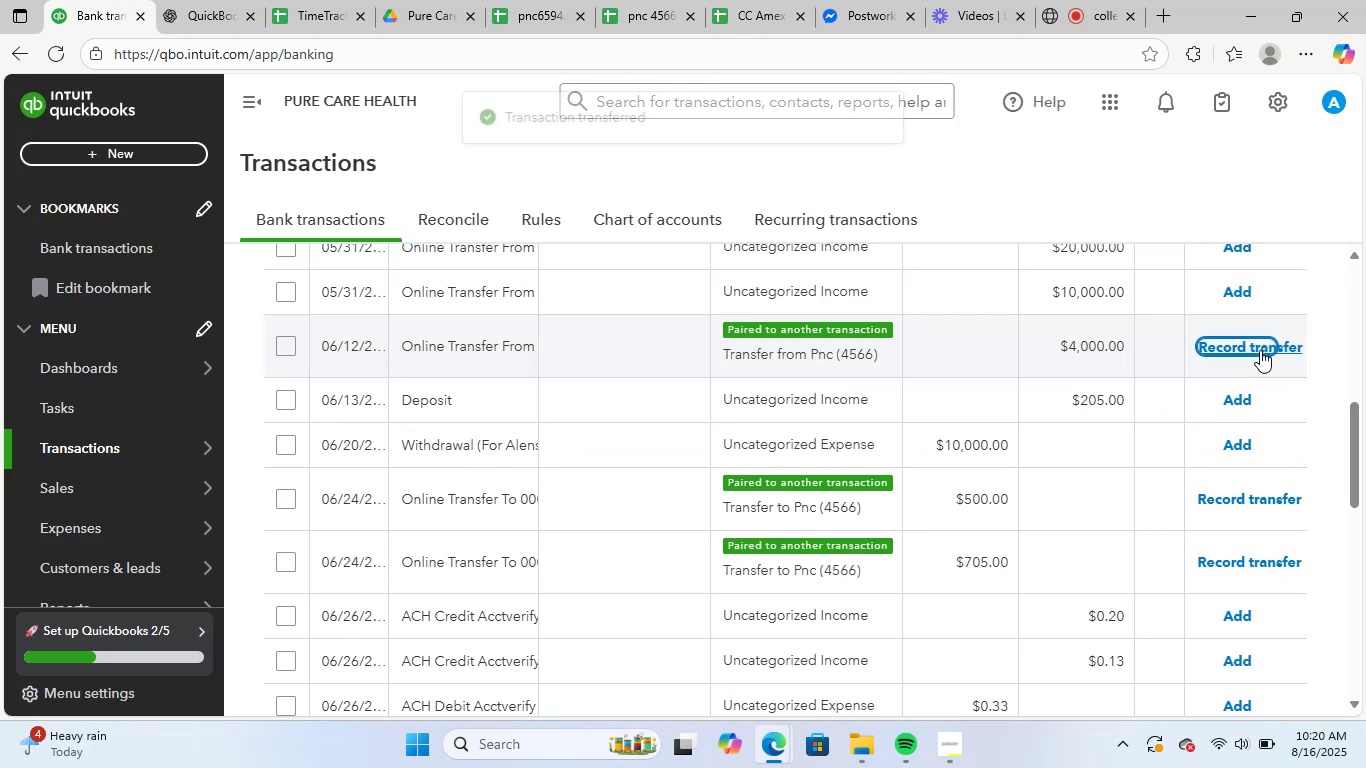 
left_click([1260, 347])
 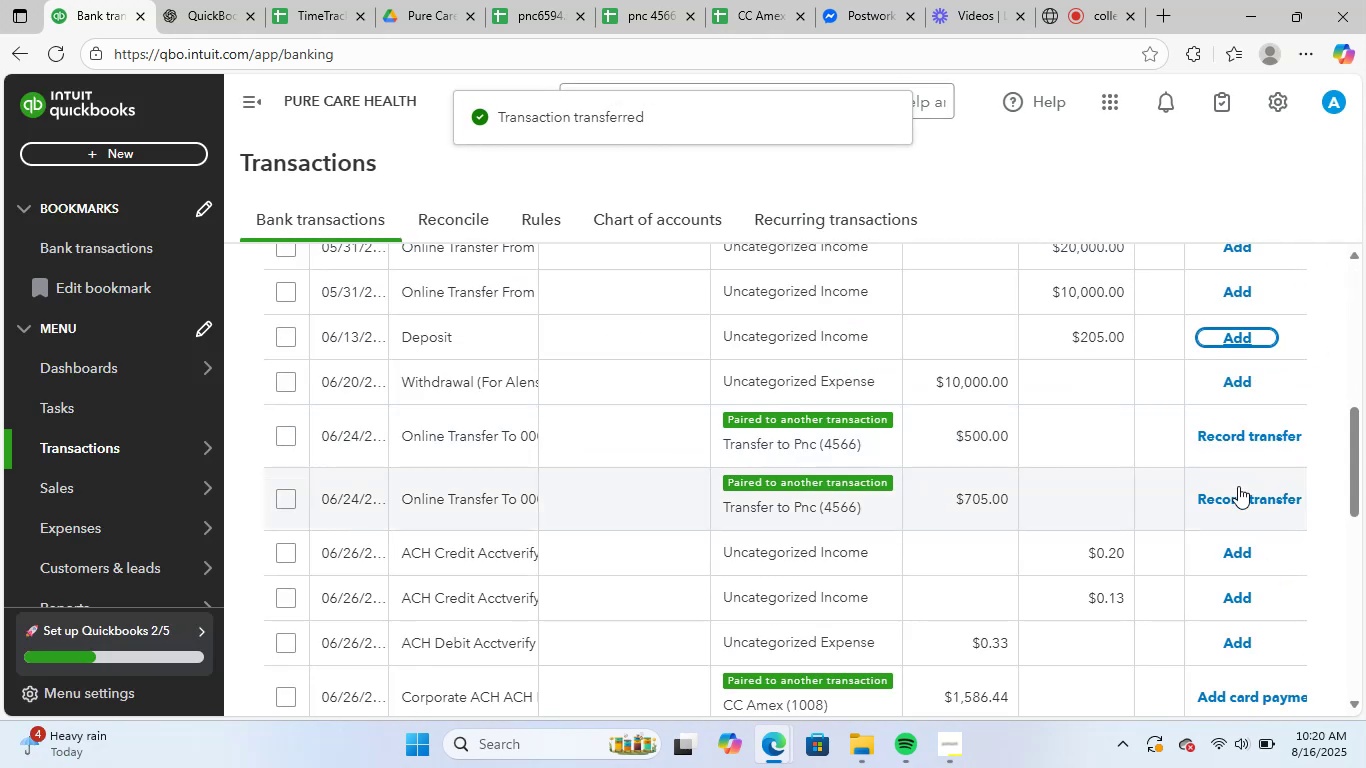 
left_click([1252, 435])
 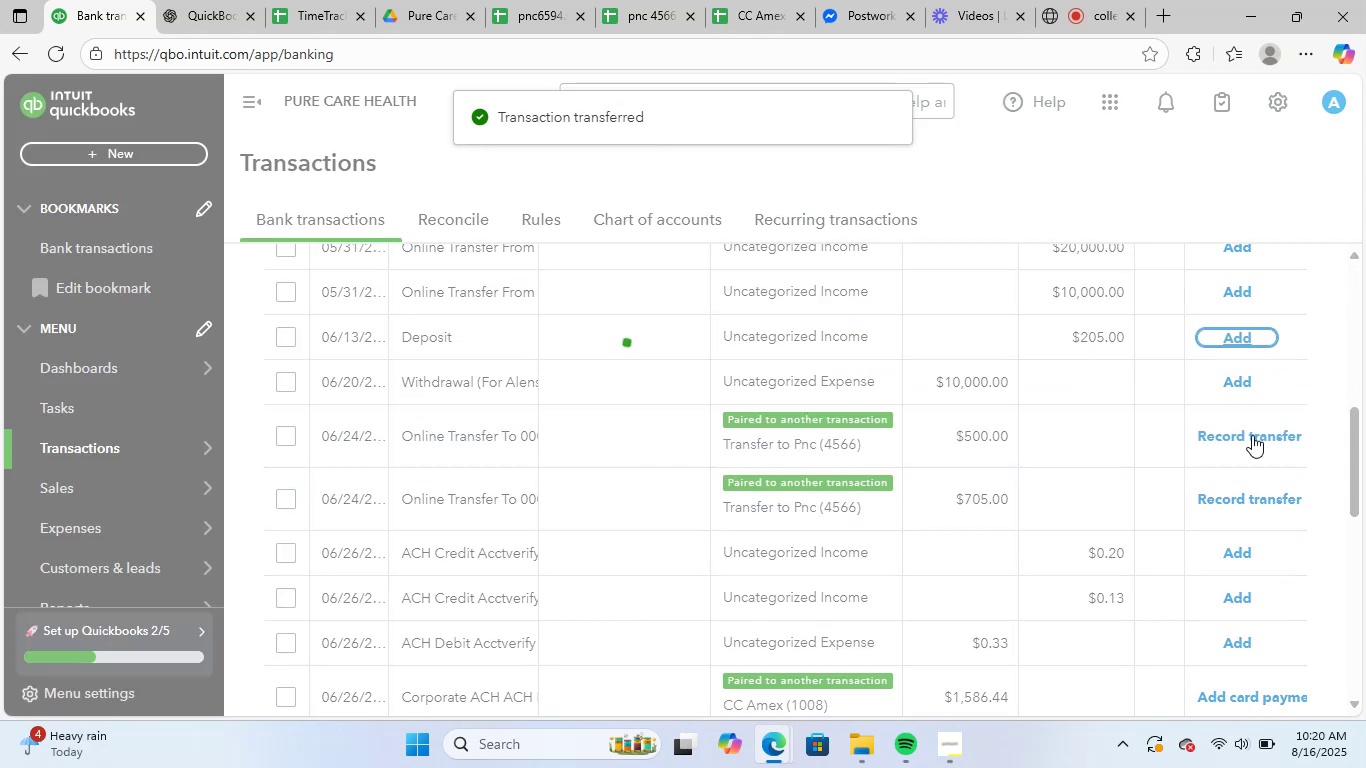 
left_click([1252, 435])
 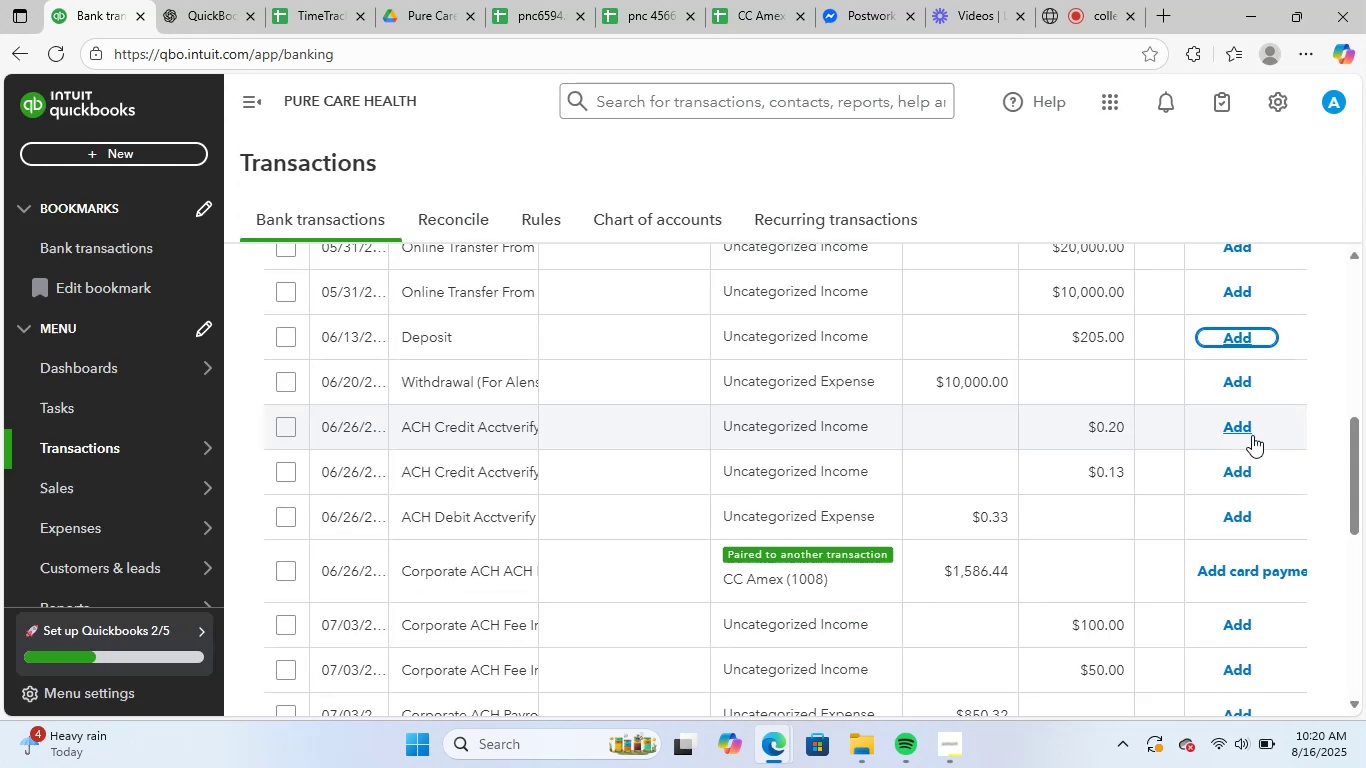 
scroll: coordinate [1252, 435], scroll_direction: down, amount: 2.0
 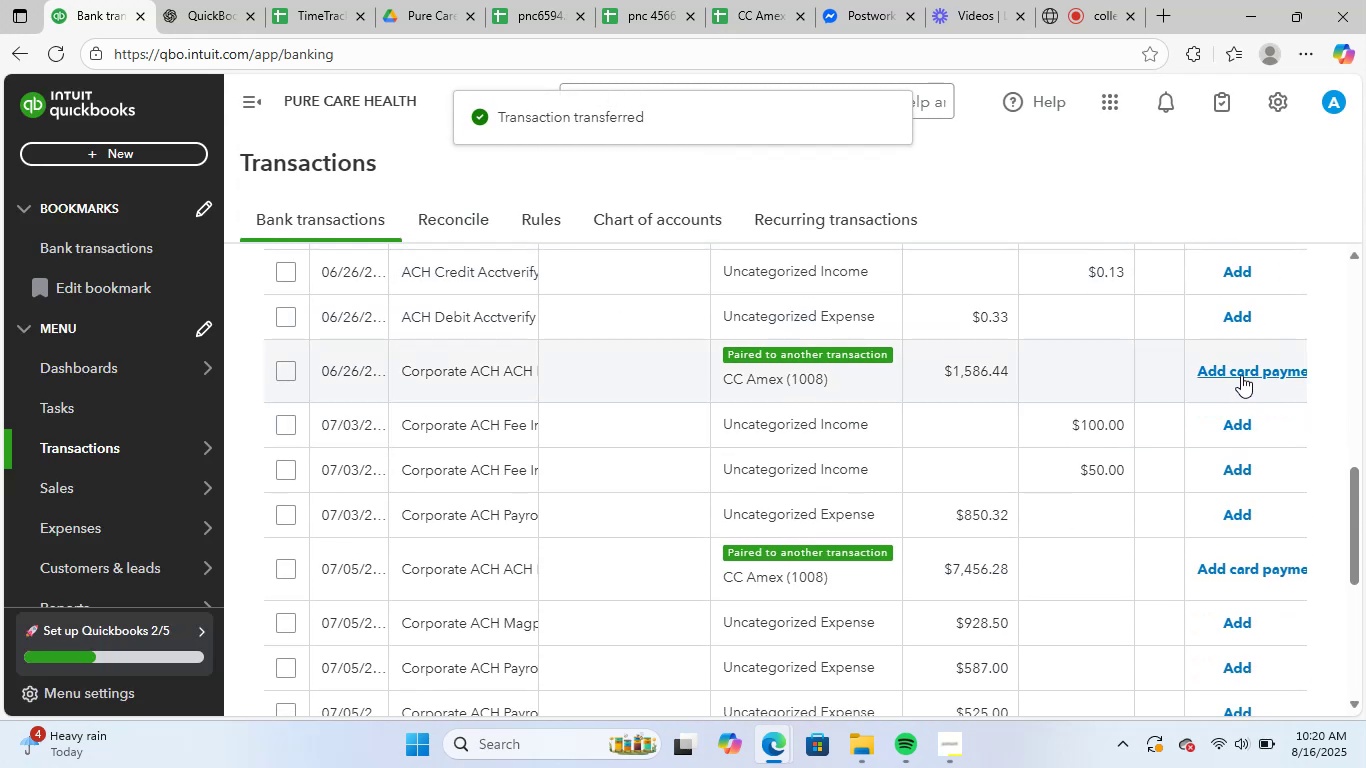 
left_click([1241, 375])
 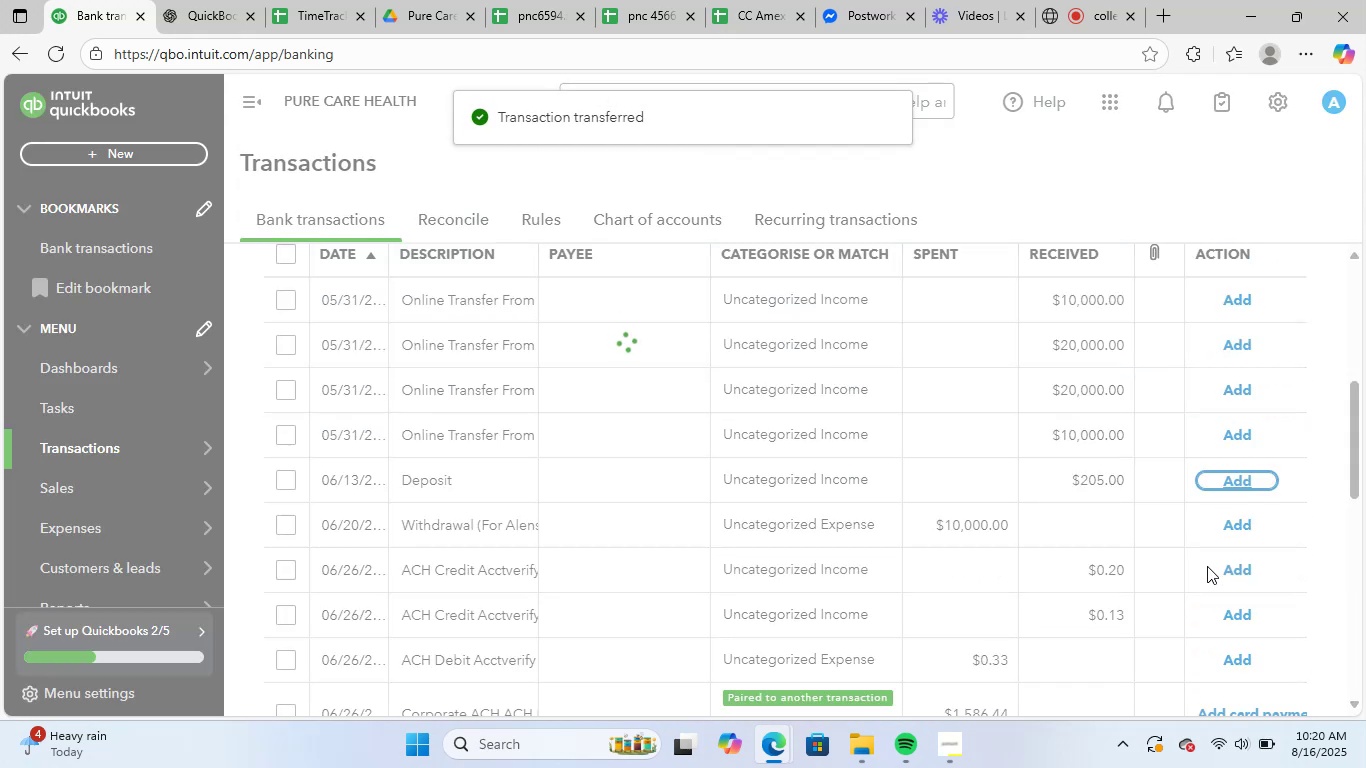 
scroll: coordinate [1210, 480], scroll_direction: down, amount: 7.0
 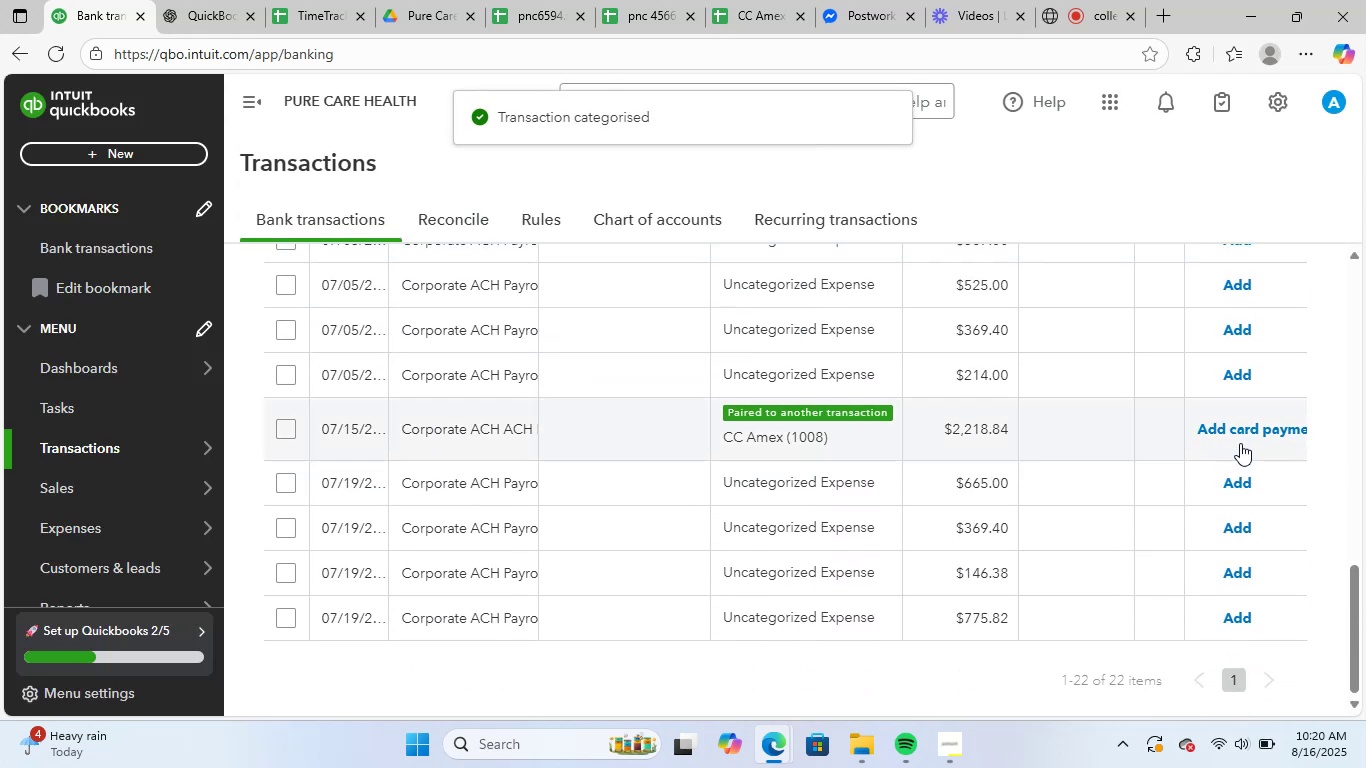 
left_click([1249, 426])
 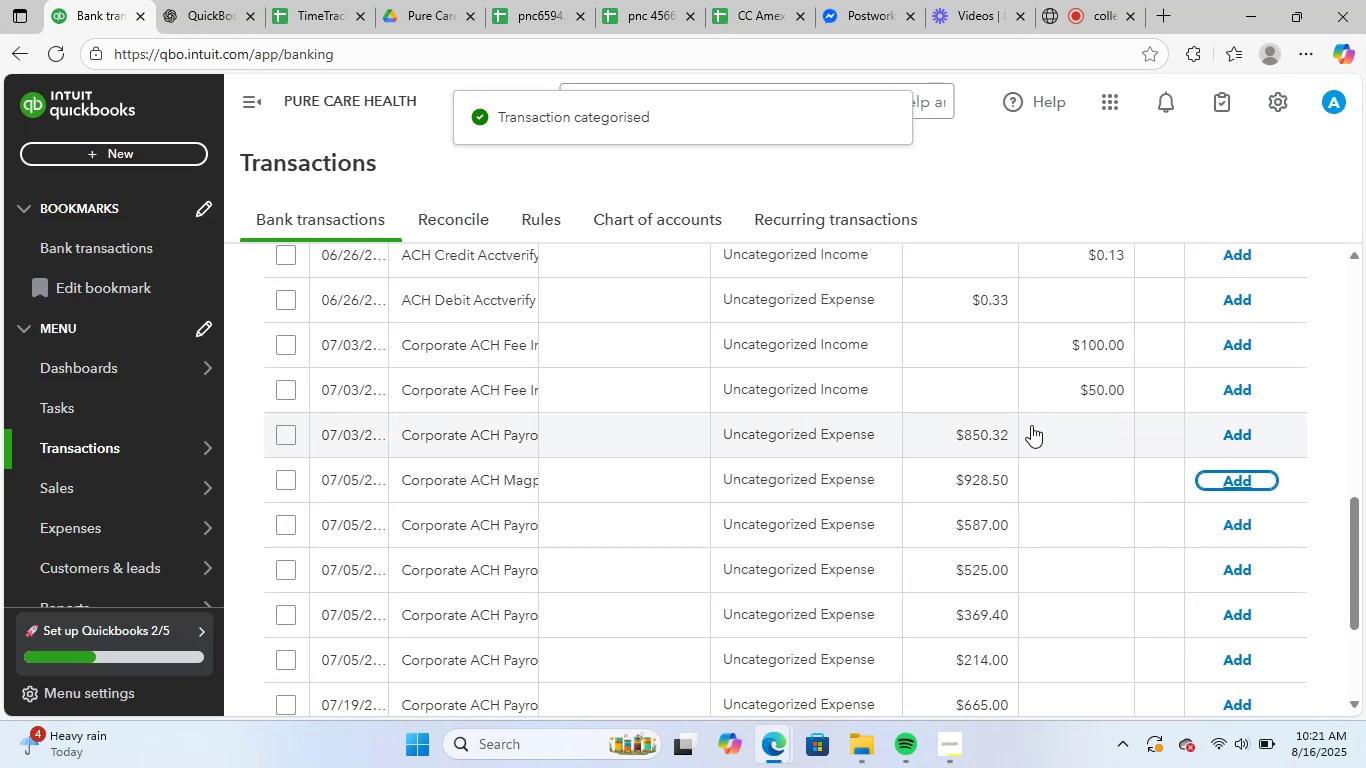 
scroll: coordinate [965, 538], scroll_direction: up, amount: 5.0
 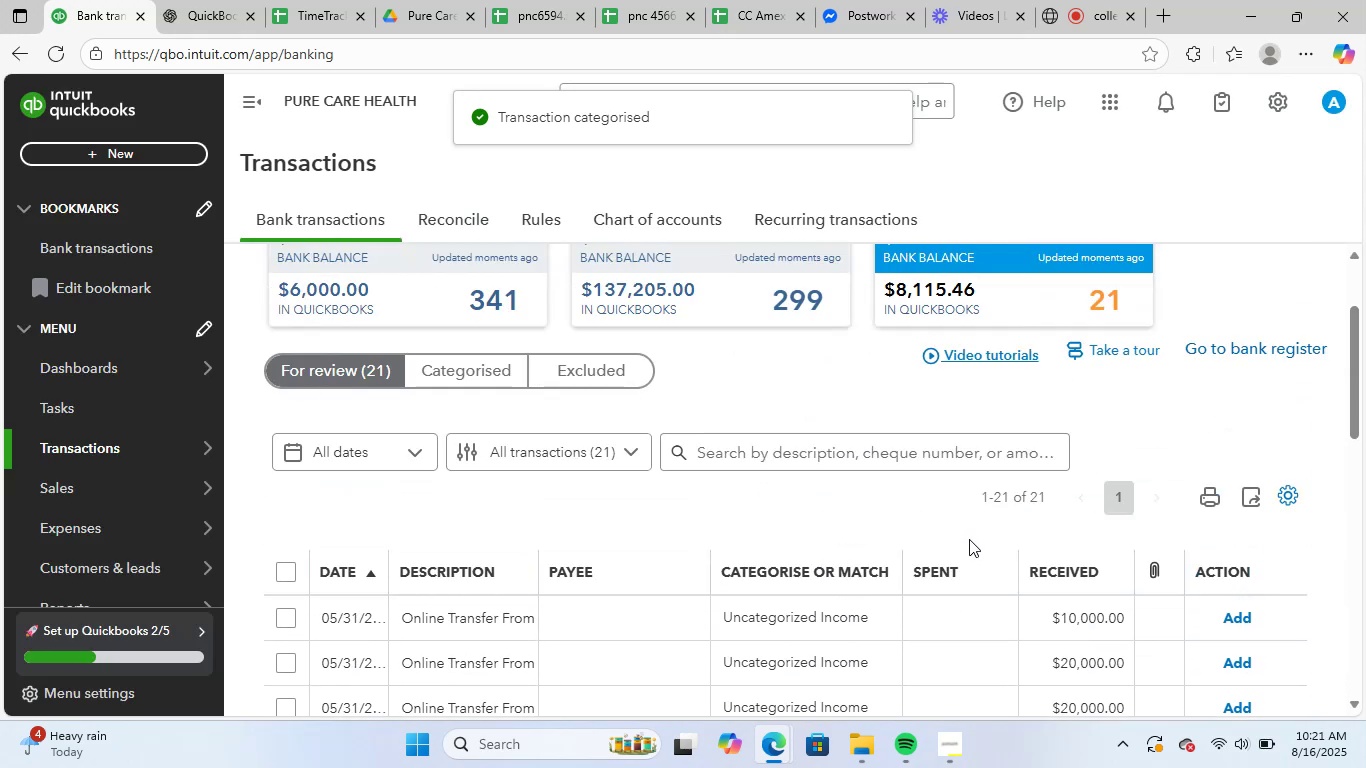 
scroll: coordinate [969, 539], scroll_direction: down, amount: 2.0
 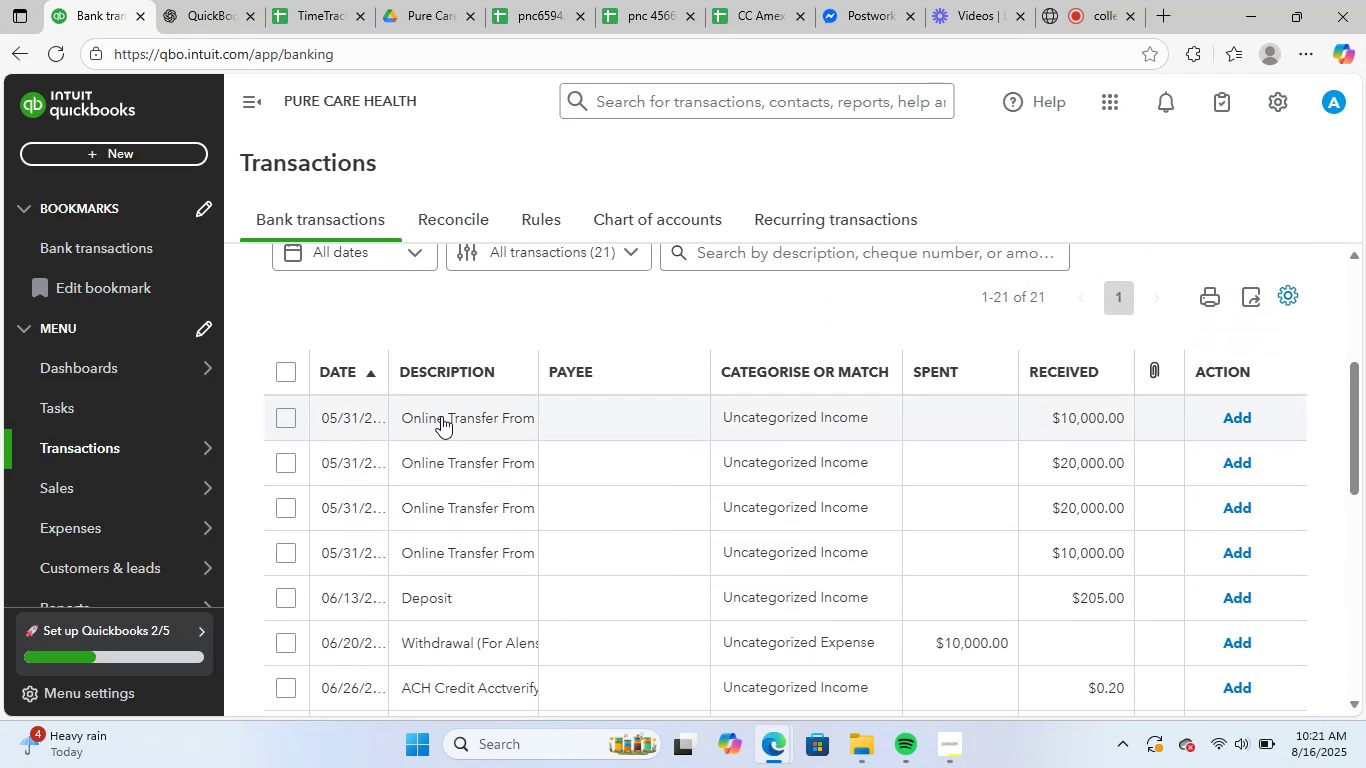 
left_click([441, 416])
 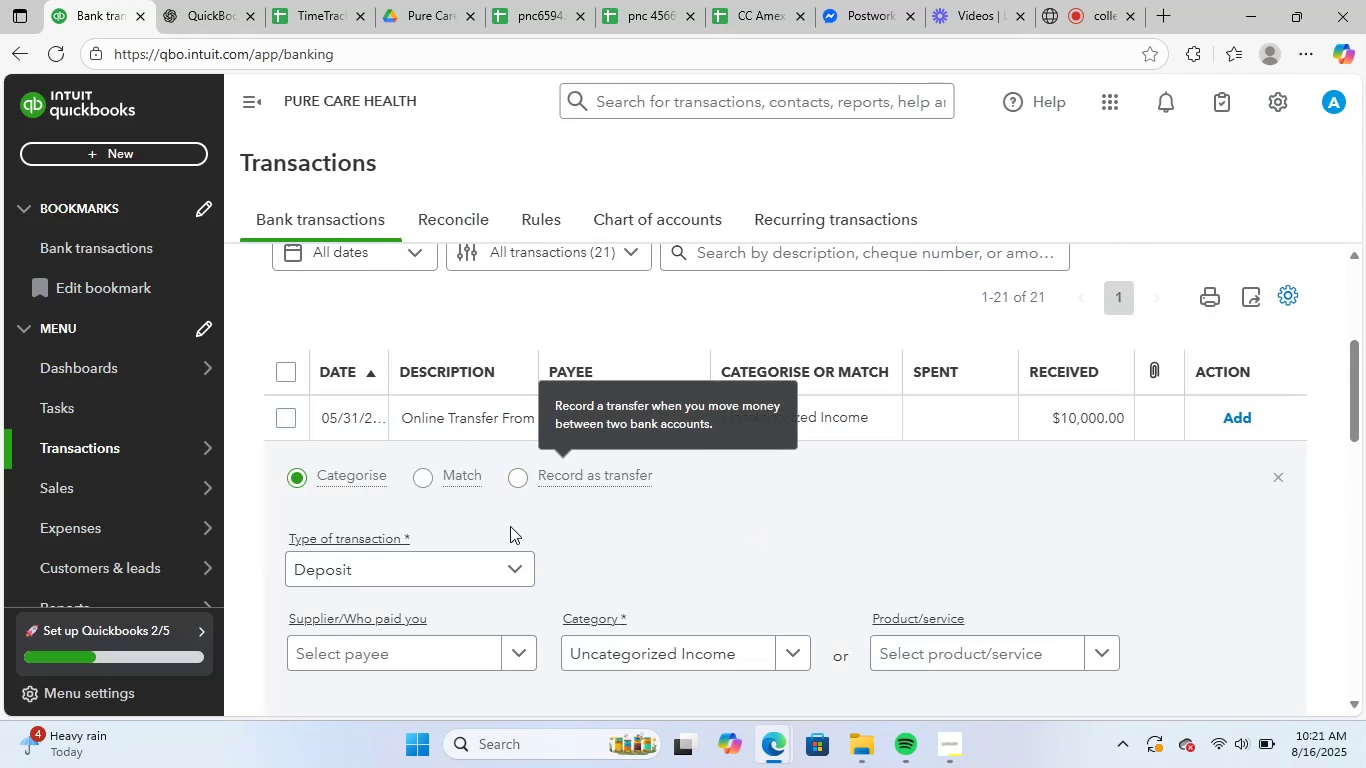 
scroll: coordinate [503, 559], scroll_direction: down, amount: 3.0
 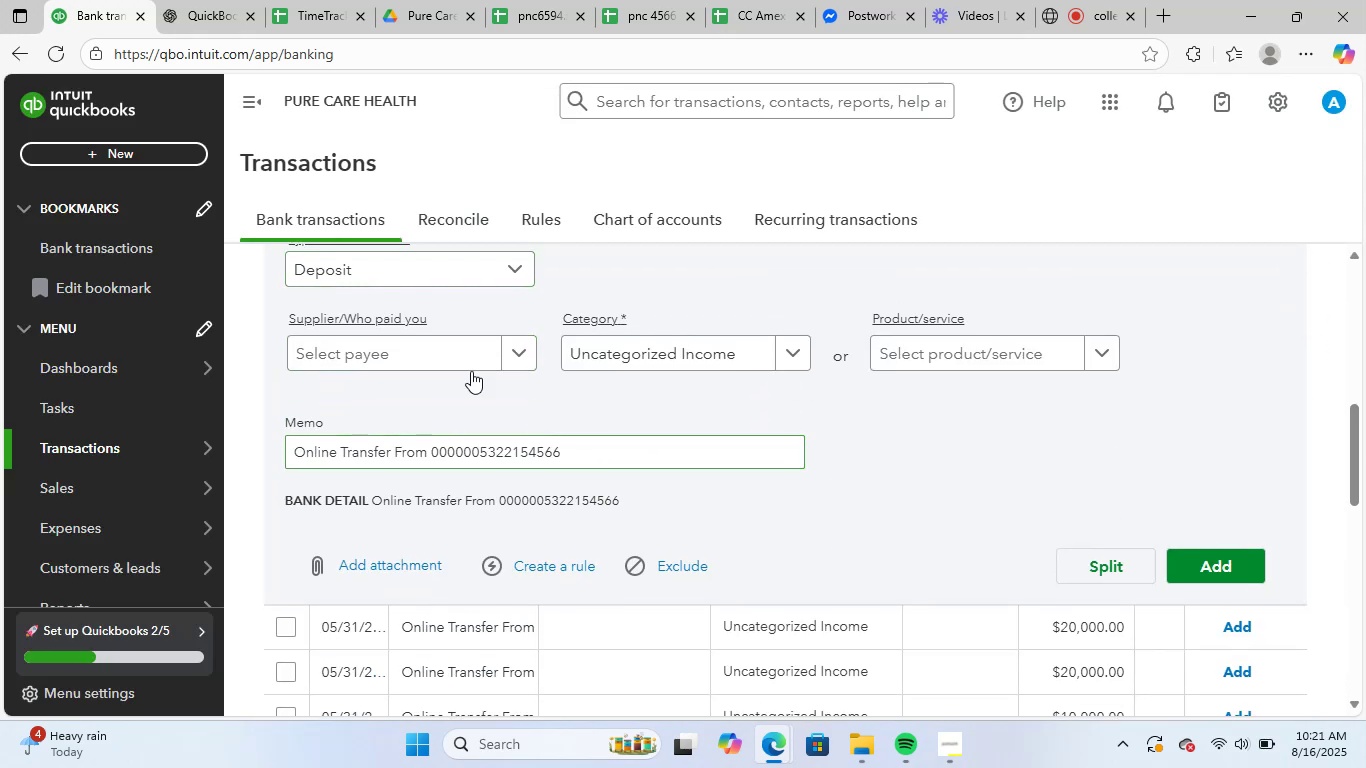 
left_click([469, 356])
 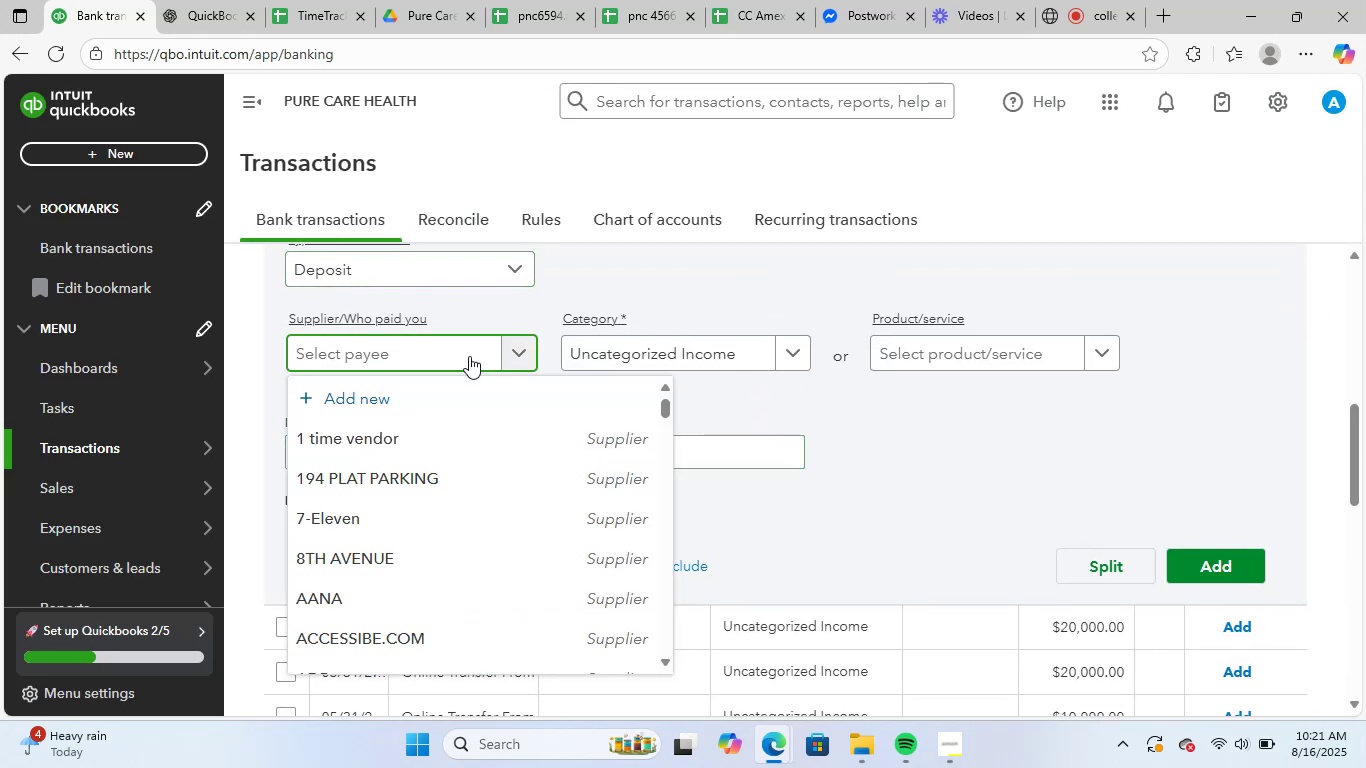 
type(unk)
 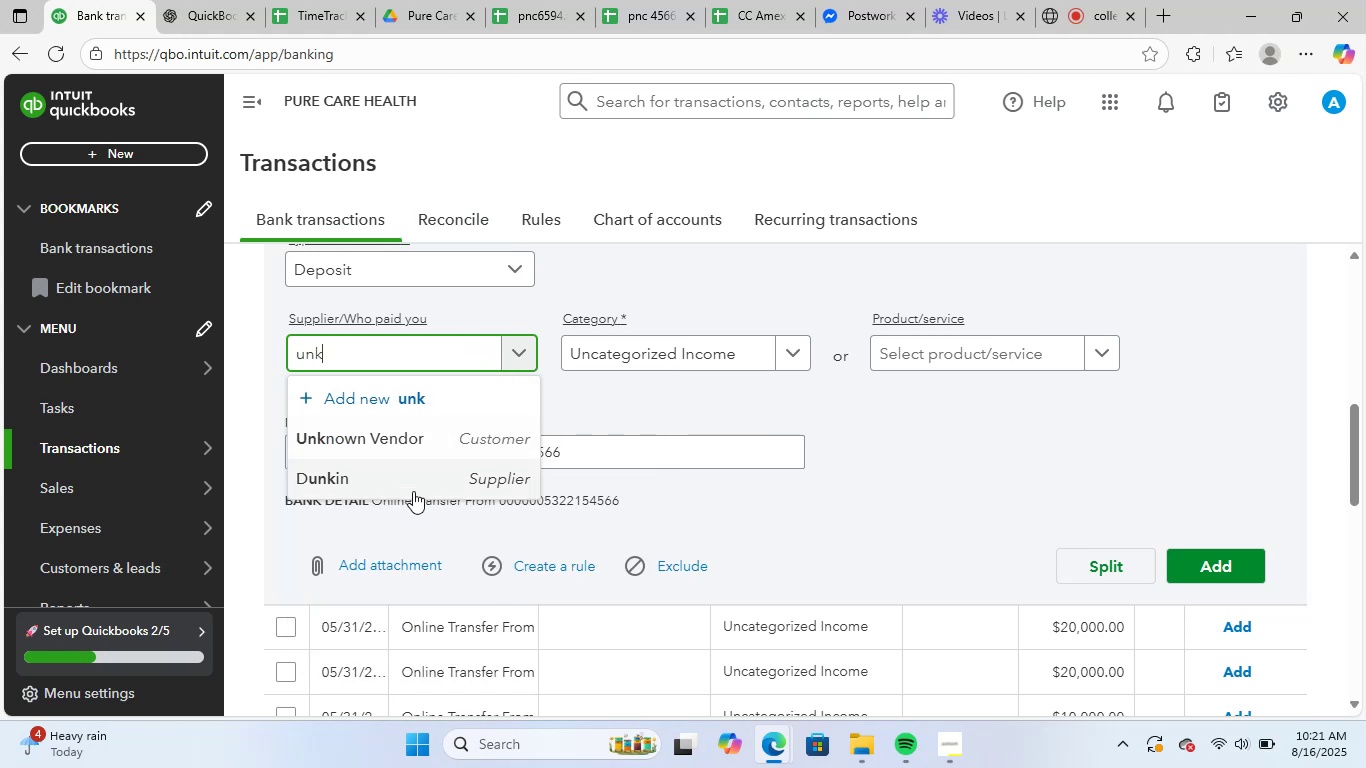 
left_click([440, 438])
 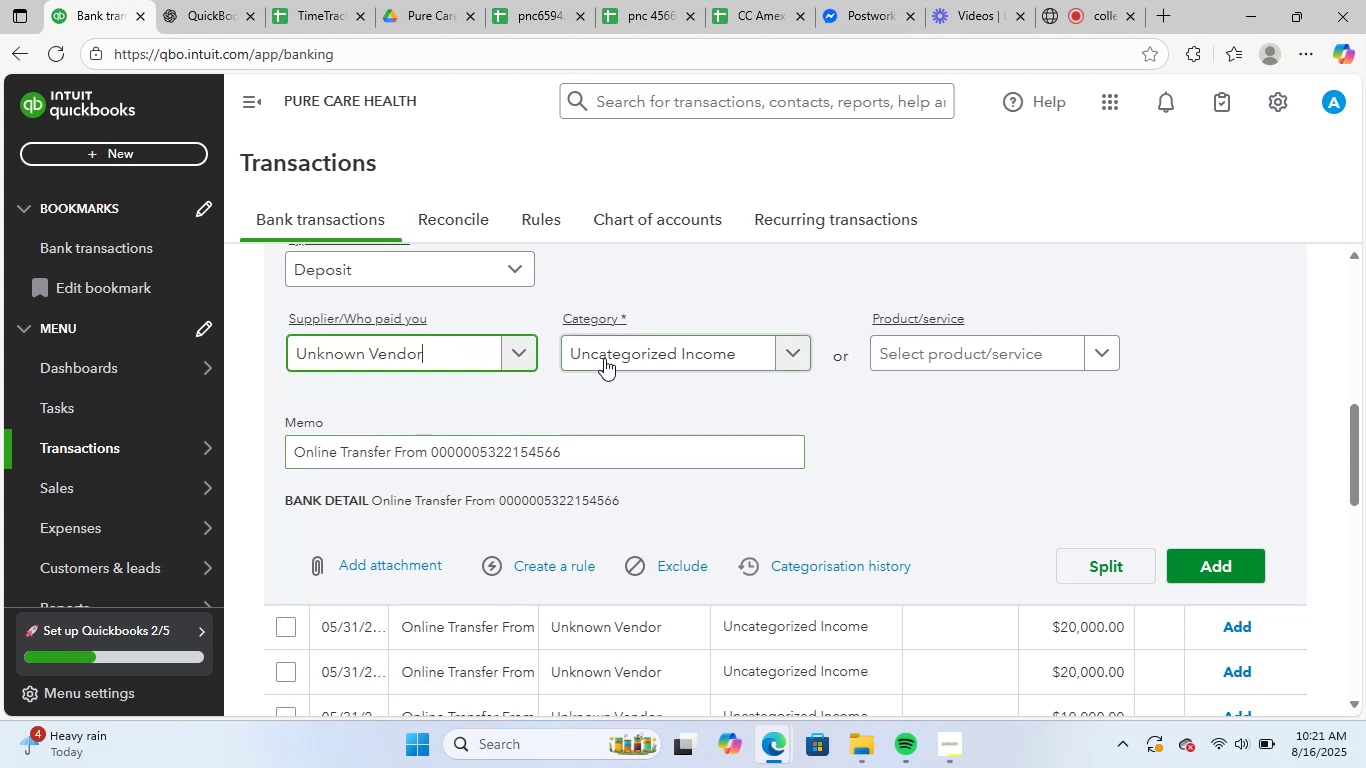 
left_click([610, 355])
 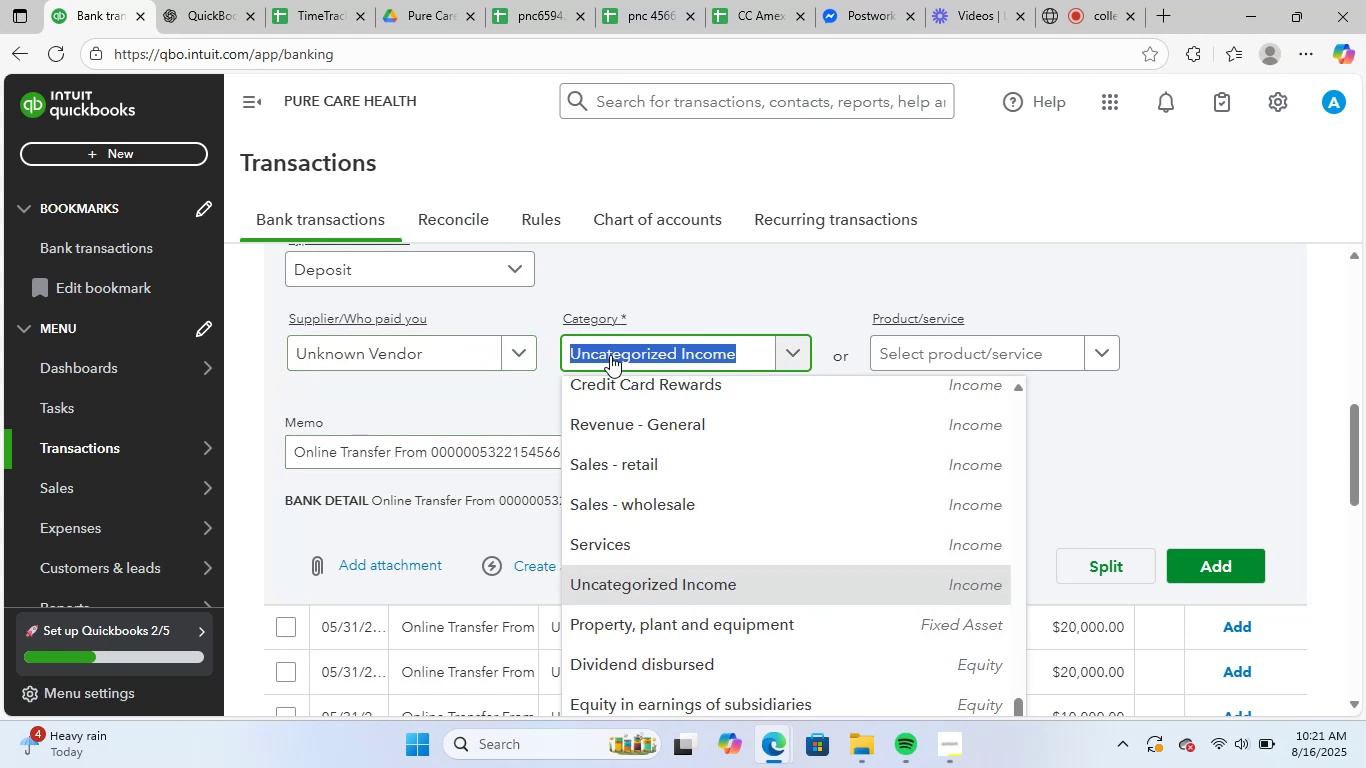 
type(gene)
 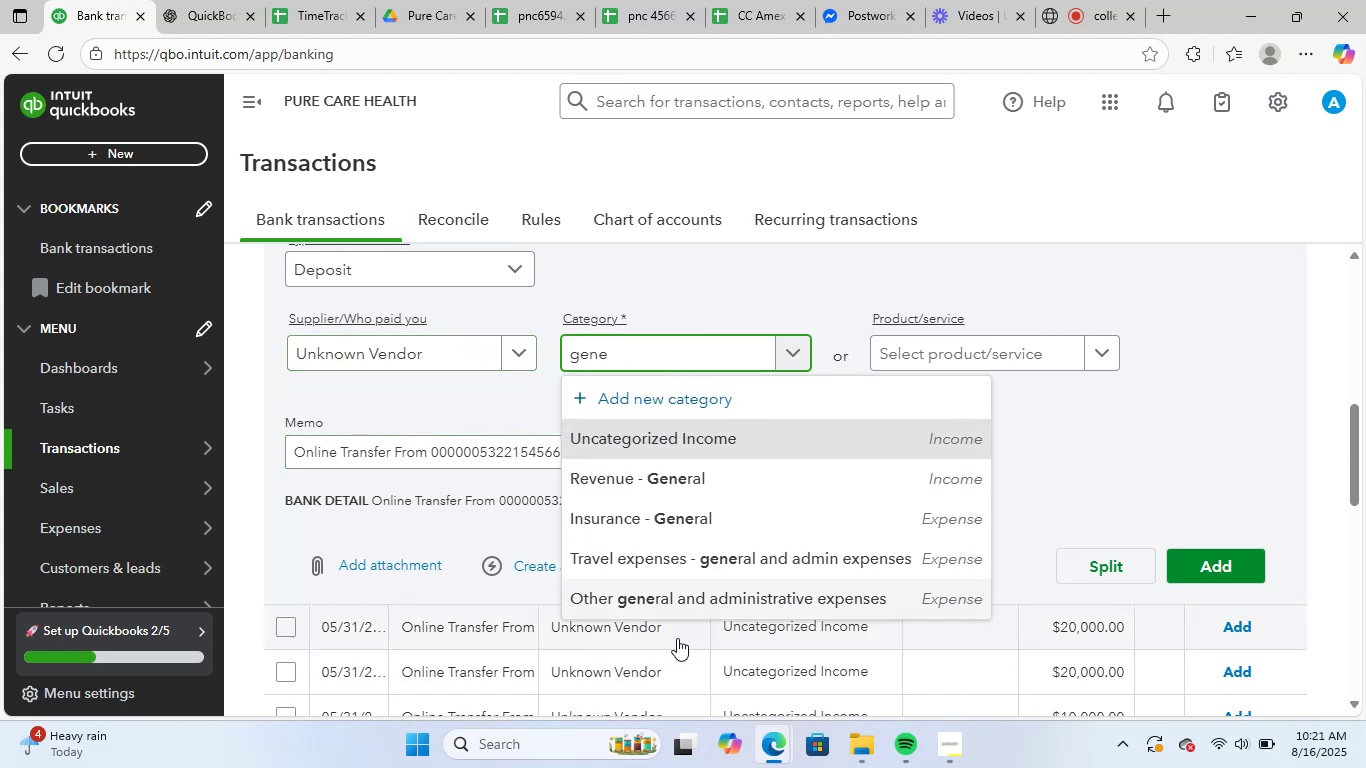 
left_click([701, 582])
 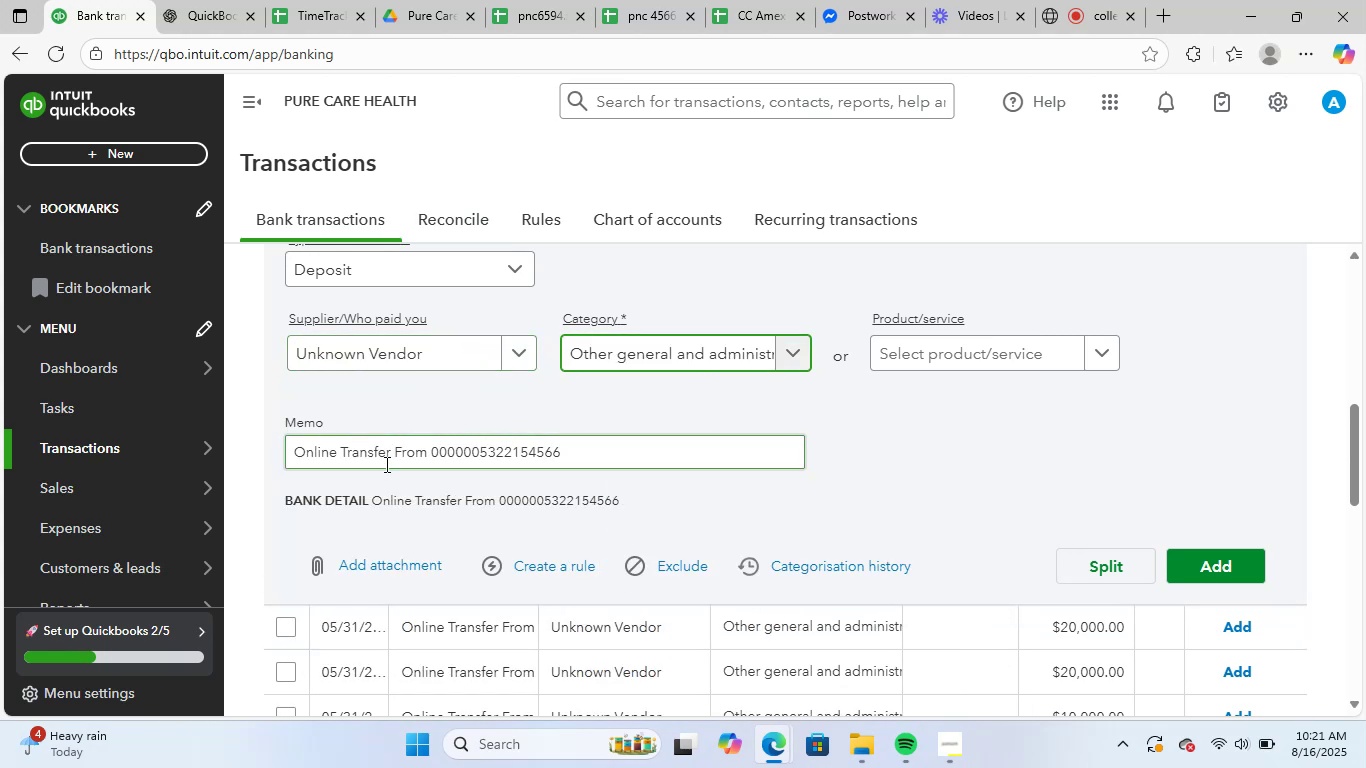 
left_click_drag(start_coordinate=[424, 455], to_coordinate=[283, 457])
 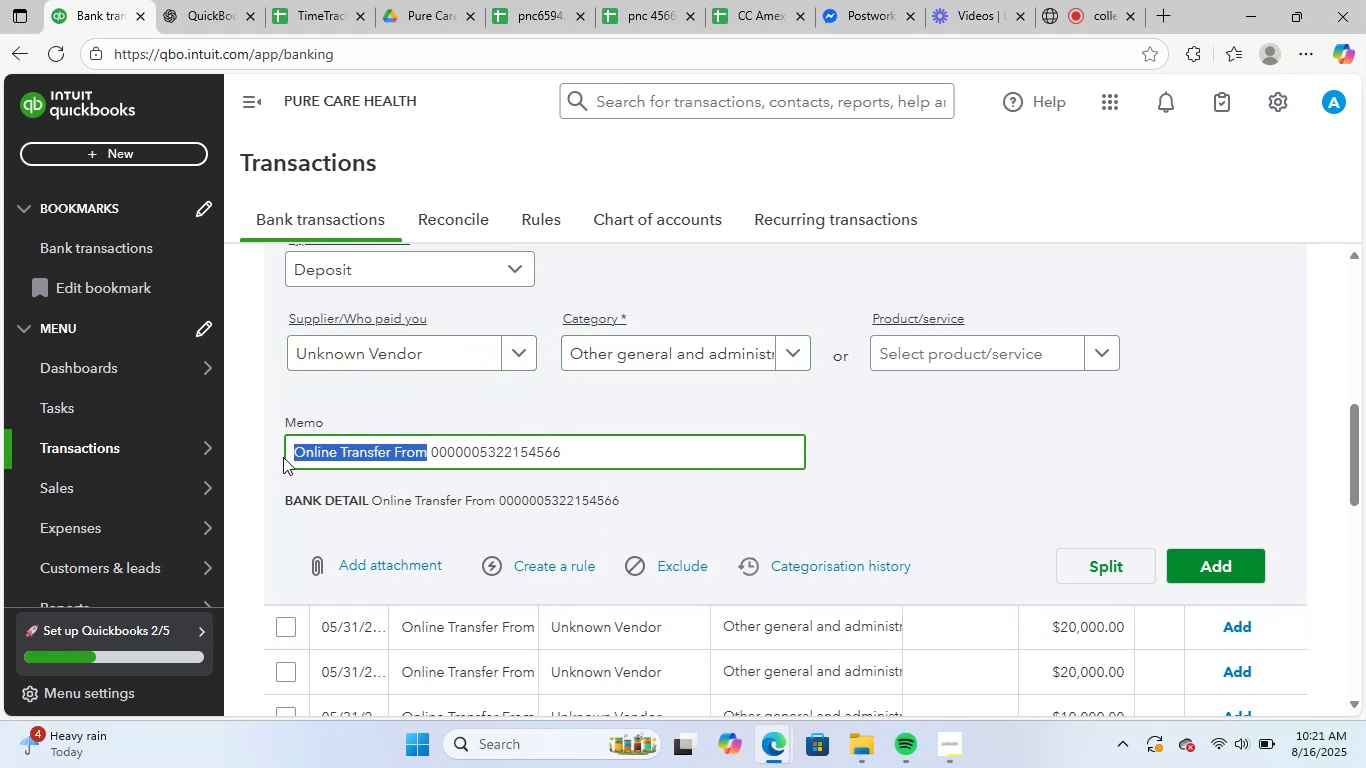 
key(Control+ControlLeft)
 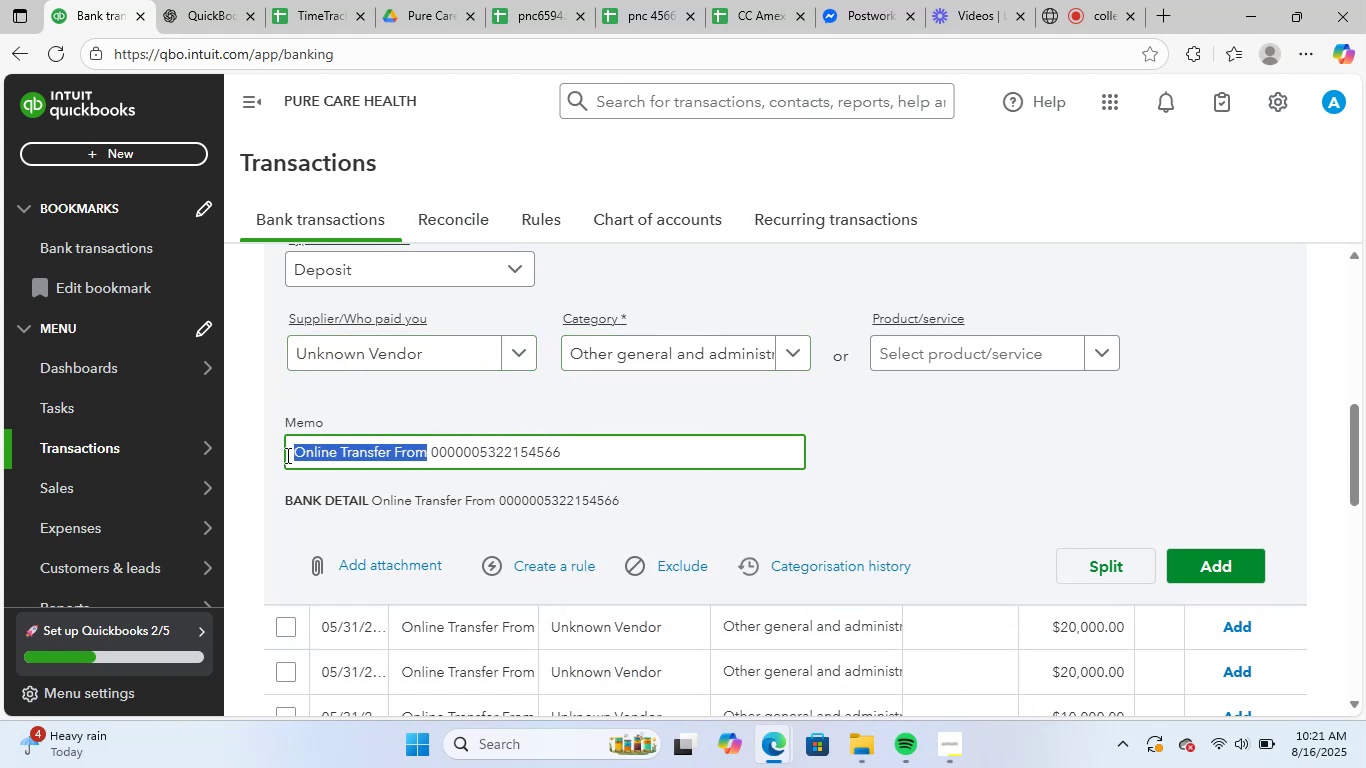 
key(Control+C)
 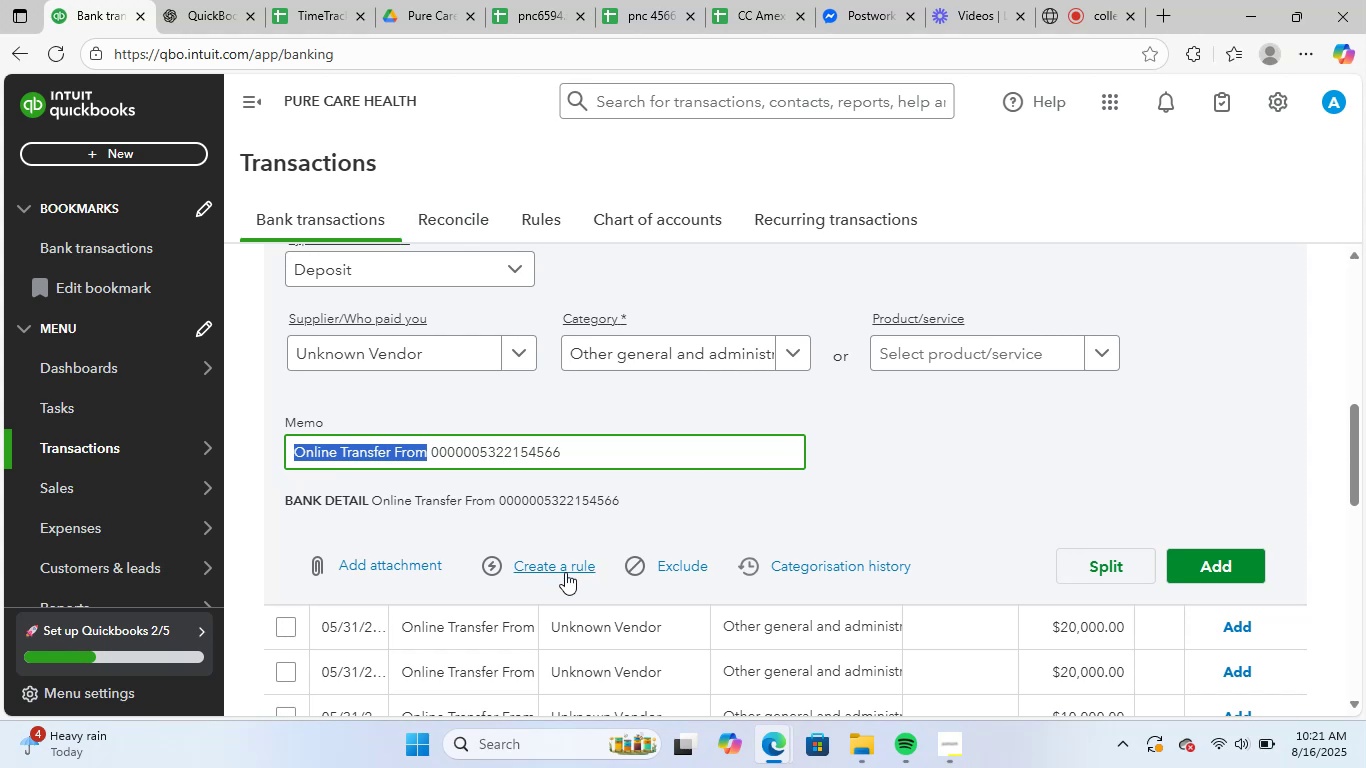 
key(Control+ControlLeft)
 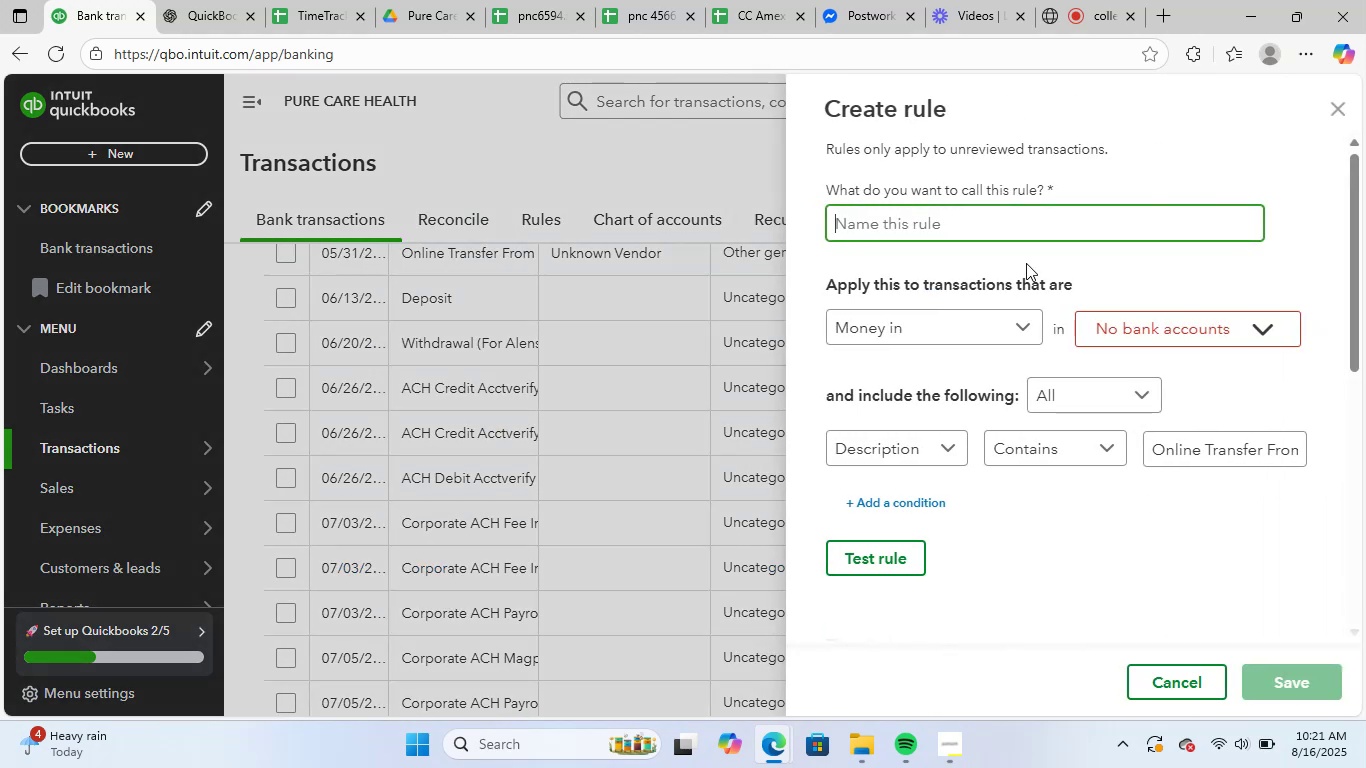 
key(Control+V)
 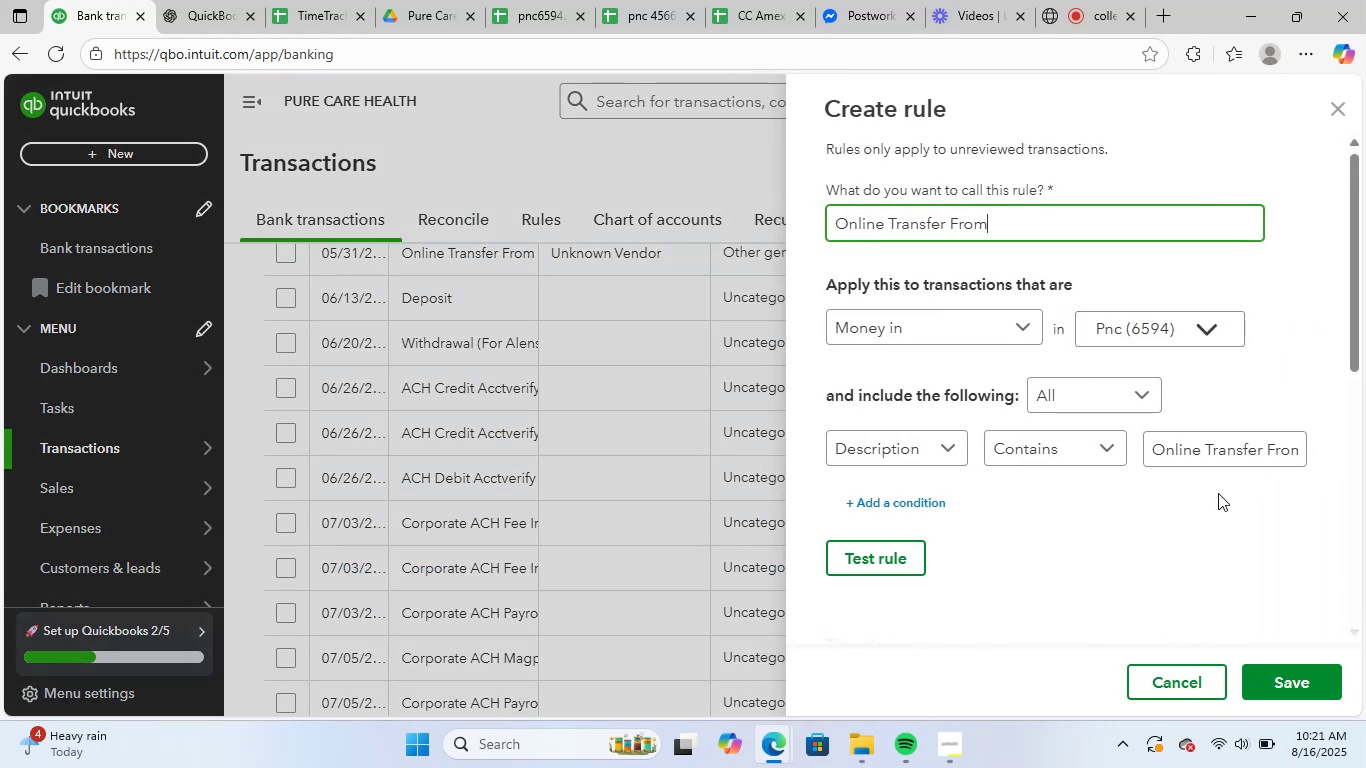 
left_click_drag(start_coordinate=[1290, 443], to_coordinate=[1286, 451])
 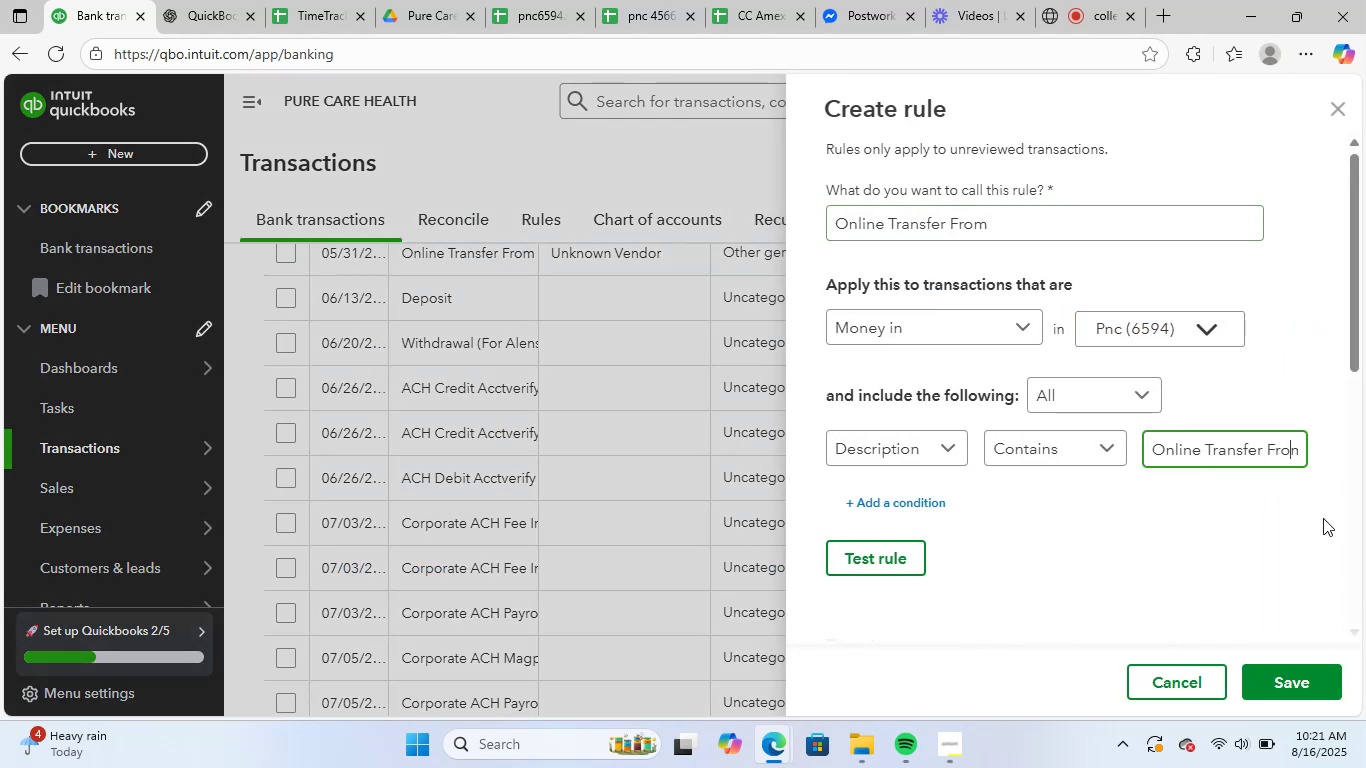 
key(ArrowRight)
 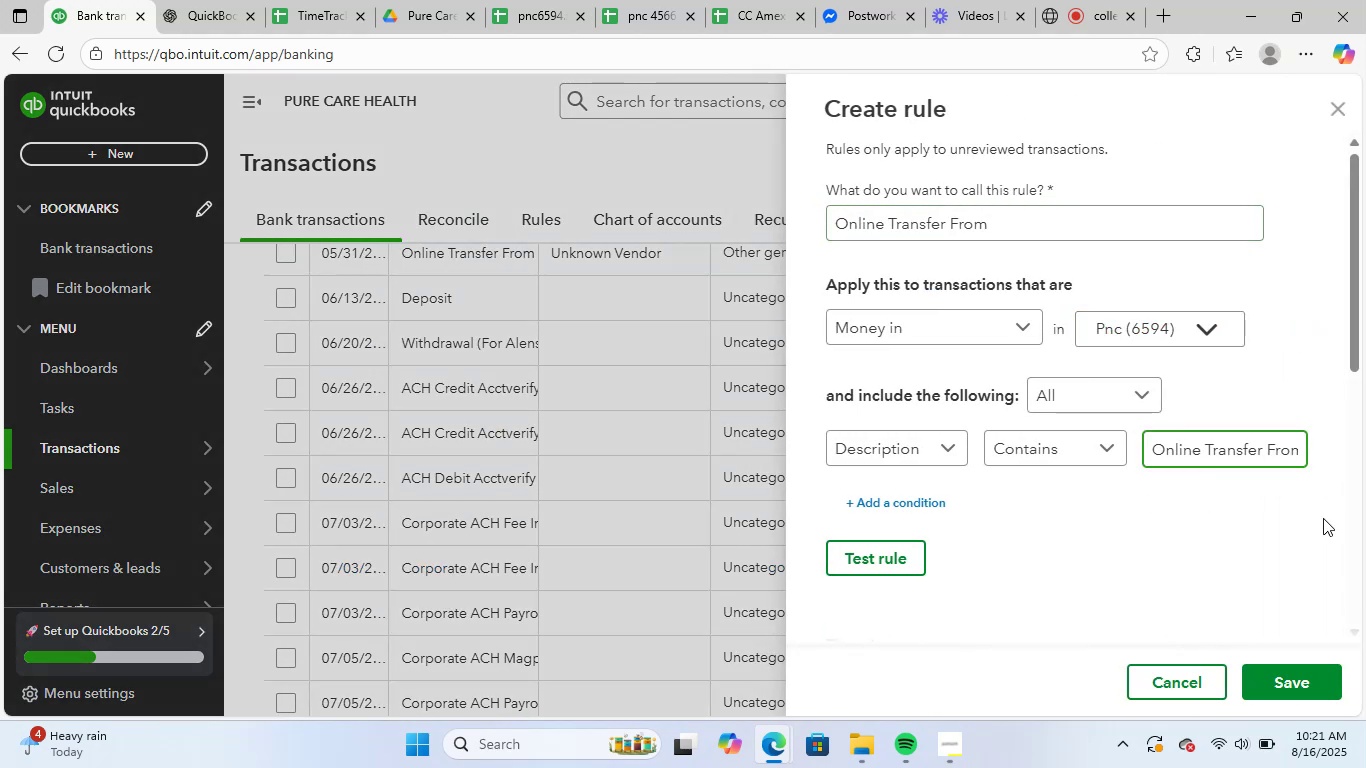 
key(ArrowRight)
 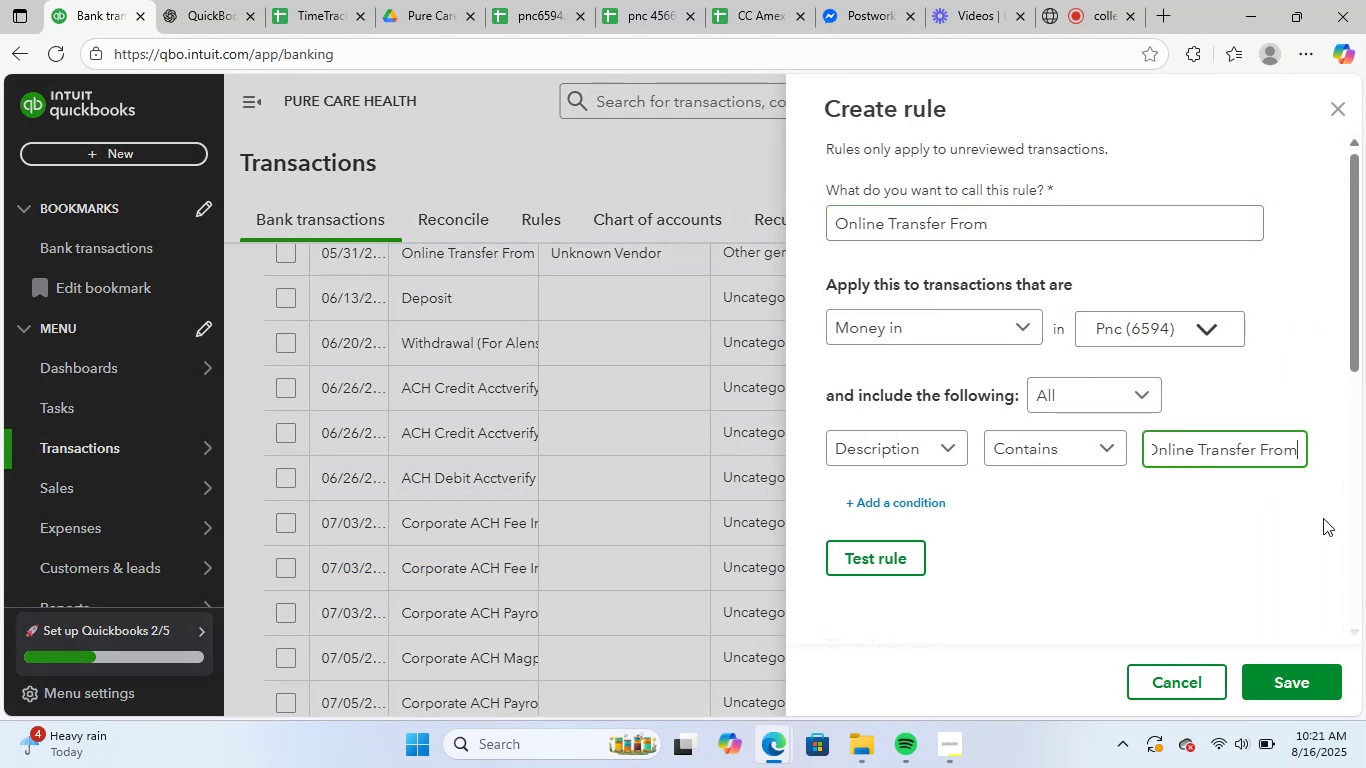 
key(ArrowRight)
 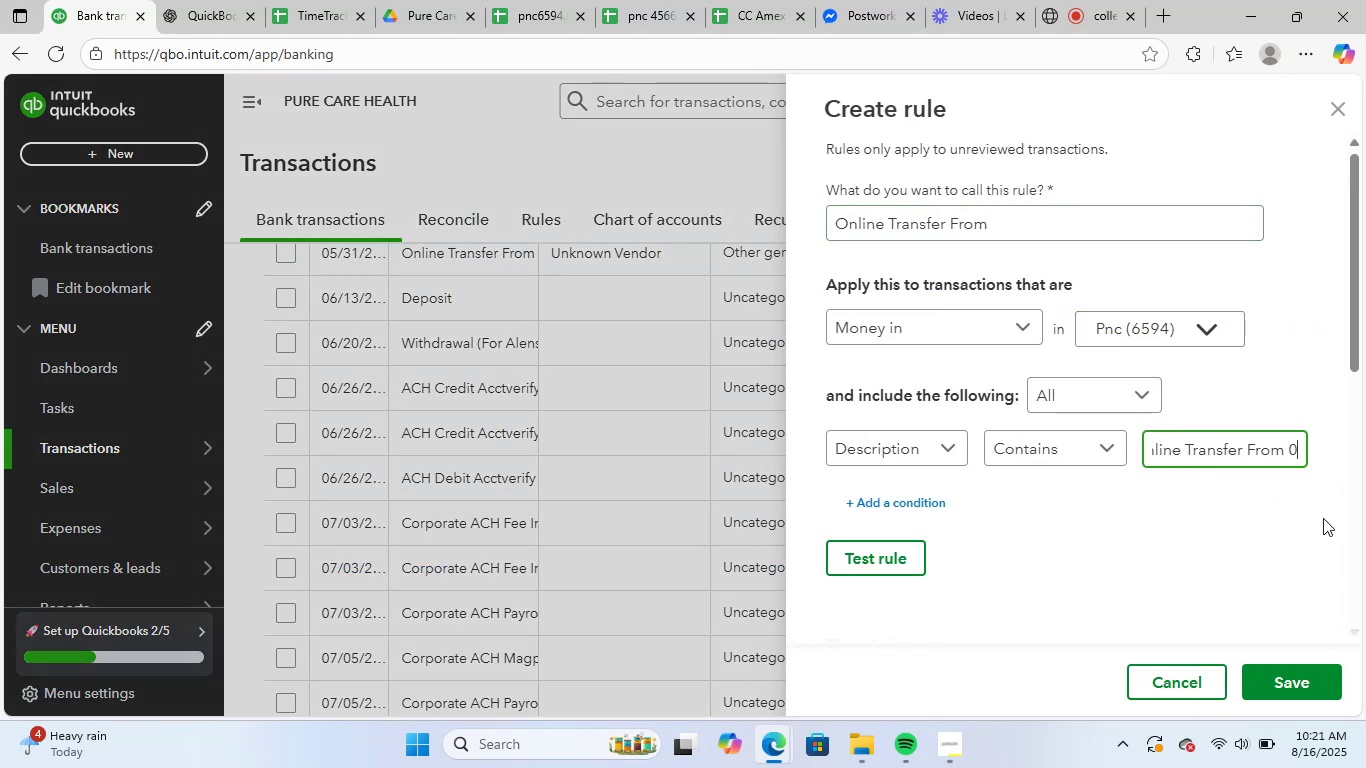 
key(ArrowLeft)
 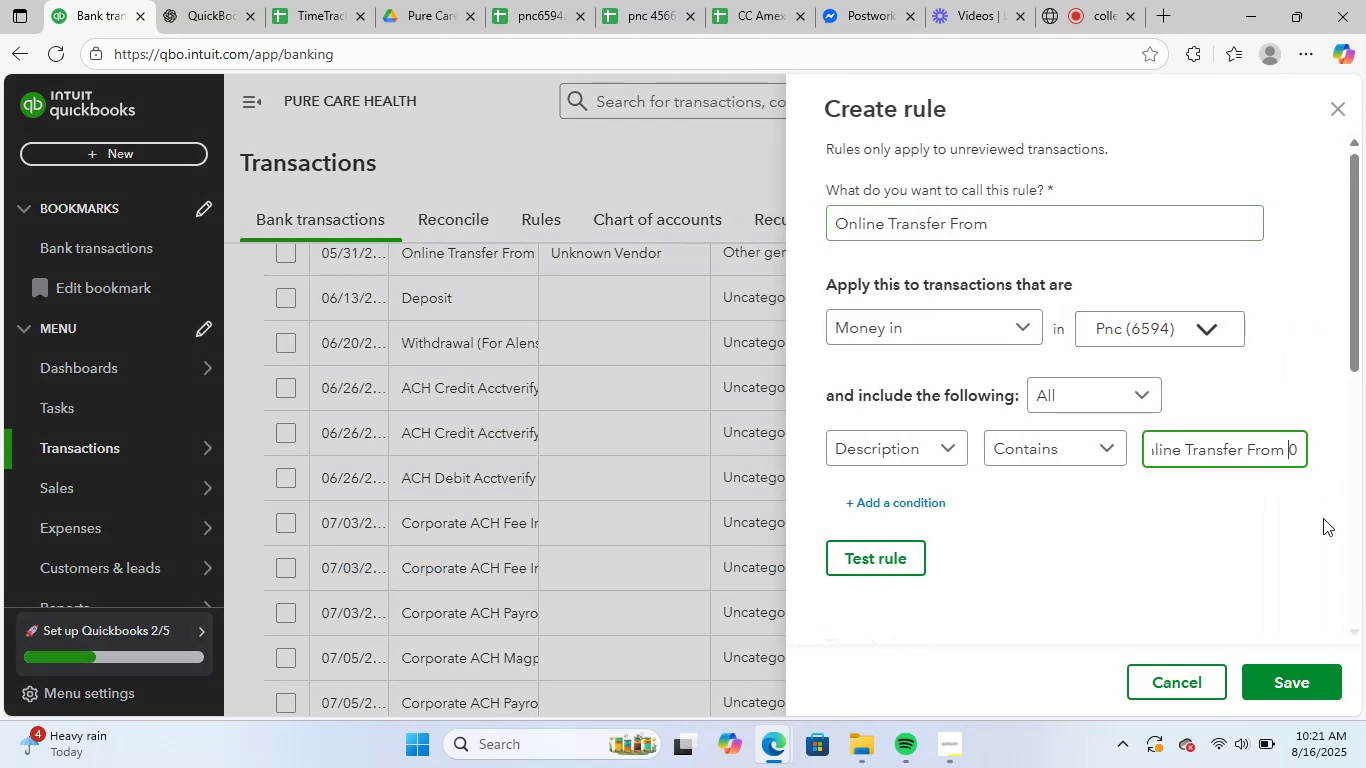 
hold_key(key=ShiftLeft, duration=1.29)
 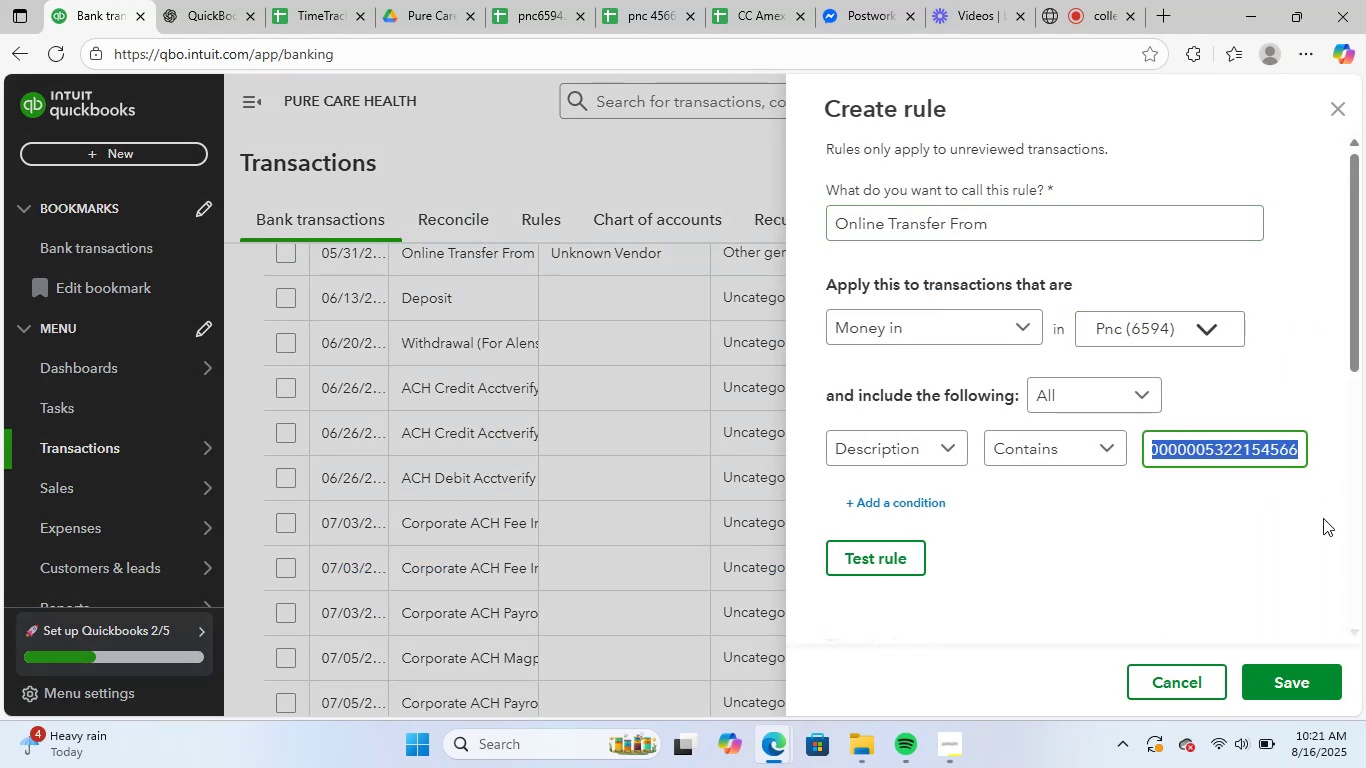 
hold_key(key=ArrowRight, duration=1.17)
 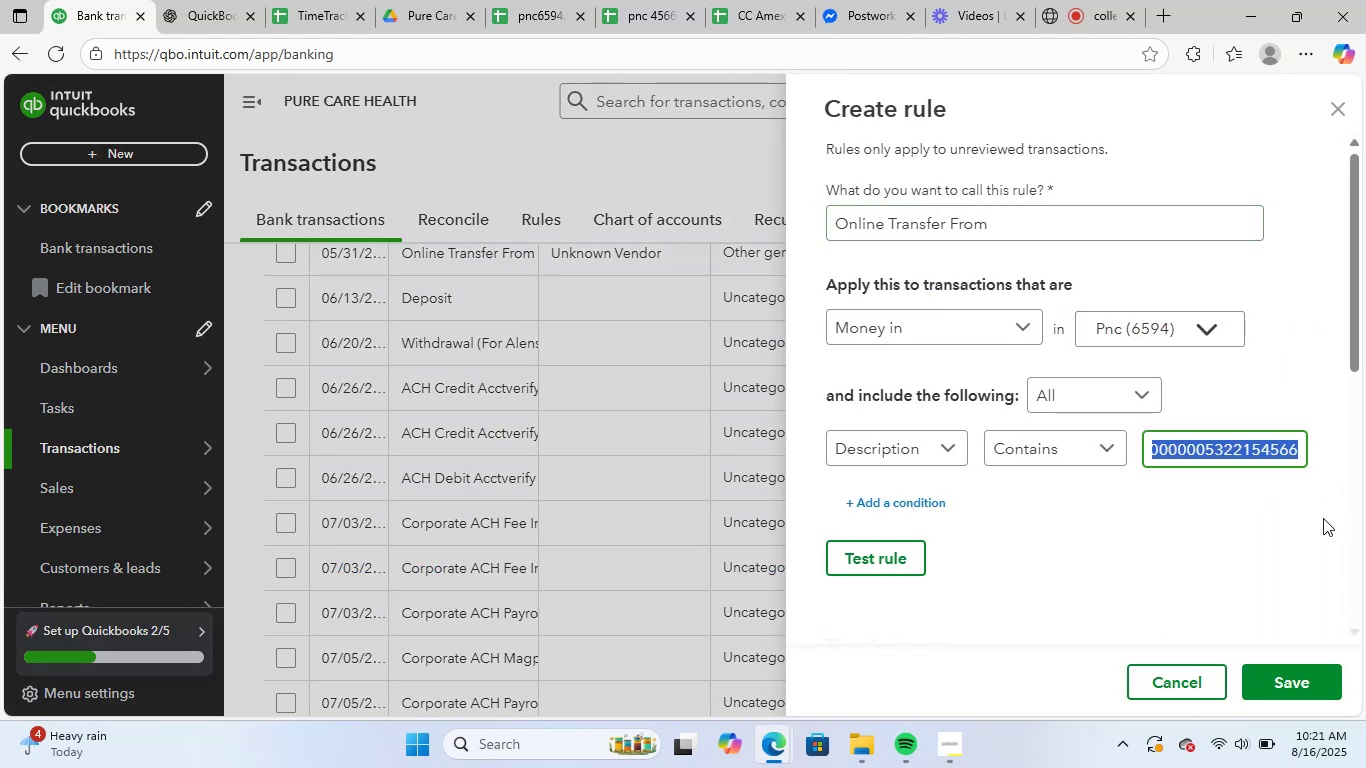 
key(Backspace)
 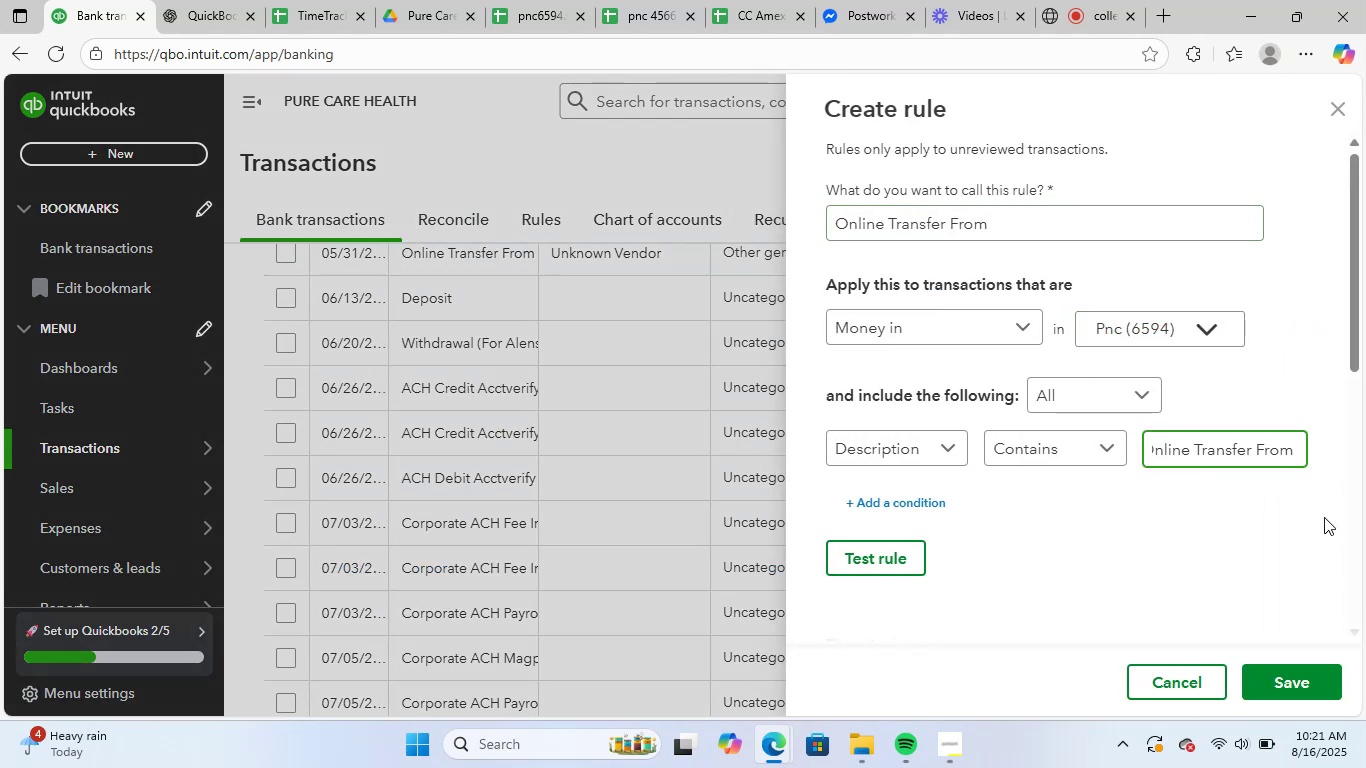 
left_click([1163, 561])
 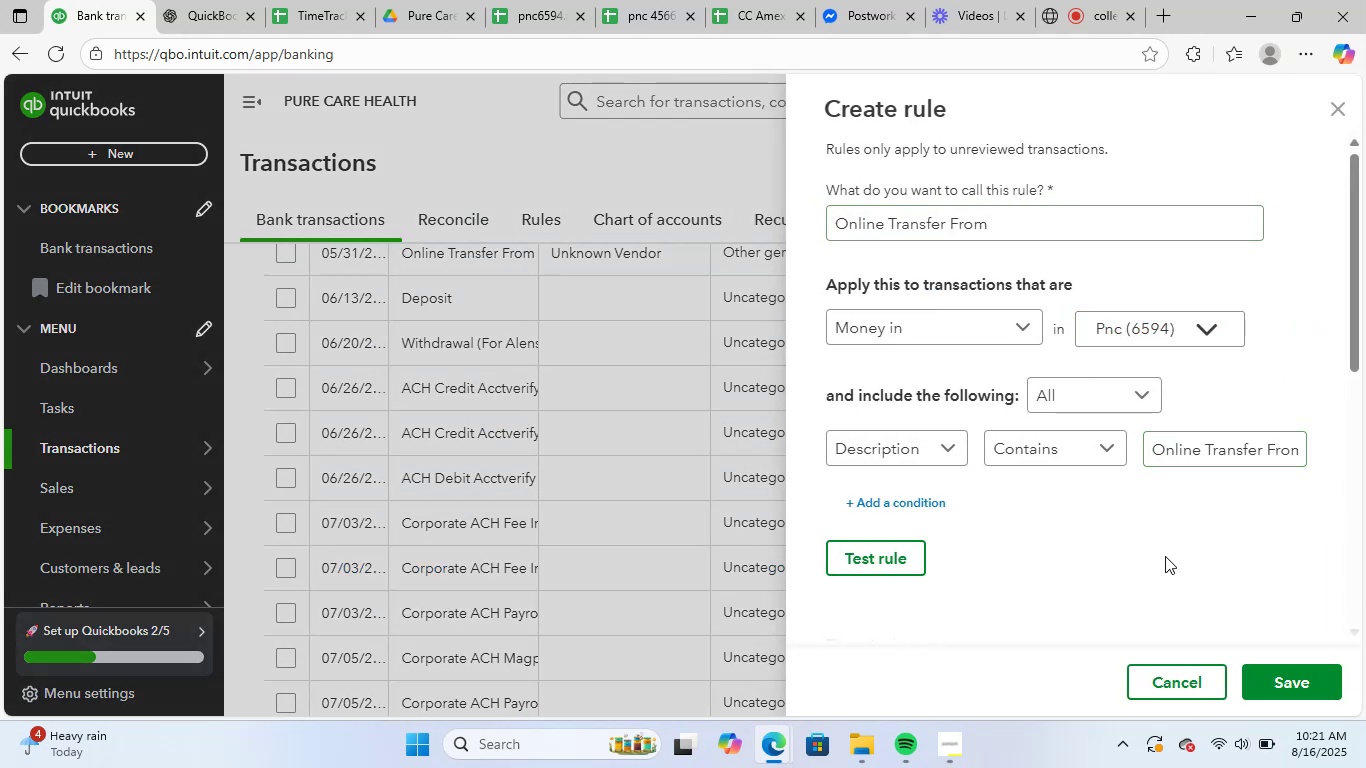 
scroll: coordinate [1166, 556], scroll_direction: down, amount: 6.0
 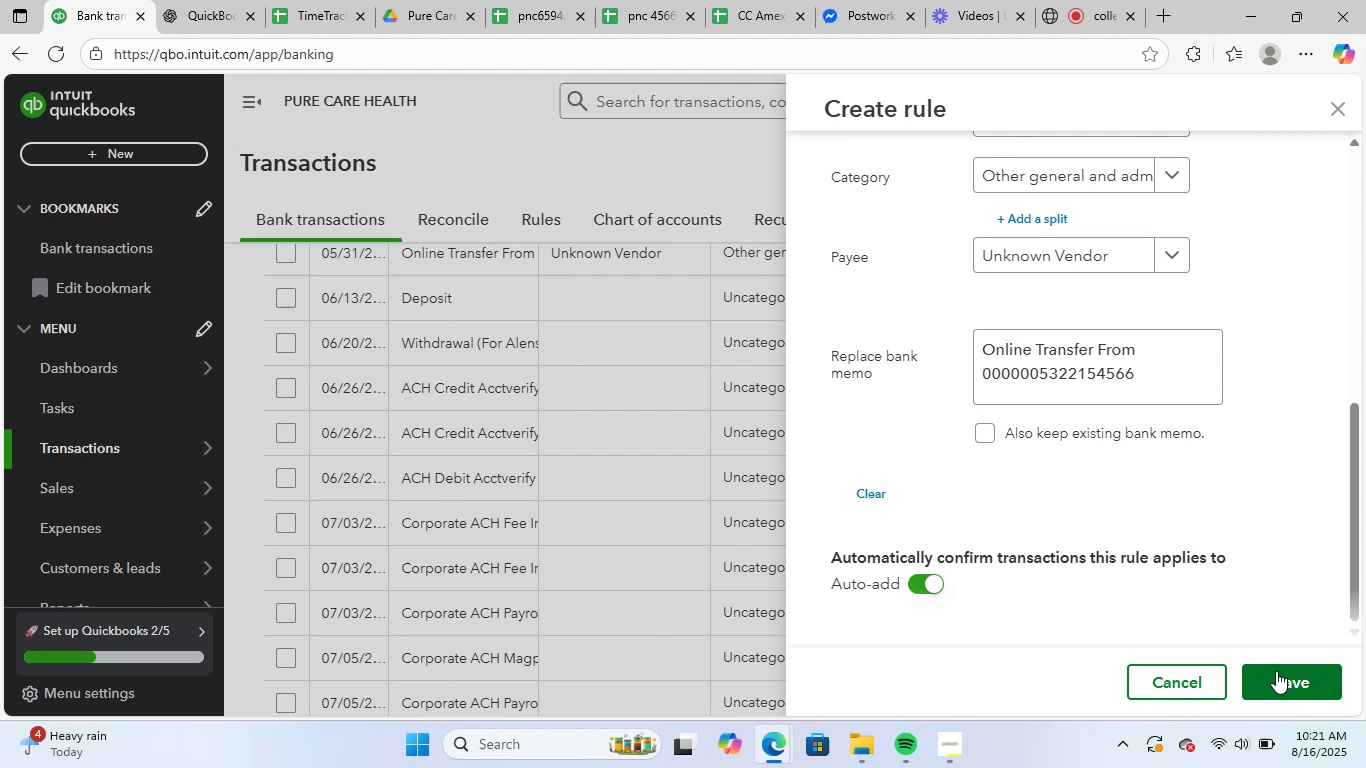 
left_click([1280, 673])
 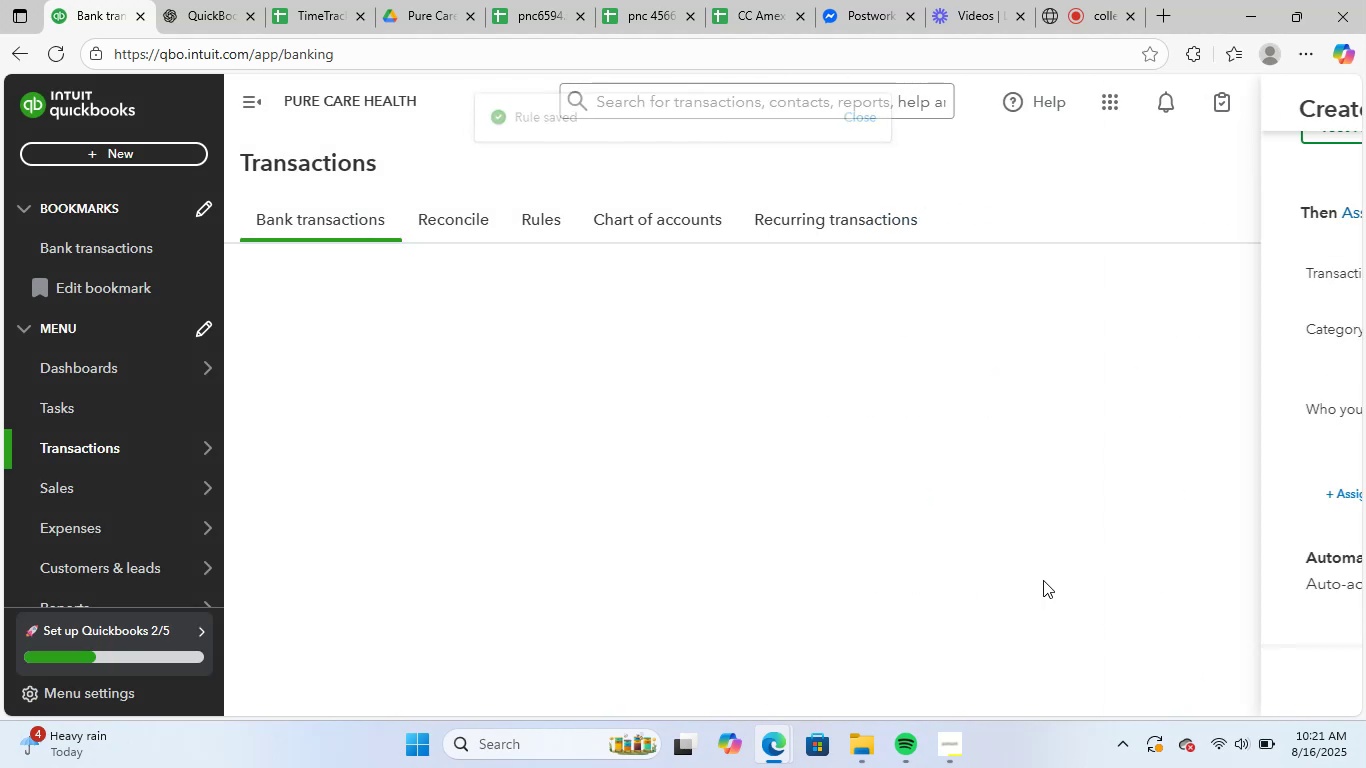 
scroll: coordinate [1053, 573], scroll_direction: up, amount: 6.0
 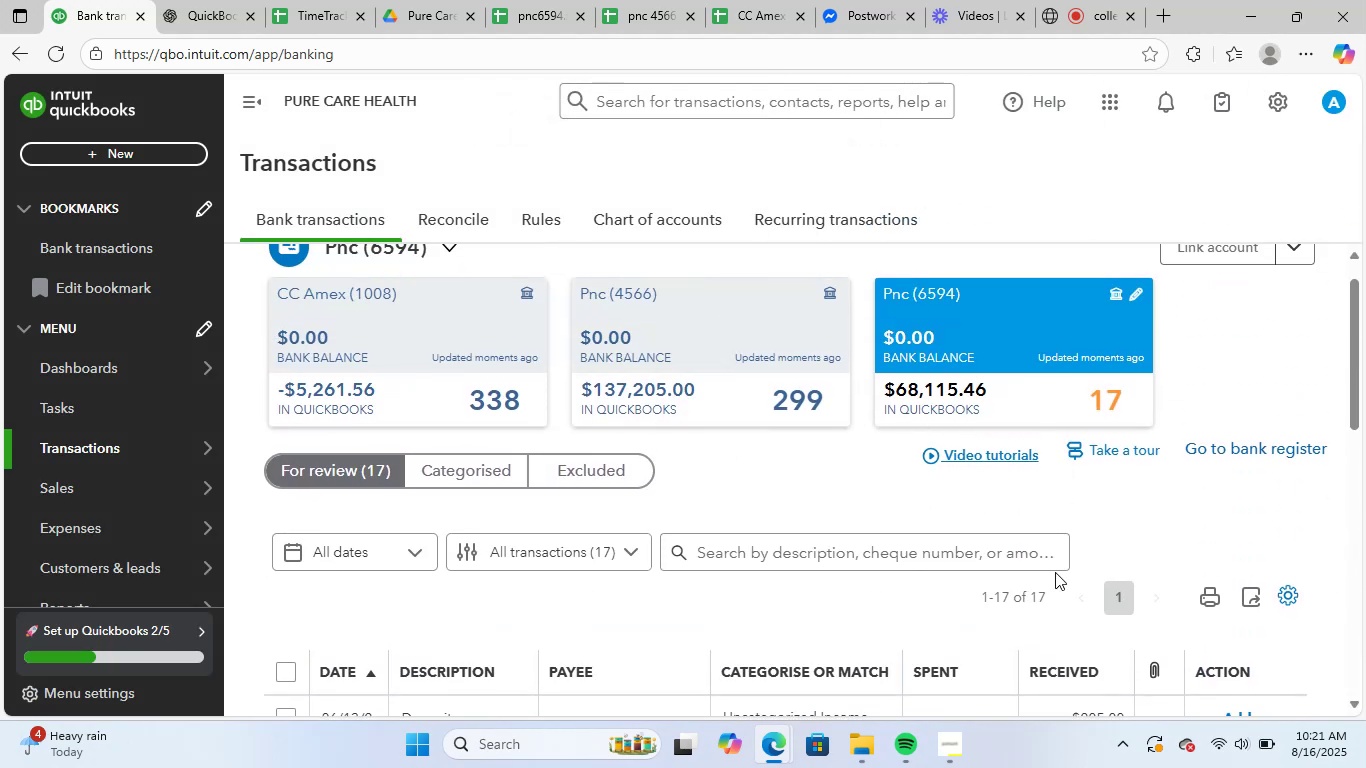 
scroll: coordinate [1055, 572], scroll_direction: down, amount: 4.0
 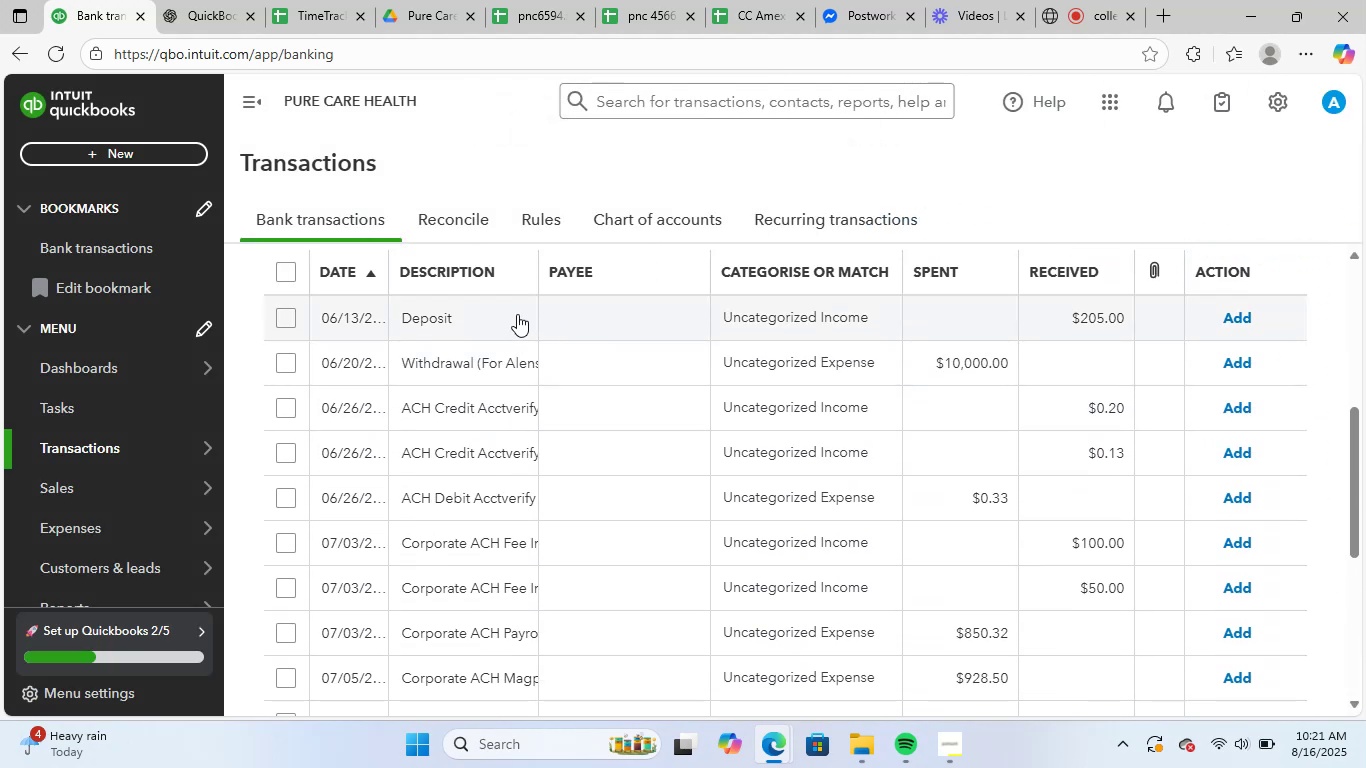 
left_click([490, 314])
 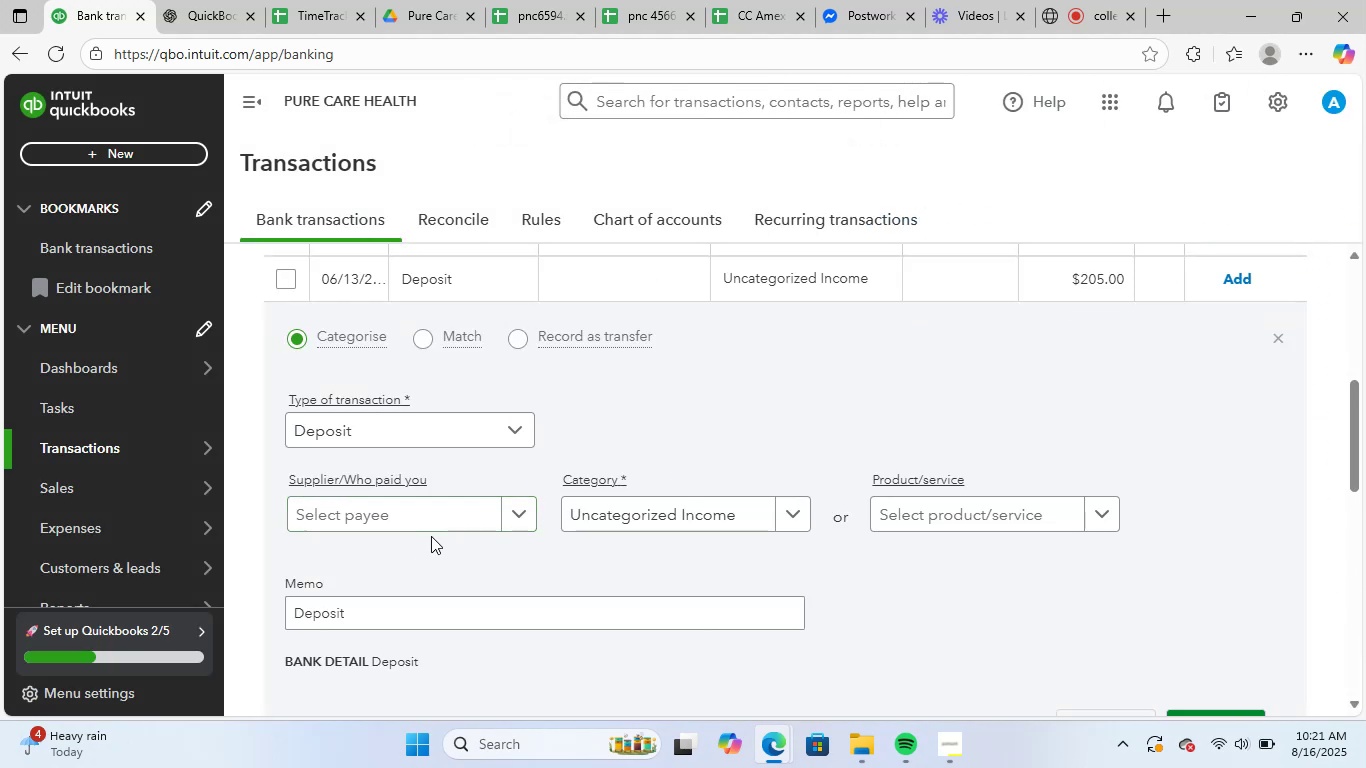 
left_click([436, 515])
 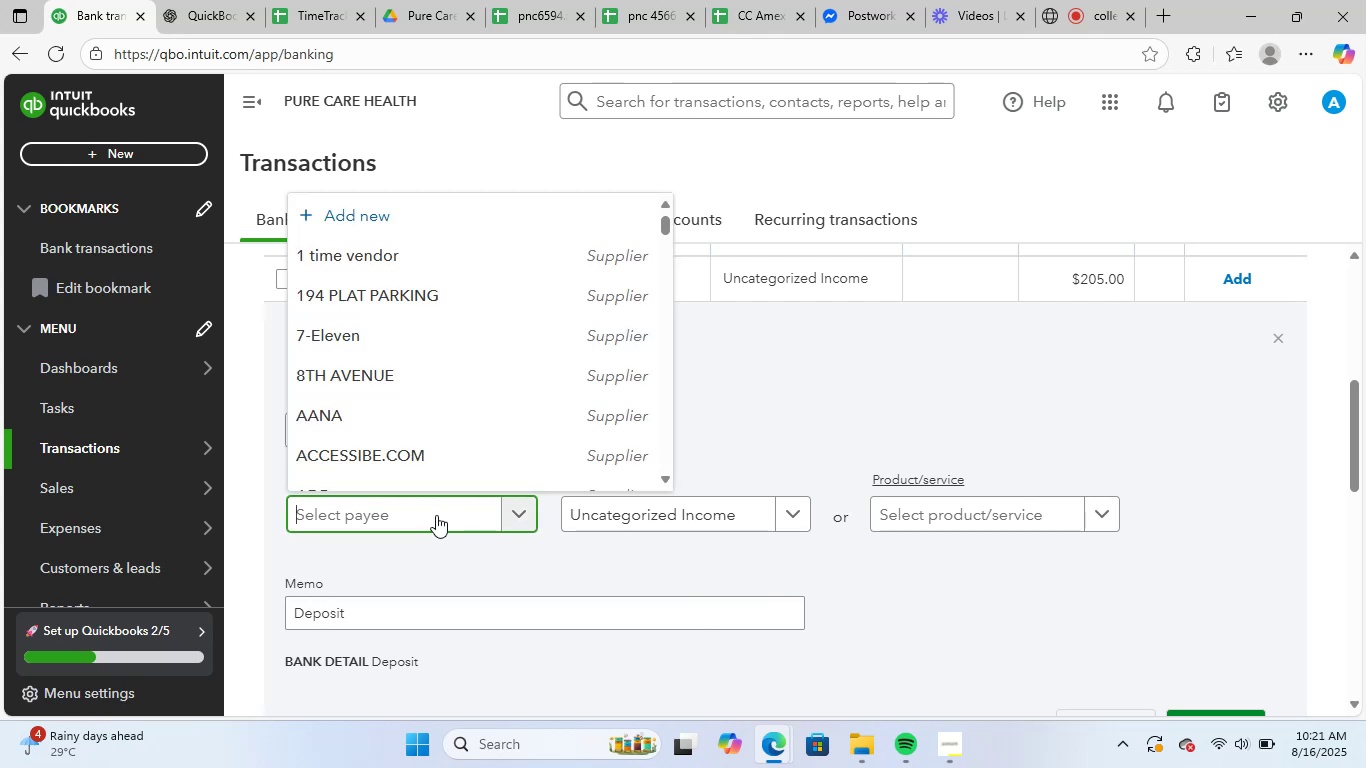 
type(unk)
 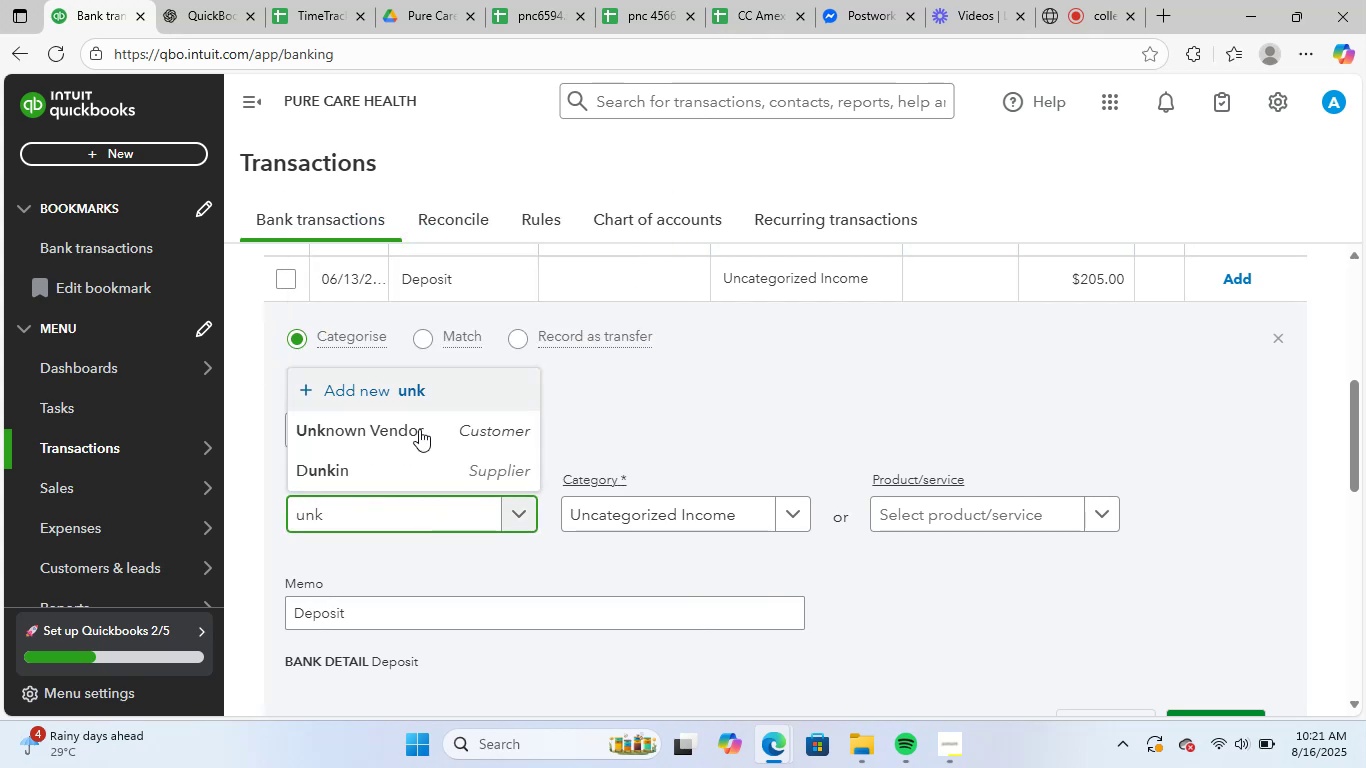 
left_click([422, 433])
 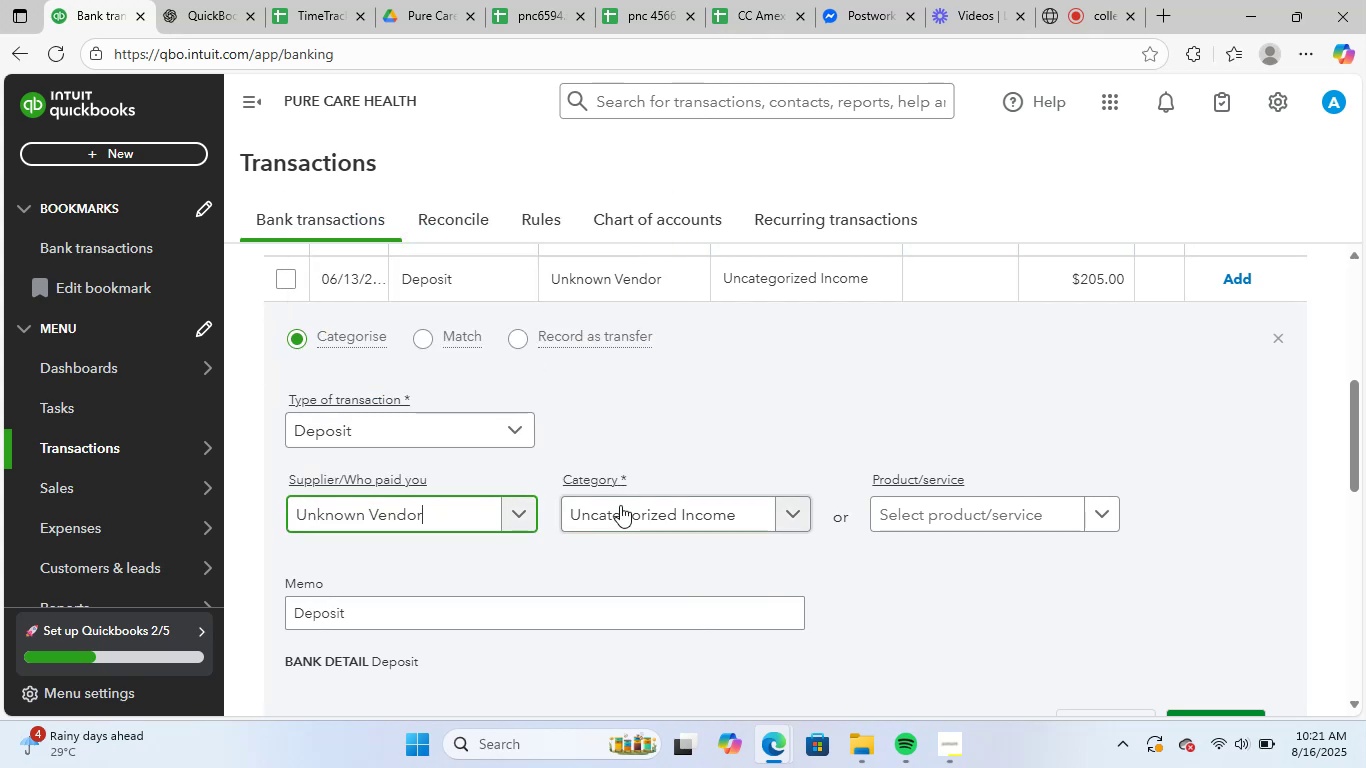 
left_click([640, 509])
 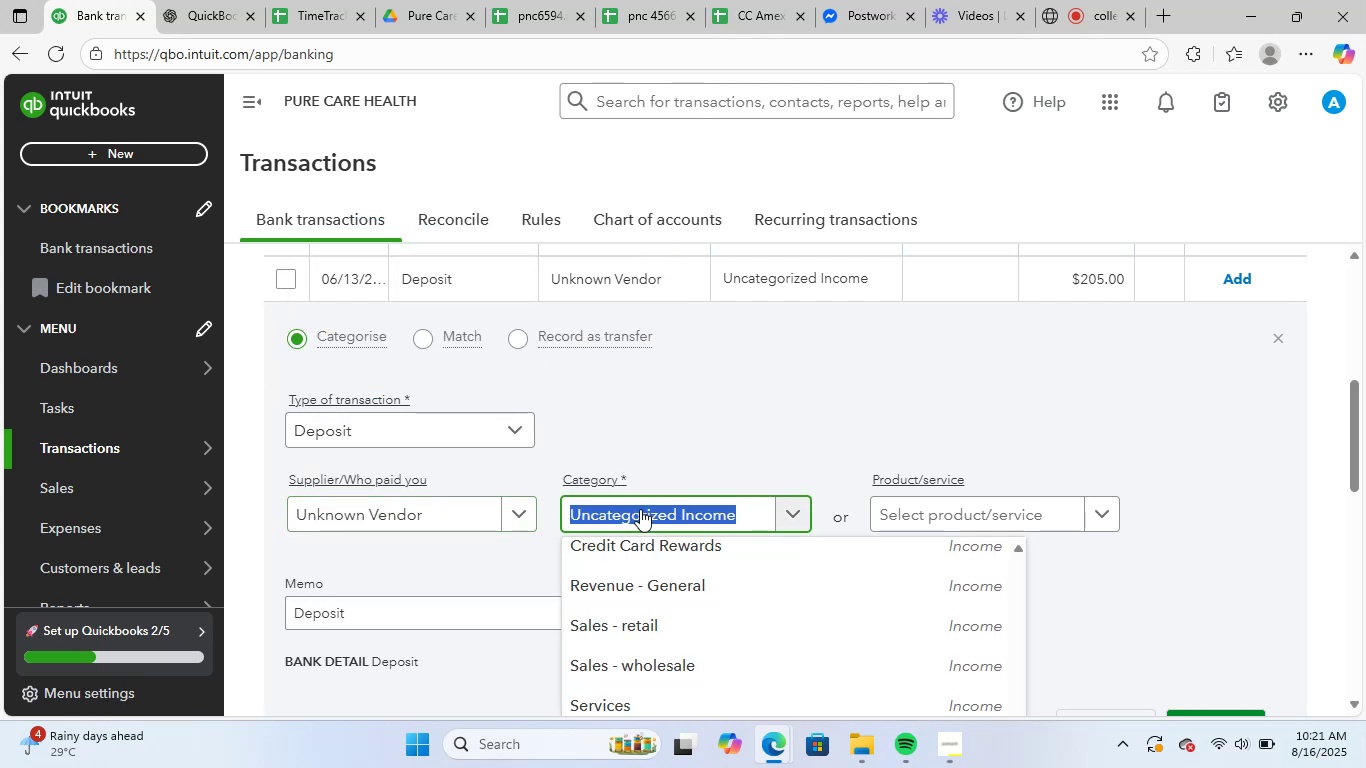 
type(gene)
 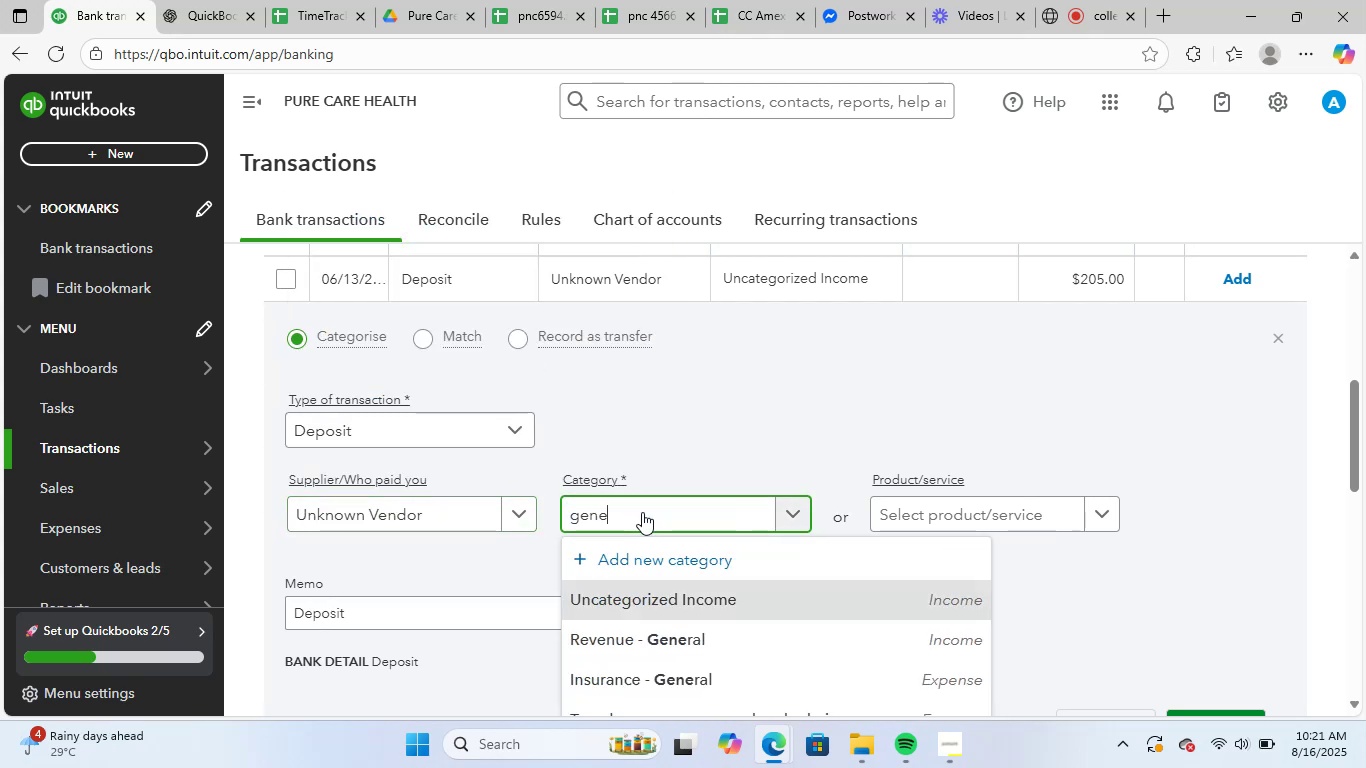 
scroll: coordinate [1249, 520], scroll_direction: down, amount: 3.0
 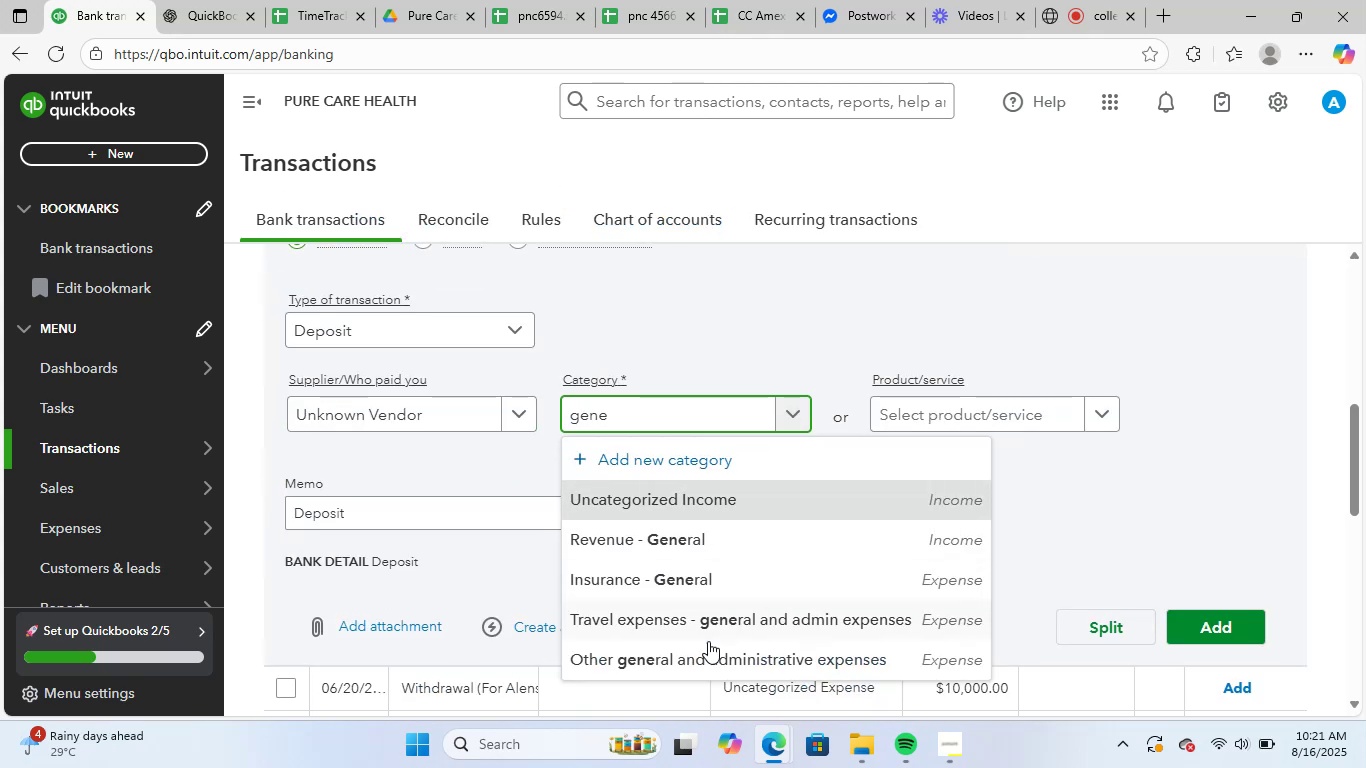 
left_click([702, 659])
 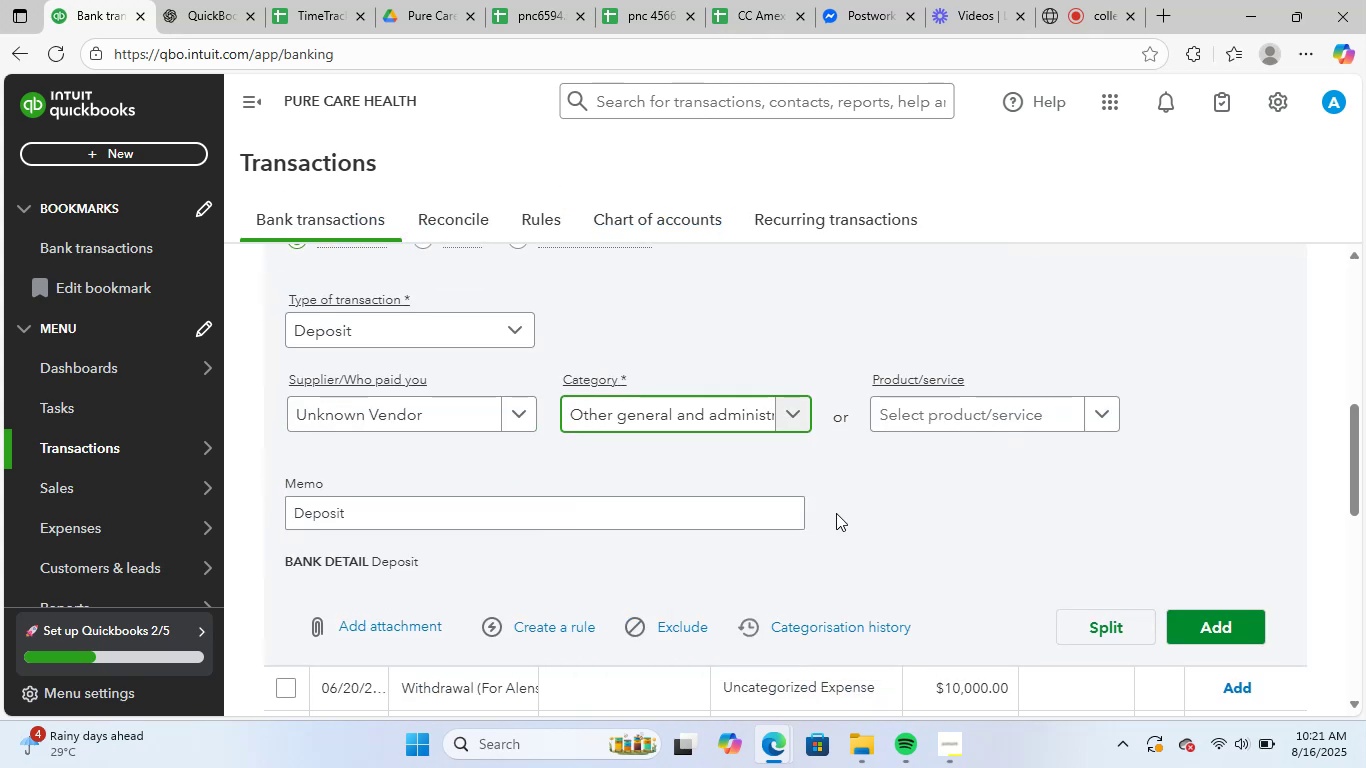 
scroll: coordinate [895, 565], scroll_direction: down, amount: 5.0
 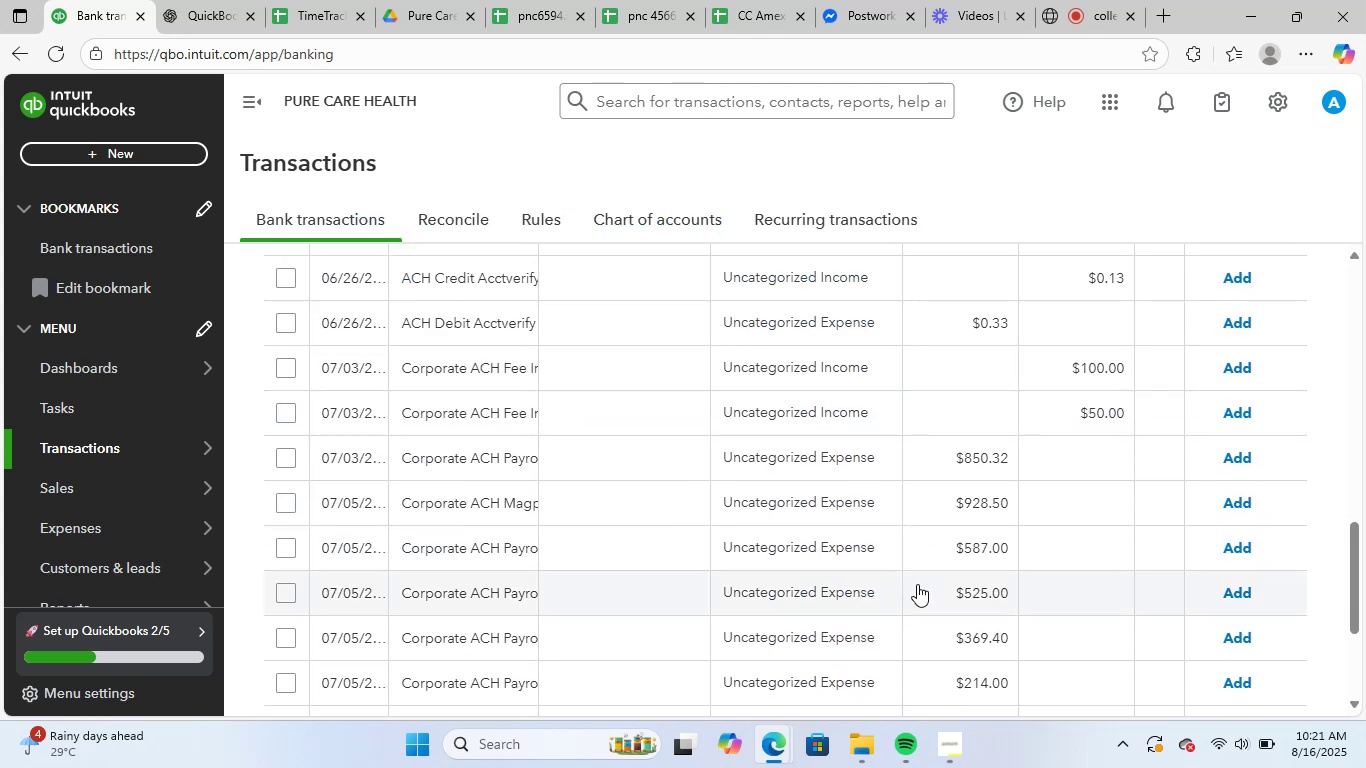 
scroll: coordinate [1051, 578], scroll_direction: up, amount: 3.0
 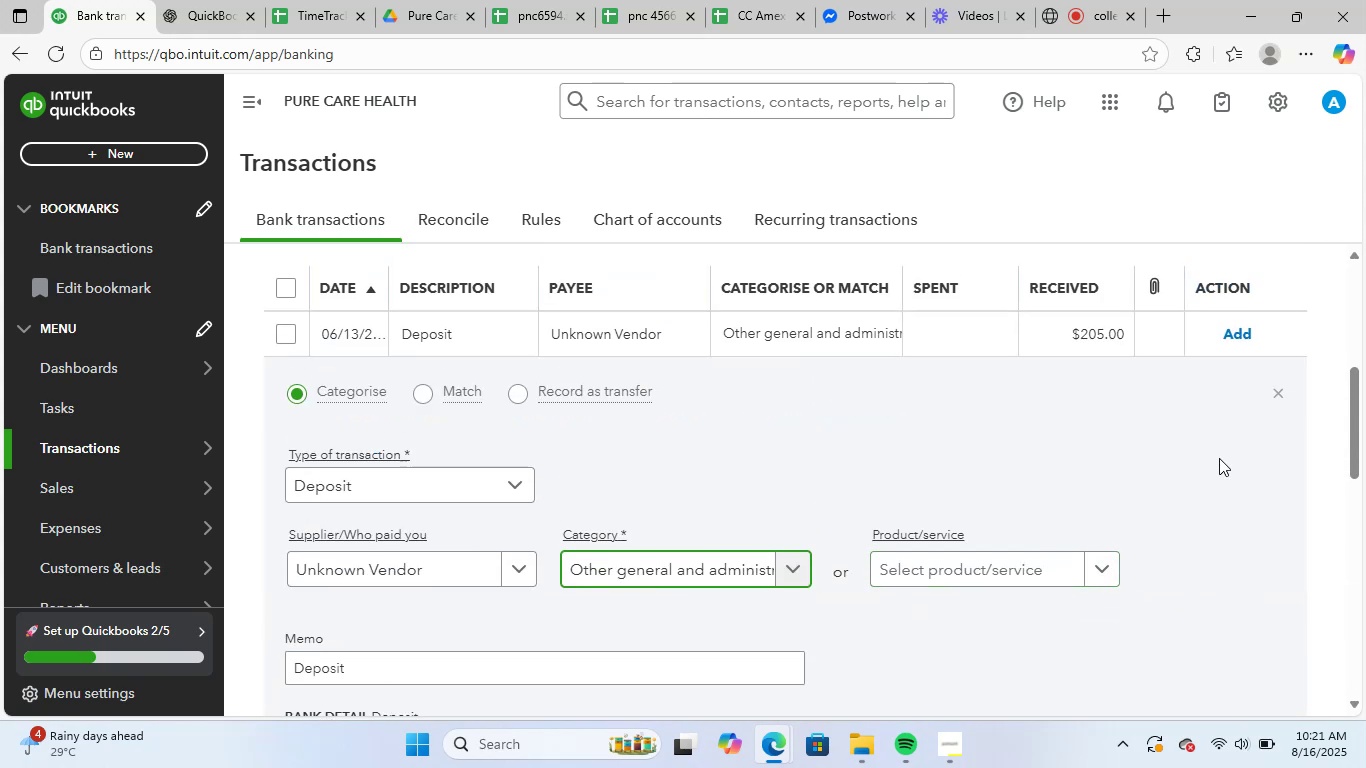 
scroll: coordinate [1202, 568], scroll_direction: down, amount: 2.0
 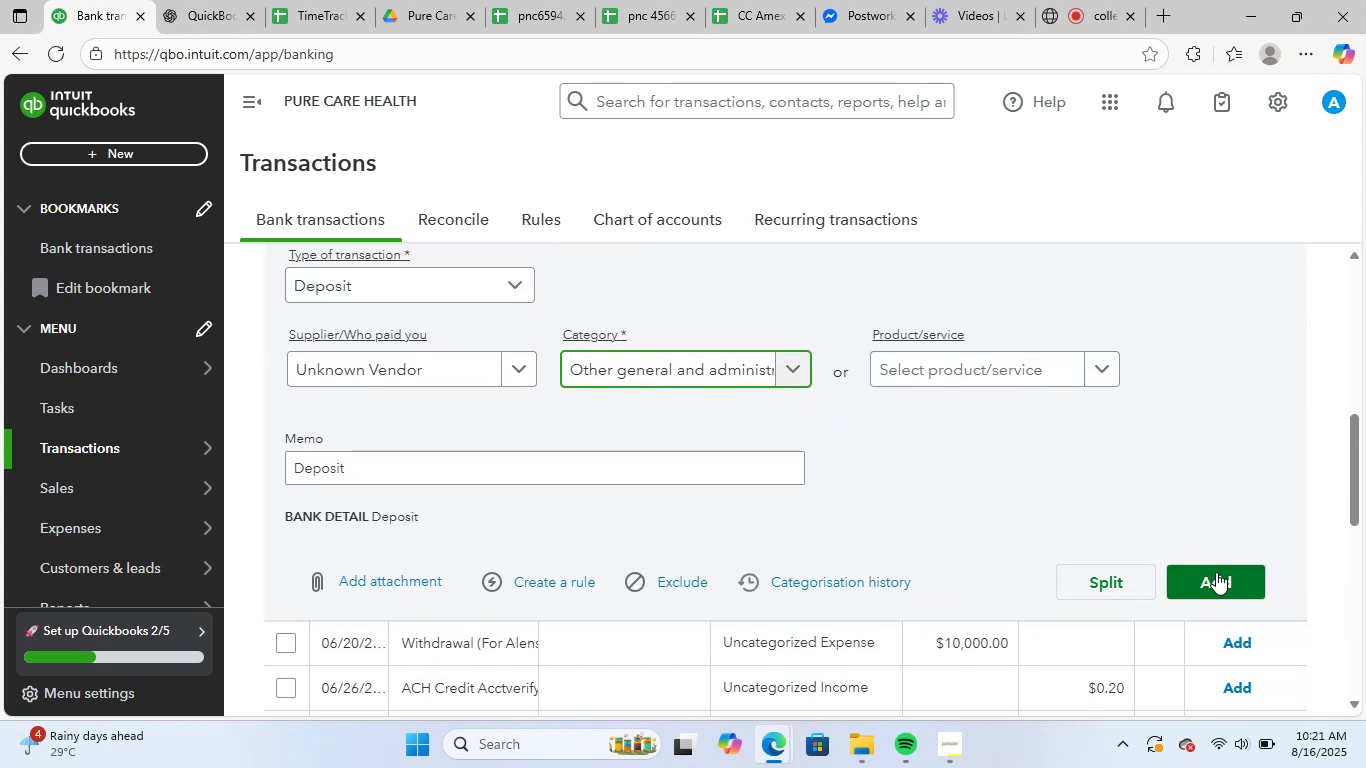 
left_click([1215, 581])
 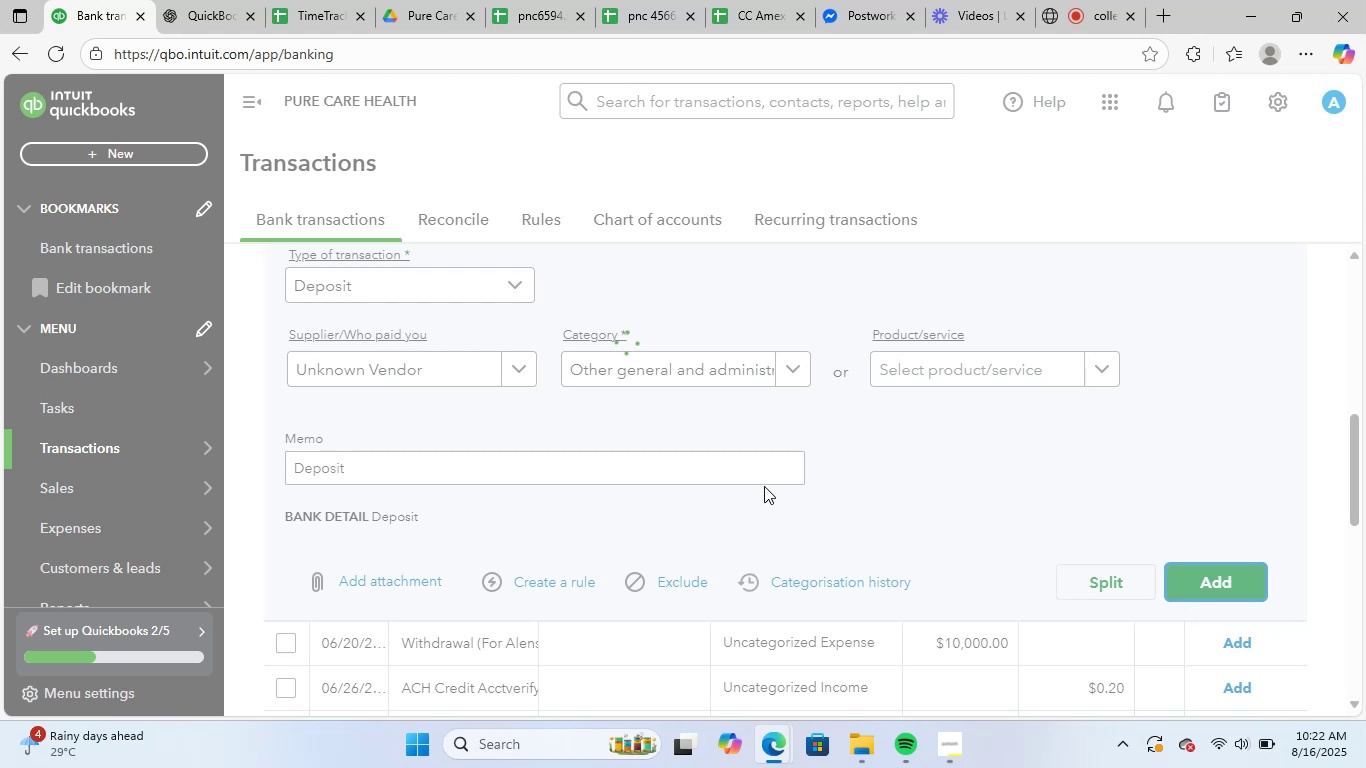 
wait(26.39)
 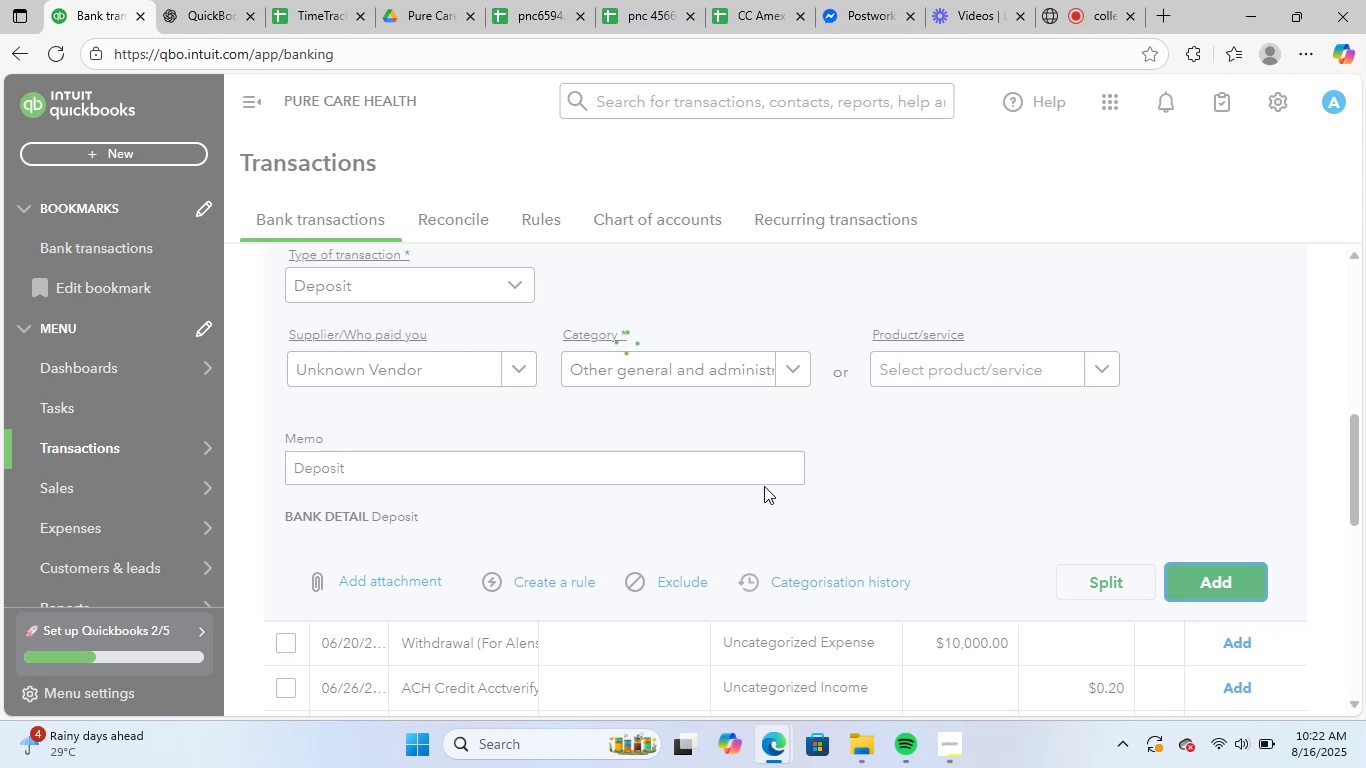 
scroll: coordinate [851, 493], scroll_direction: up, amount: 2.0
 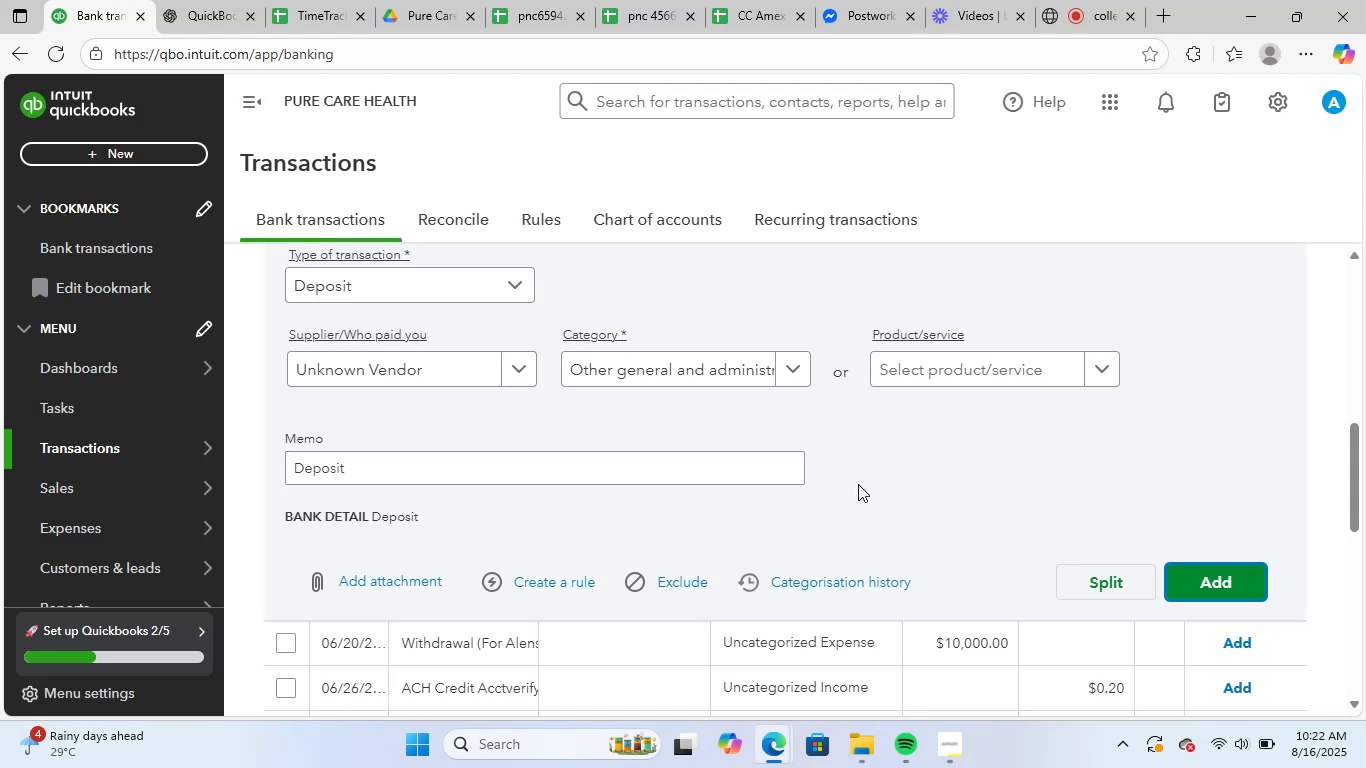 
wait(7.49)
 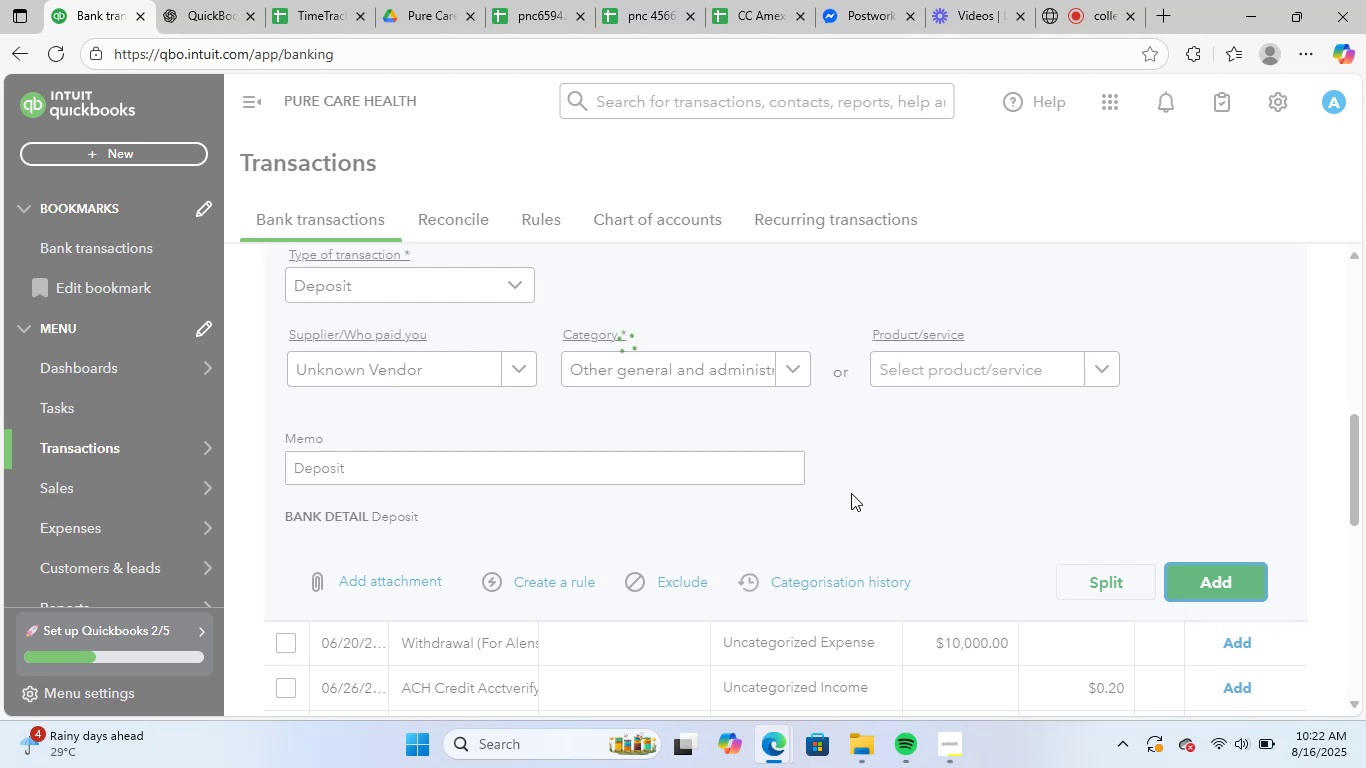 
scroll: coordinate [1006, 548], scroll_direction: none, amount: 0.0
 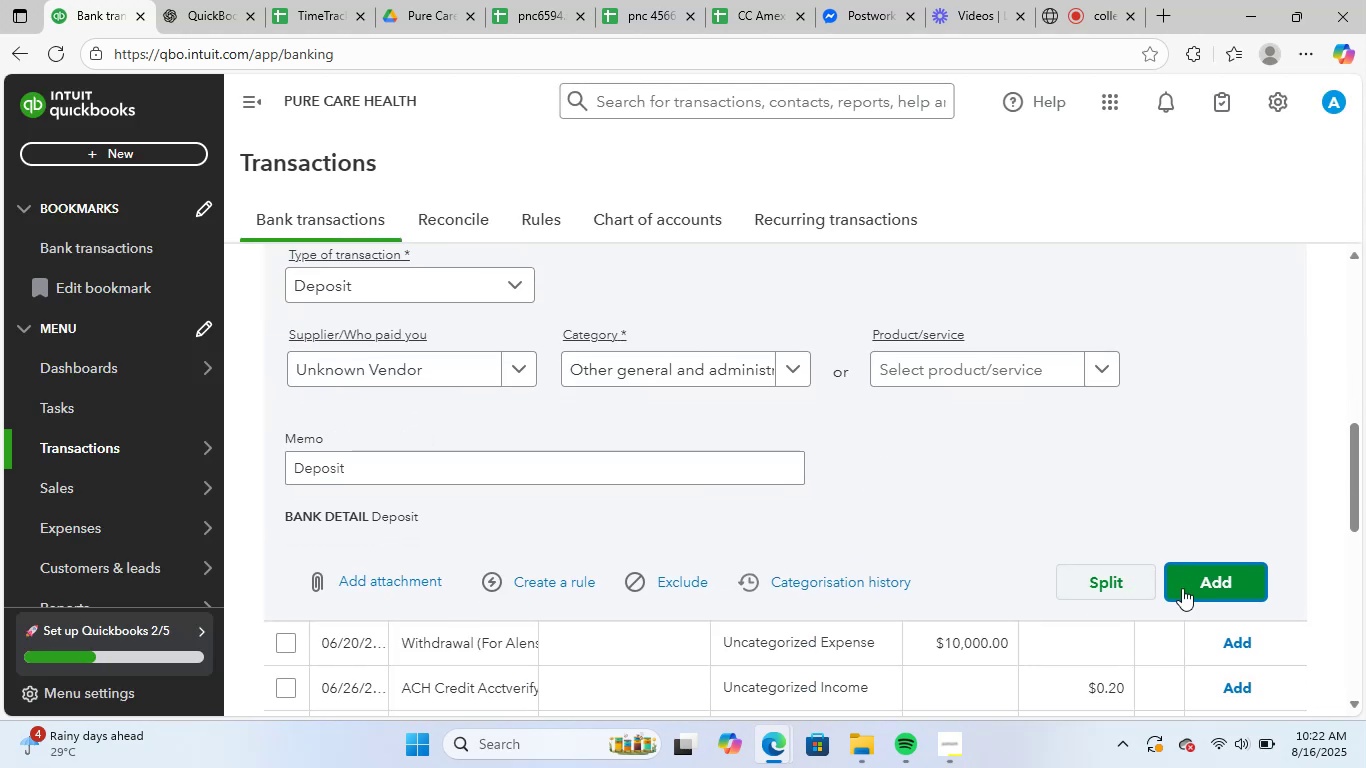 
left_click([1210, 572])
 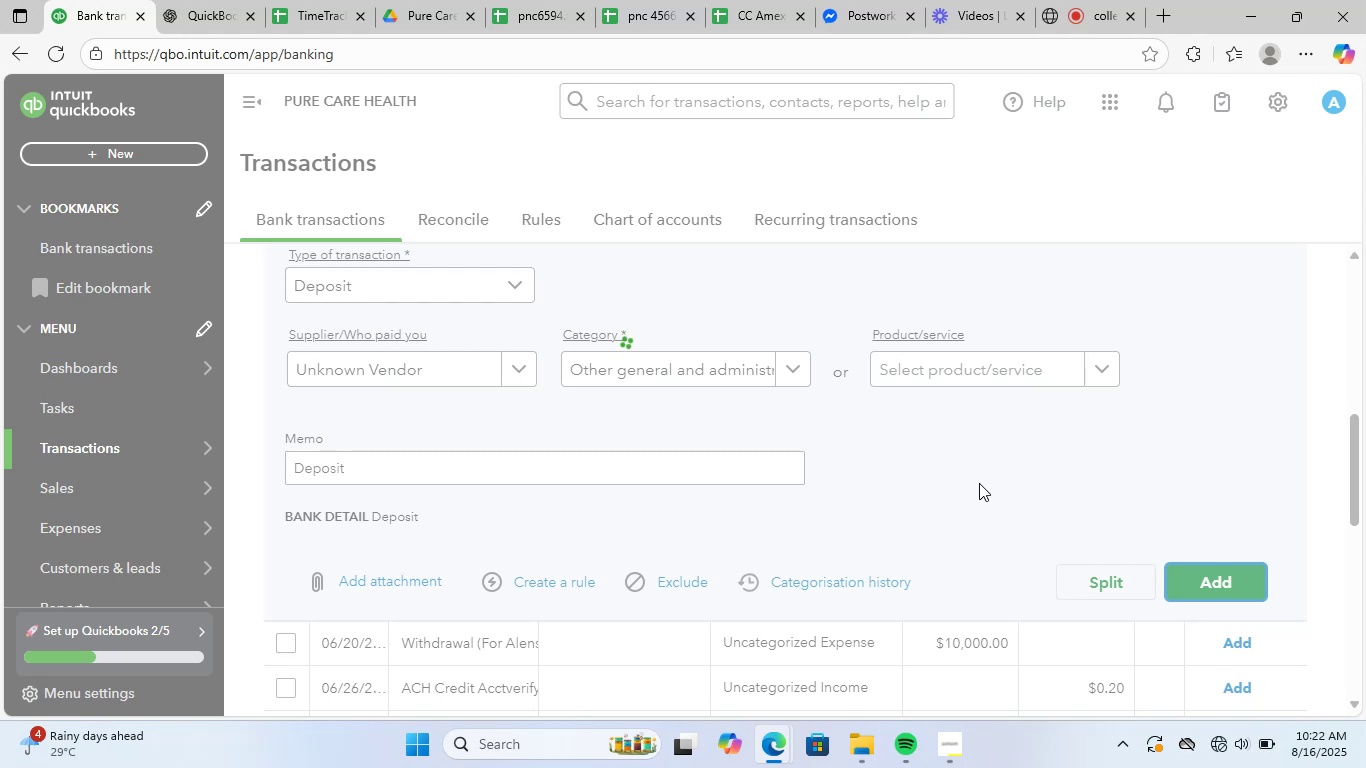 
wait(10.85)
 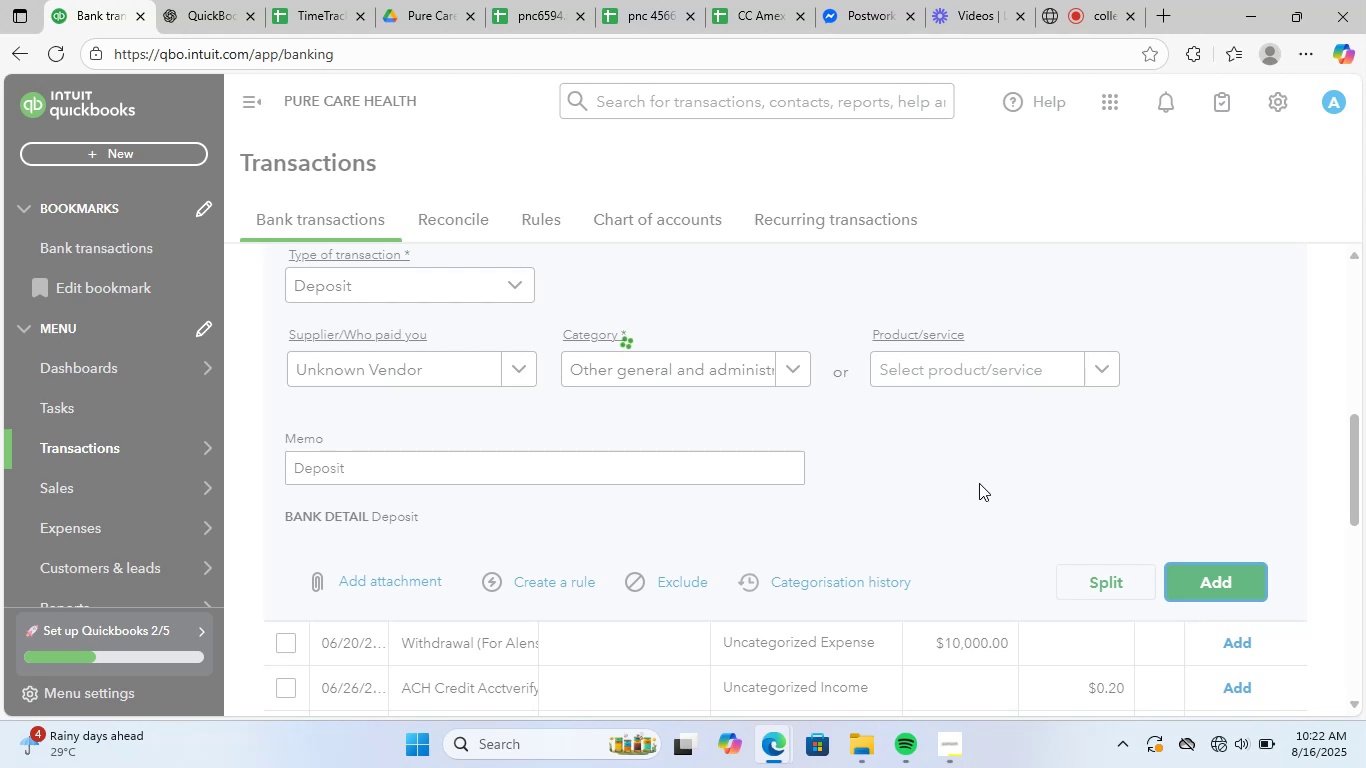 
scroll: coordinate [1023, 496], scroll_direction: up, amount: 2.0
 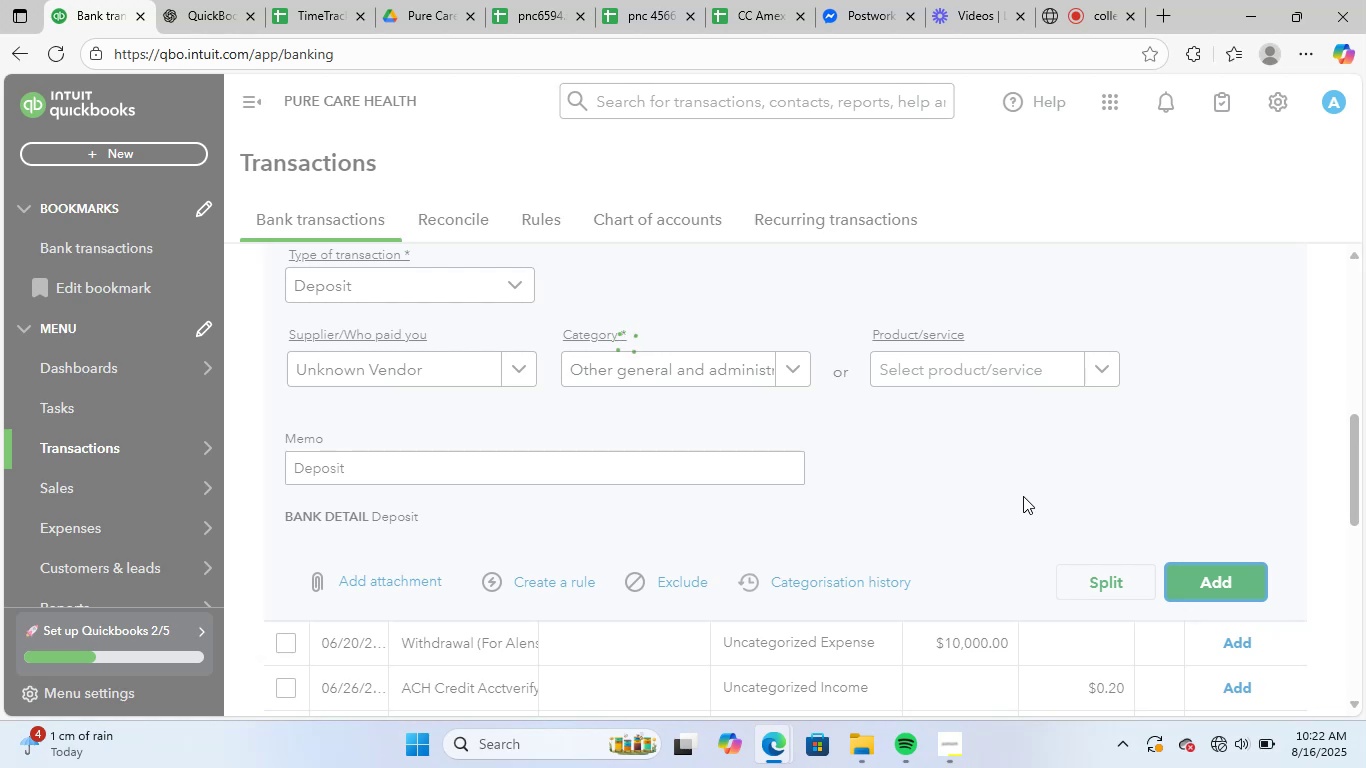 
wait(5.85)
 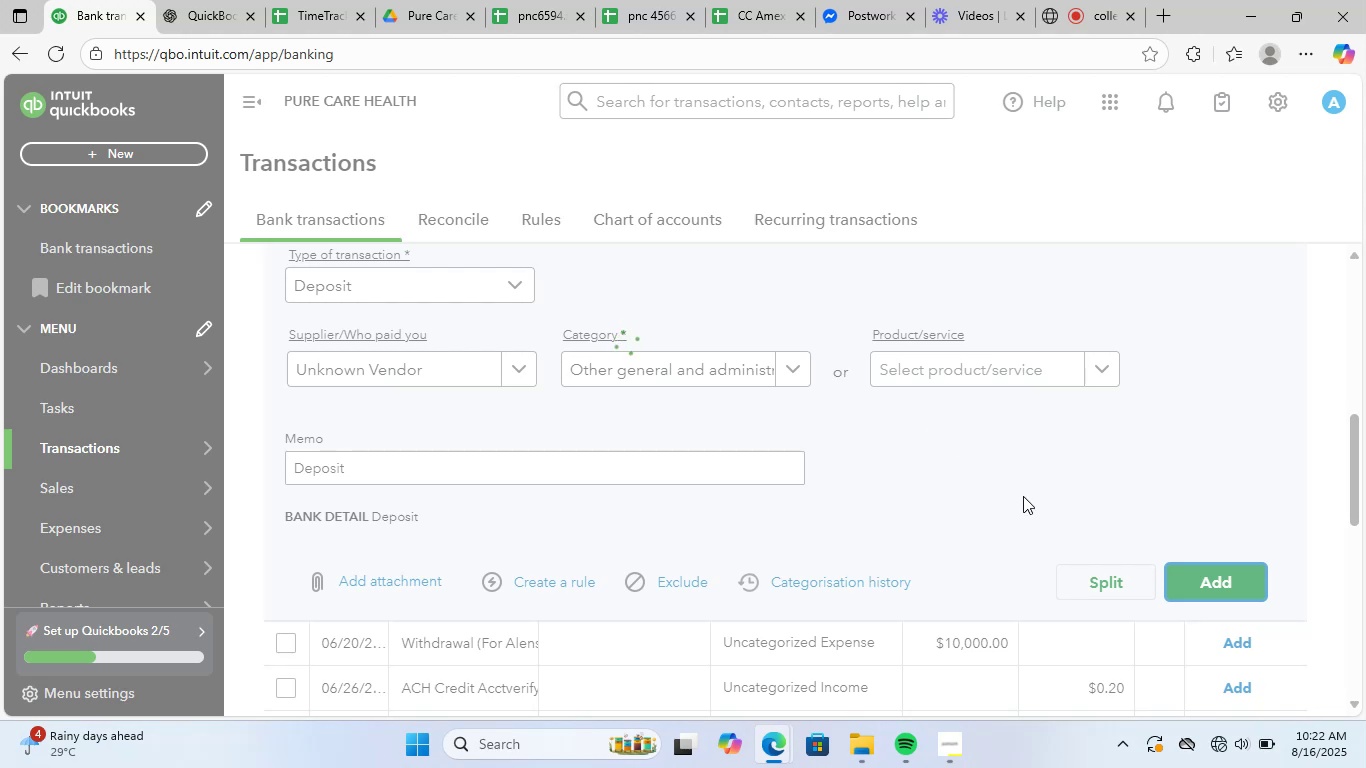 
scroll: coordinate [1023, 496], scroll_direction: up, amount: 2.0
 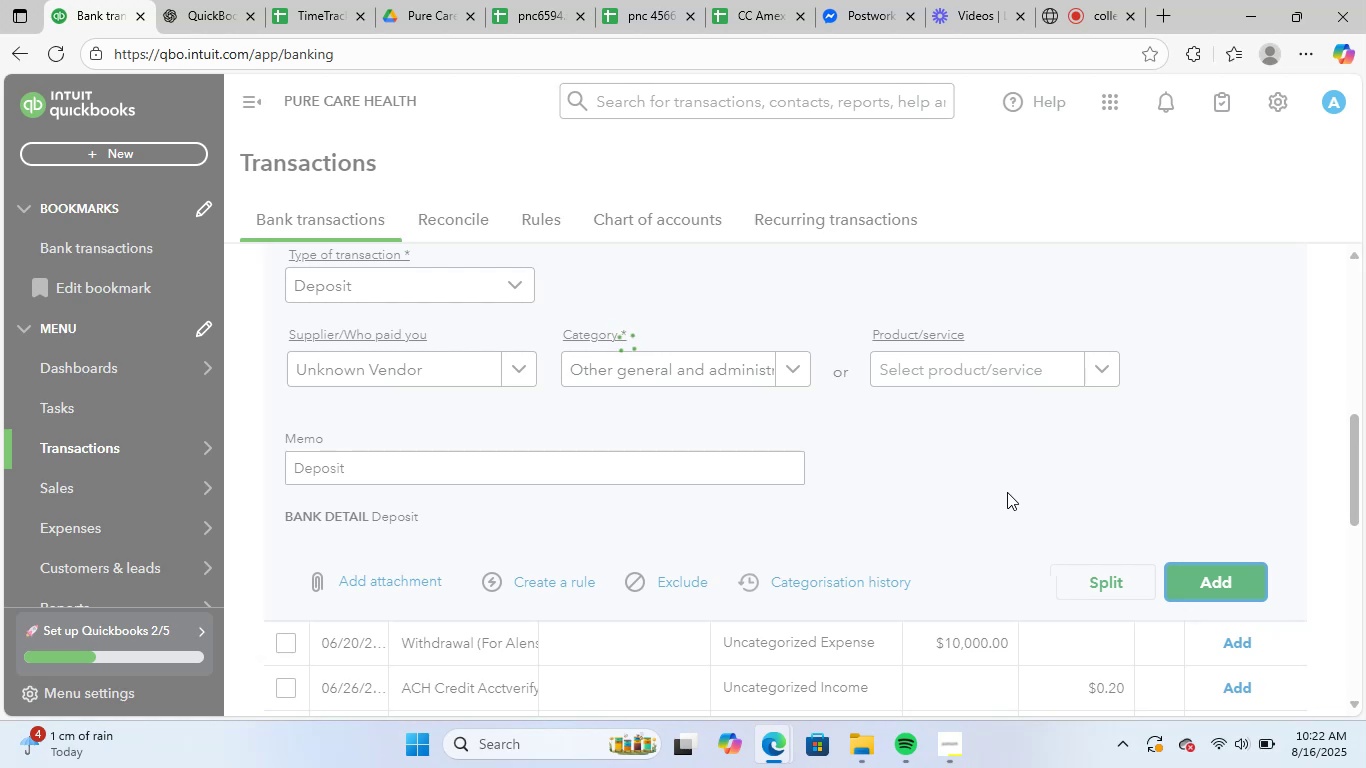 
left_click([1004, 490])
 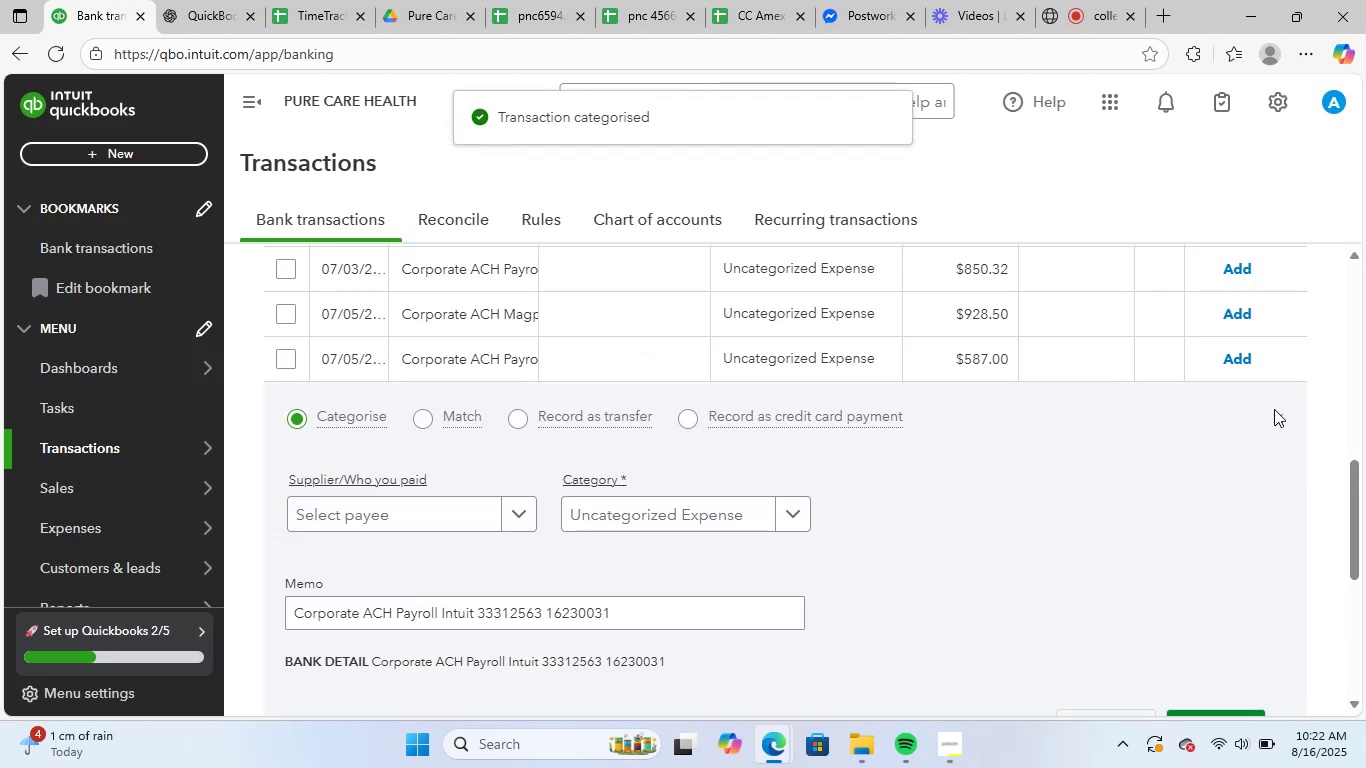 
left_click([1289, 412])
 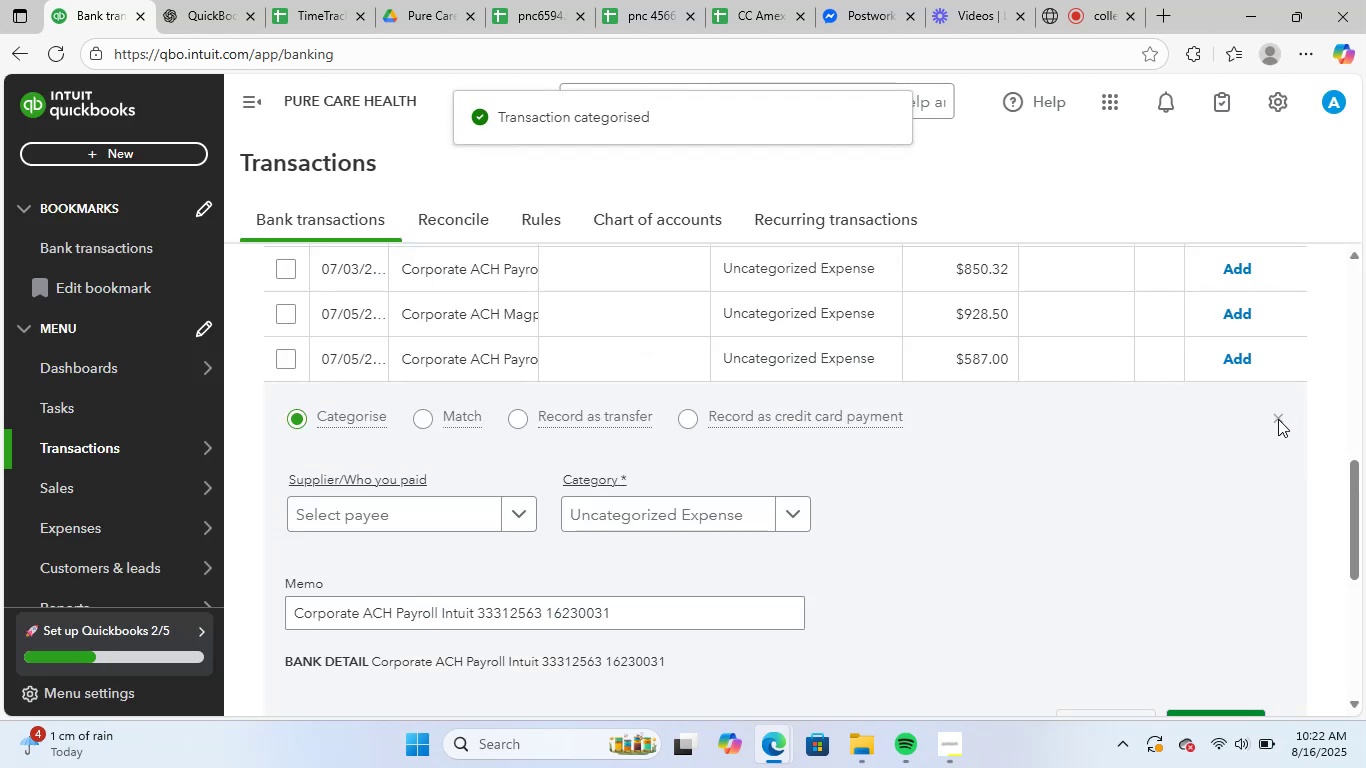 
left_click([1273, 422])
 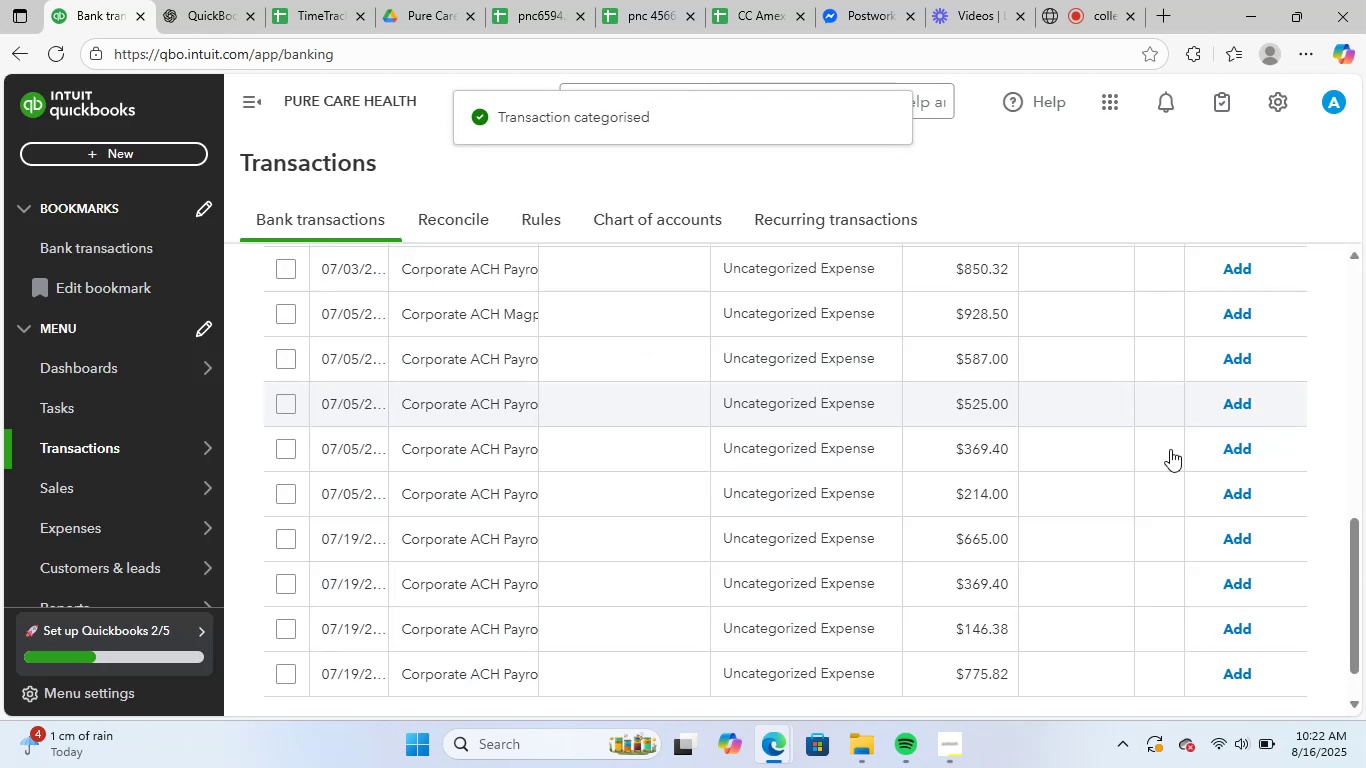 
scroll: coordinate [825, 499], scroll_direction: up, amount: 4.0
 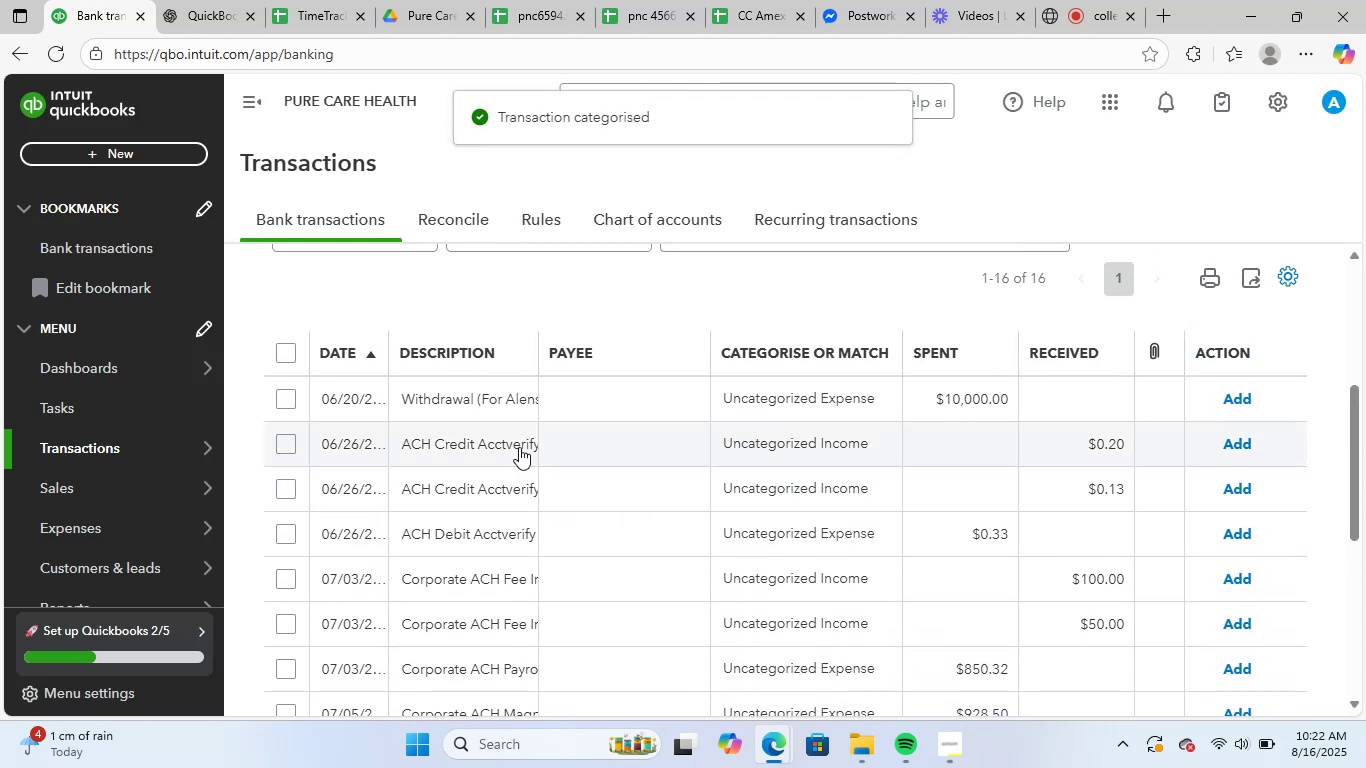 
left_click([483, 410])
 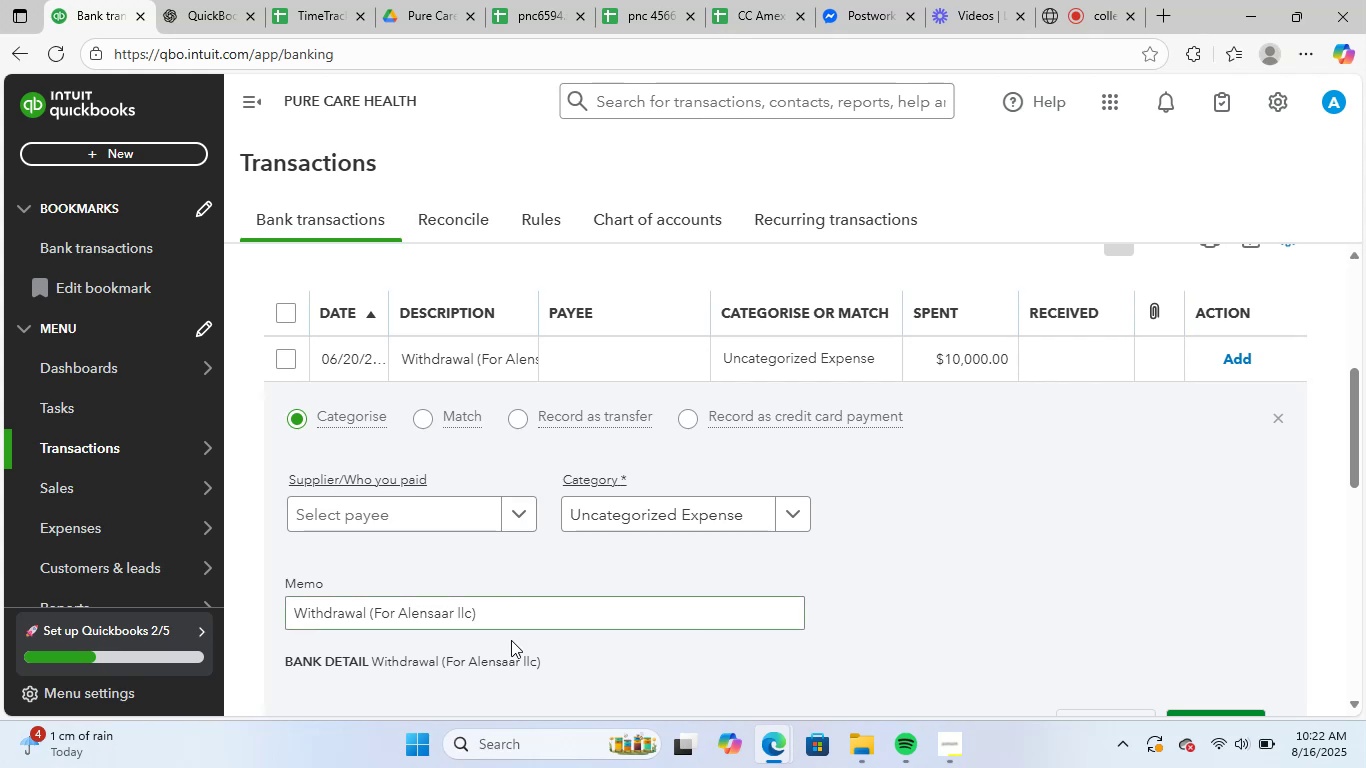 
left_click_drag(start_coordinate=[505, 611], to_coordinate=[194, 611])
 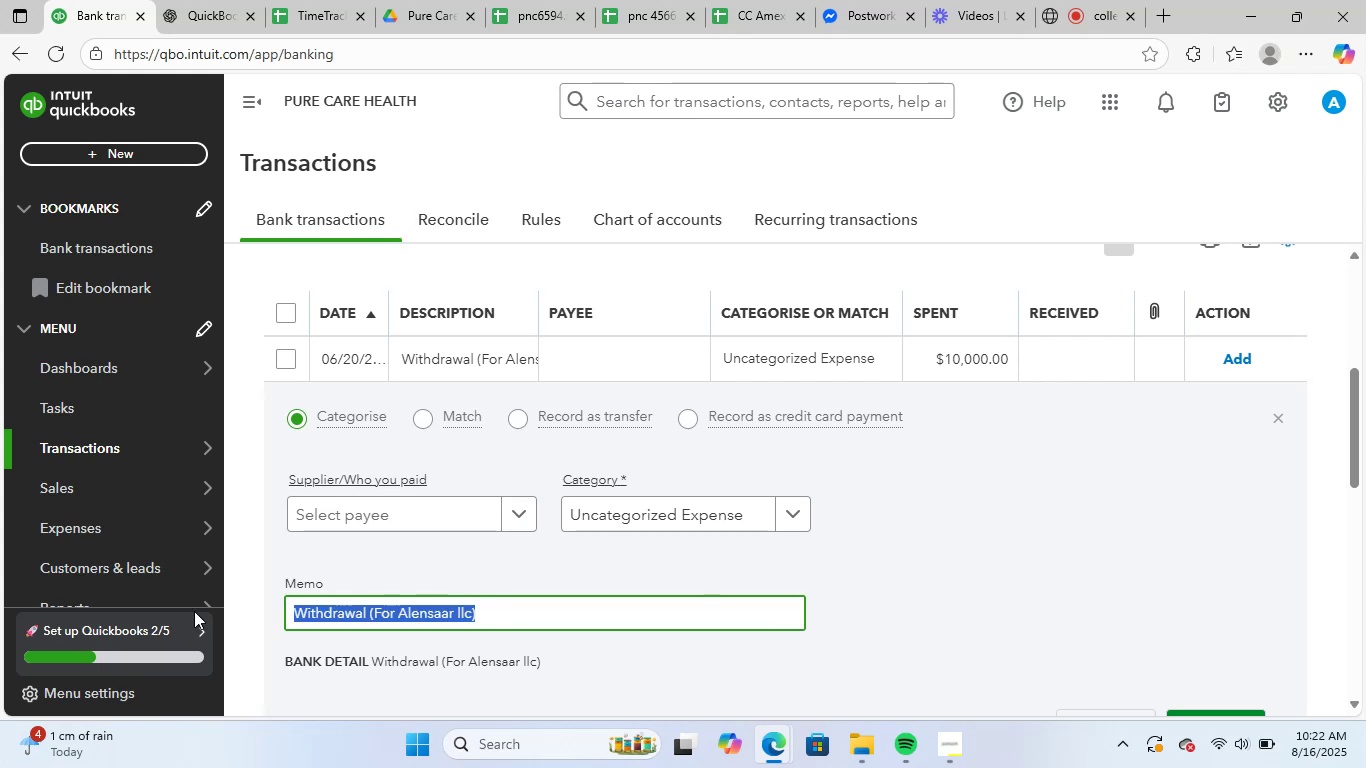 
key(Control+ControlLeft)
 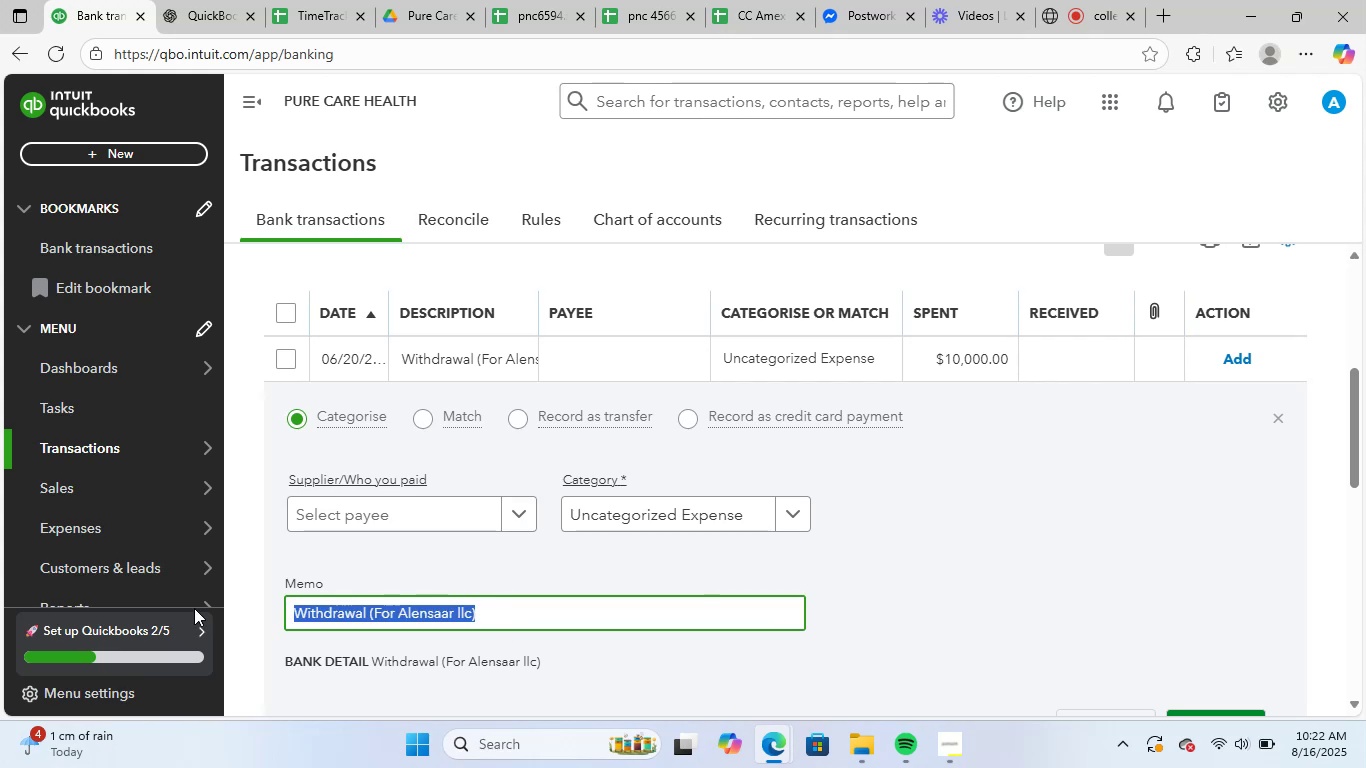 
key(Control+C)
 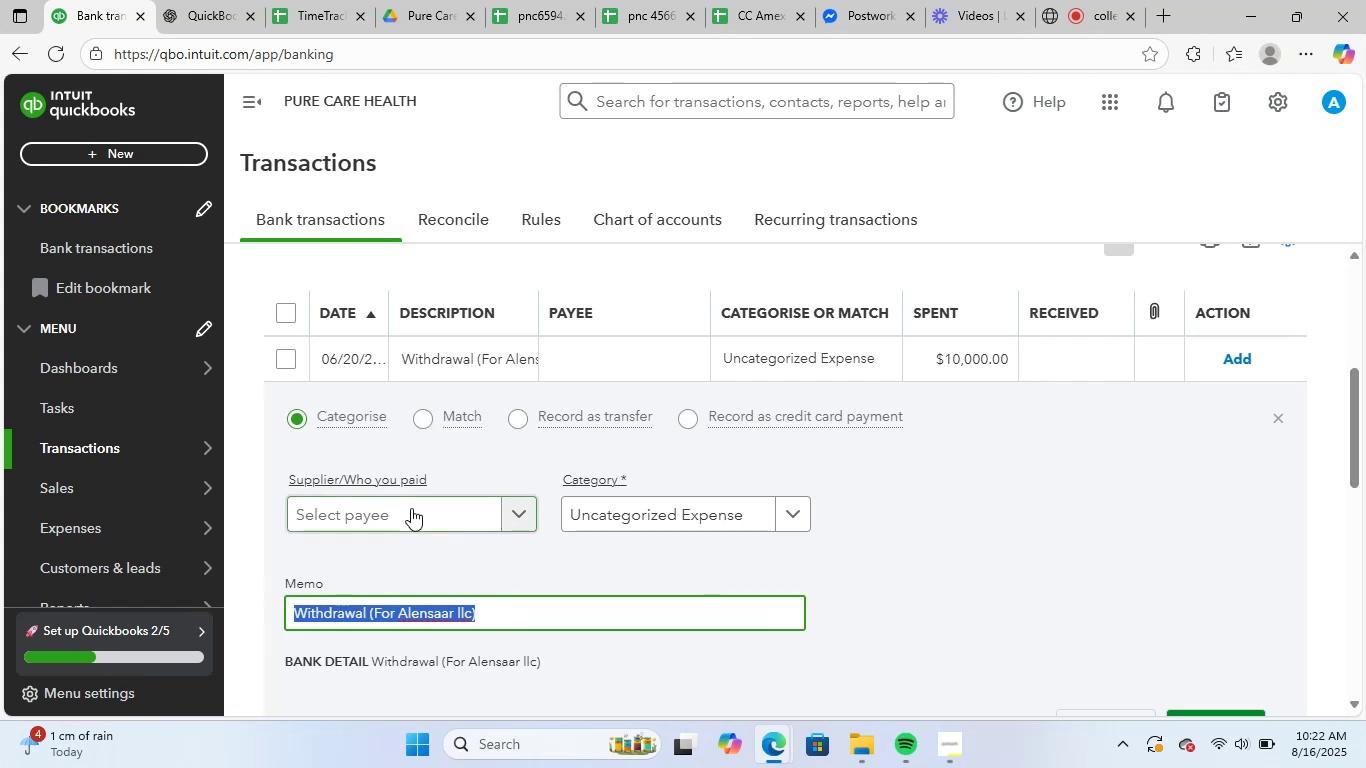 
left_click([503, 577])
 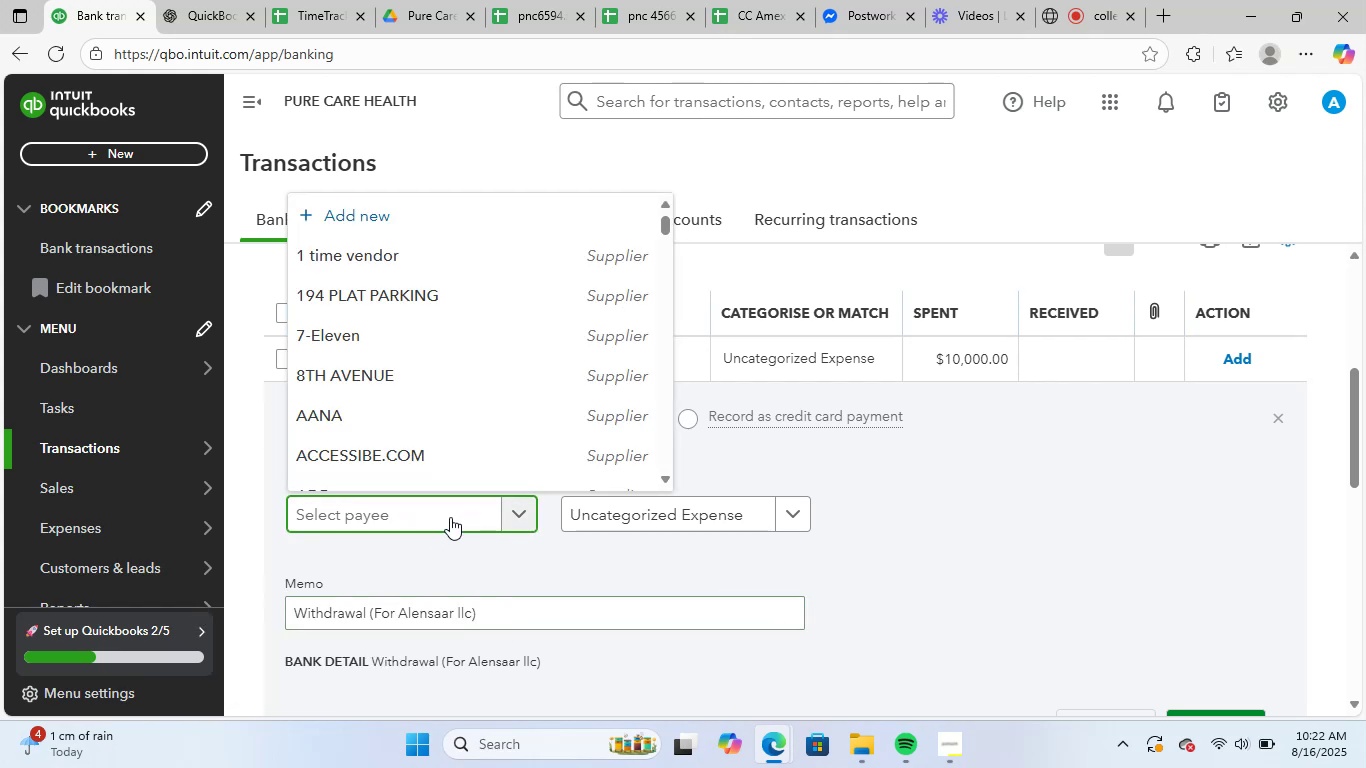 
key(U)
 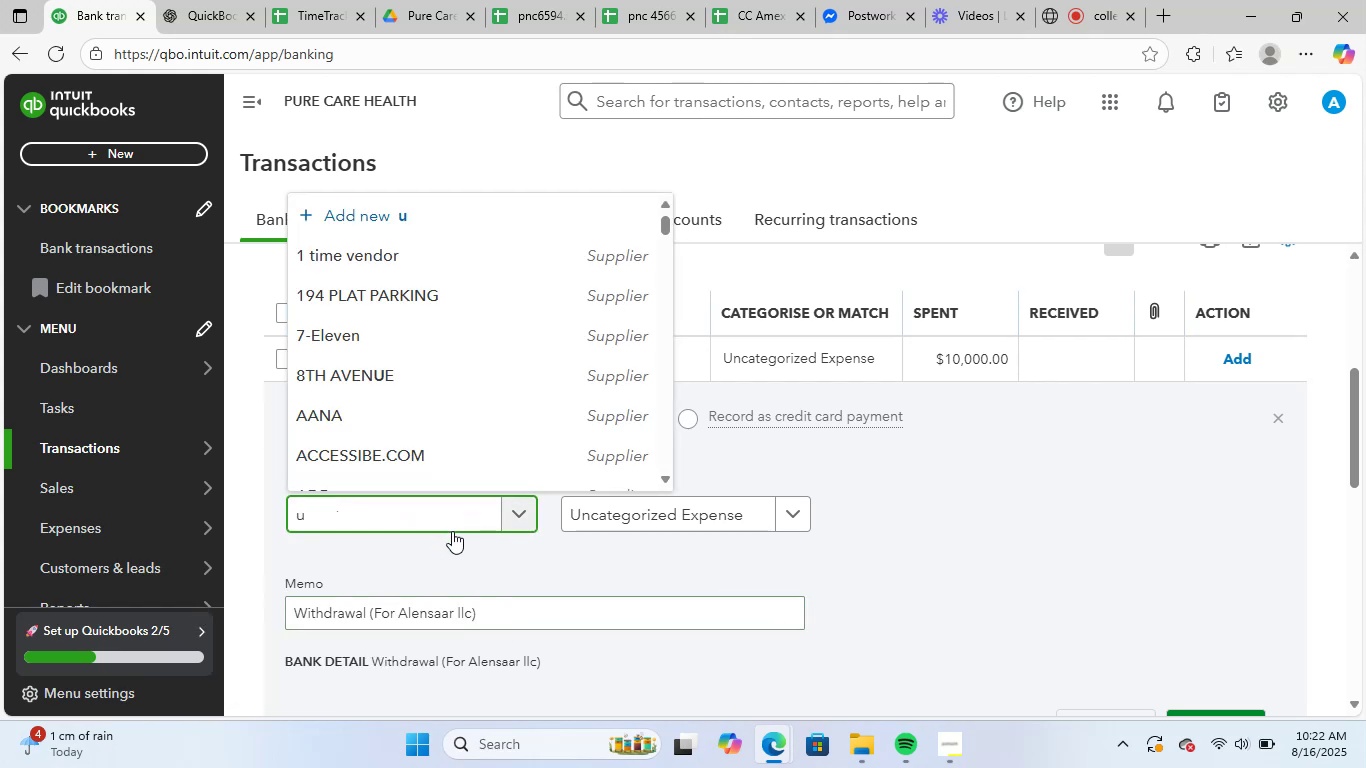 
key(Backspace)
 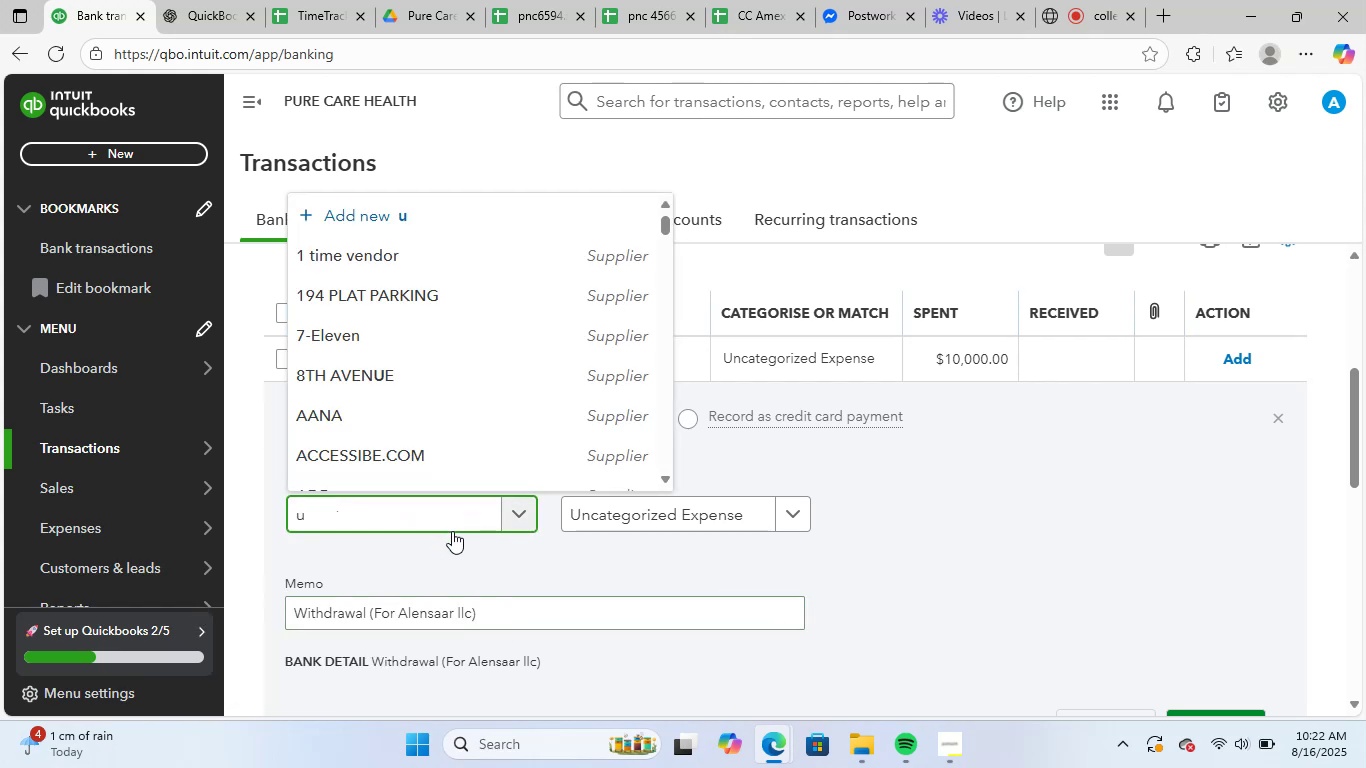 
key(O)
 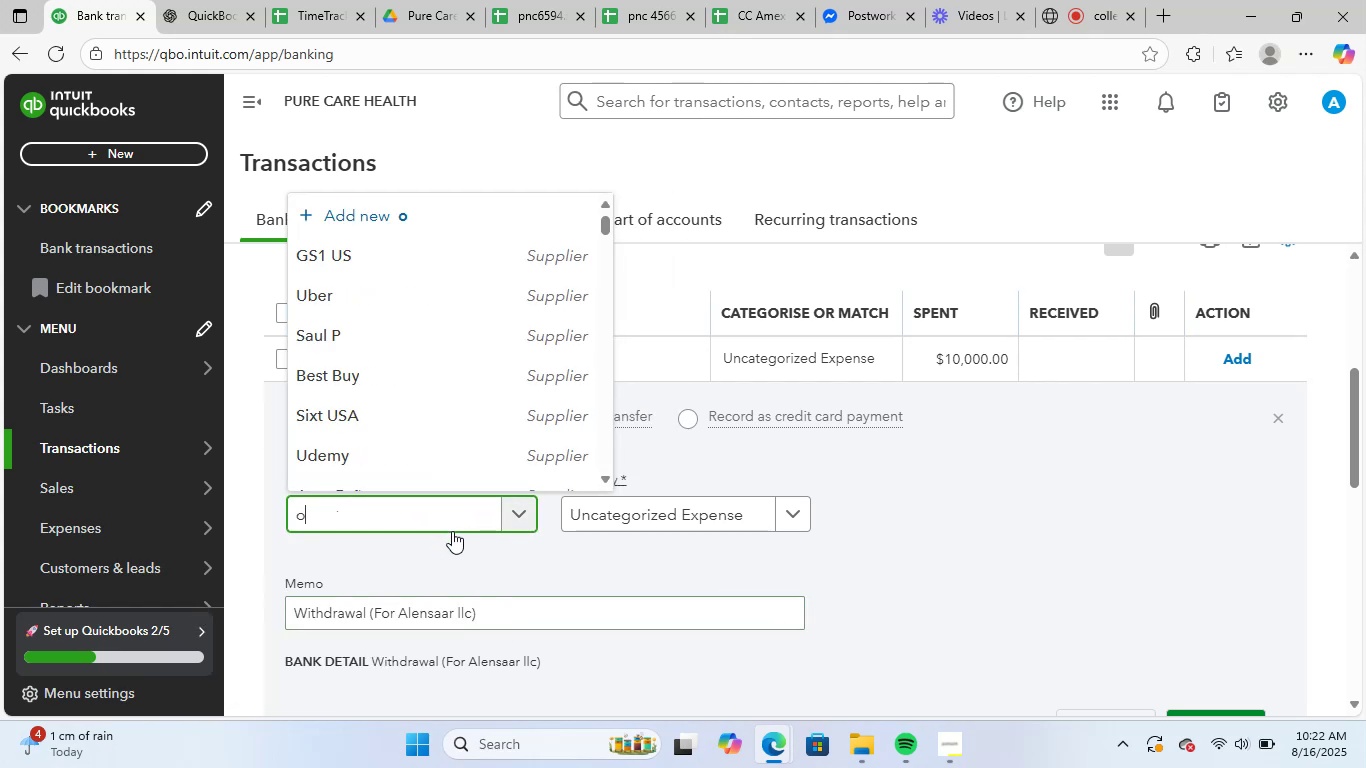 
key(Backspace)
 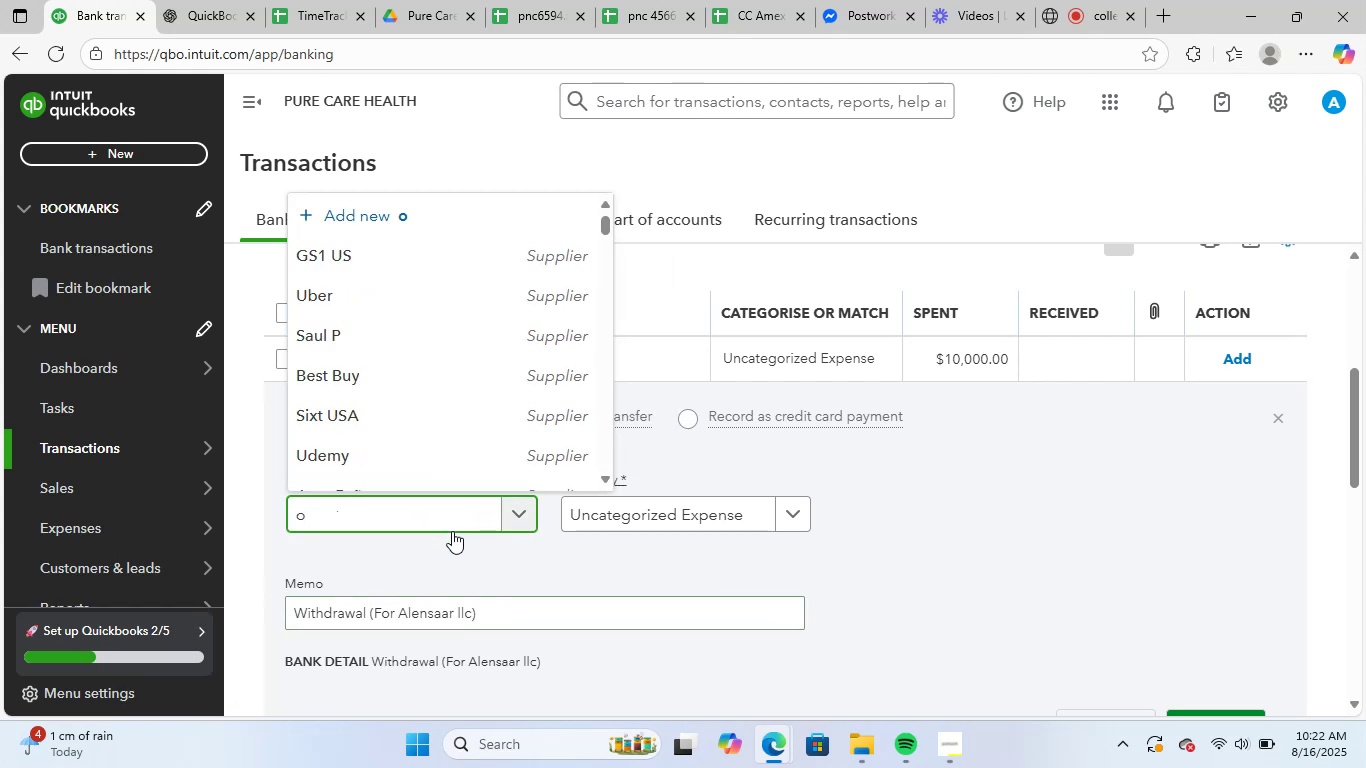 
key(1)
 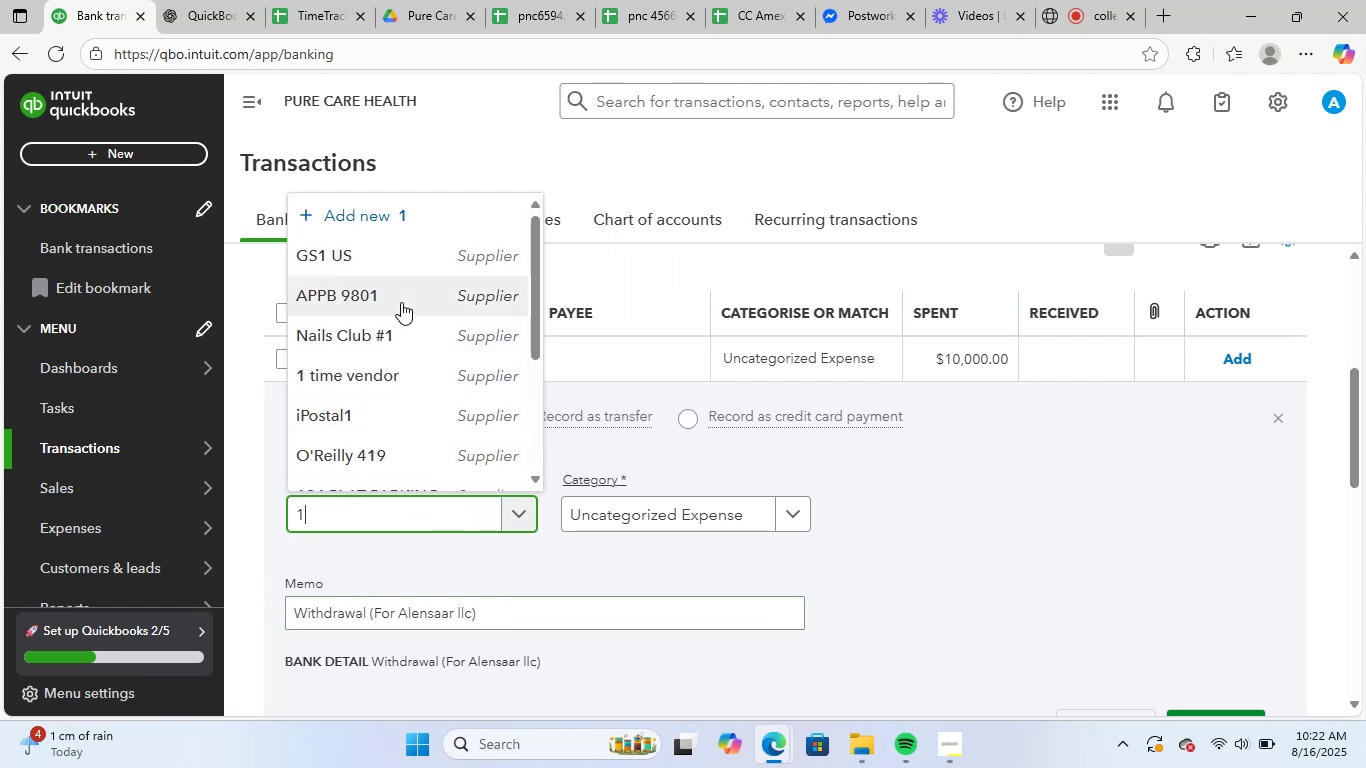 
left_click([410, 376])
 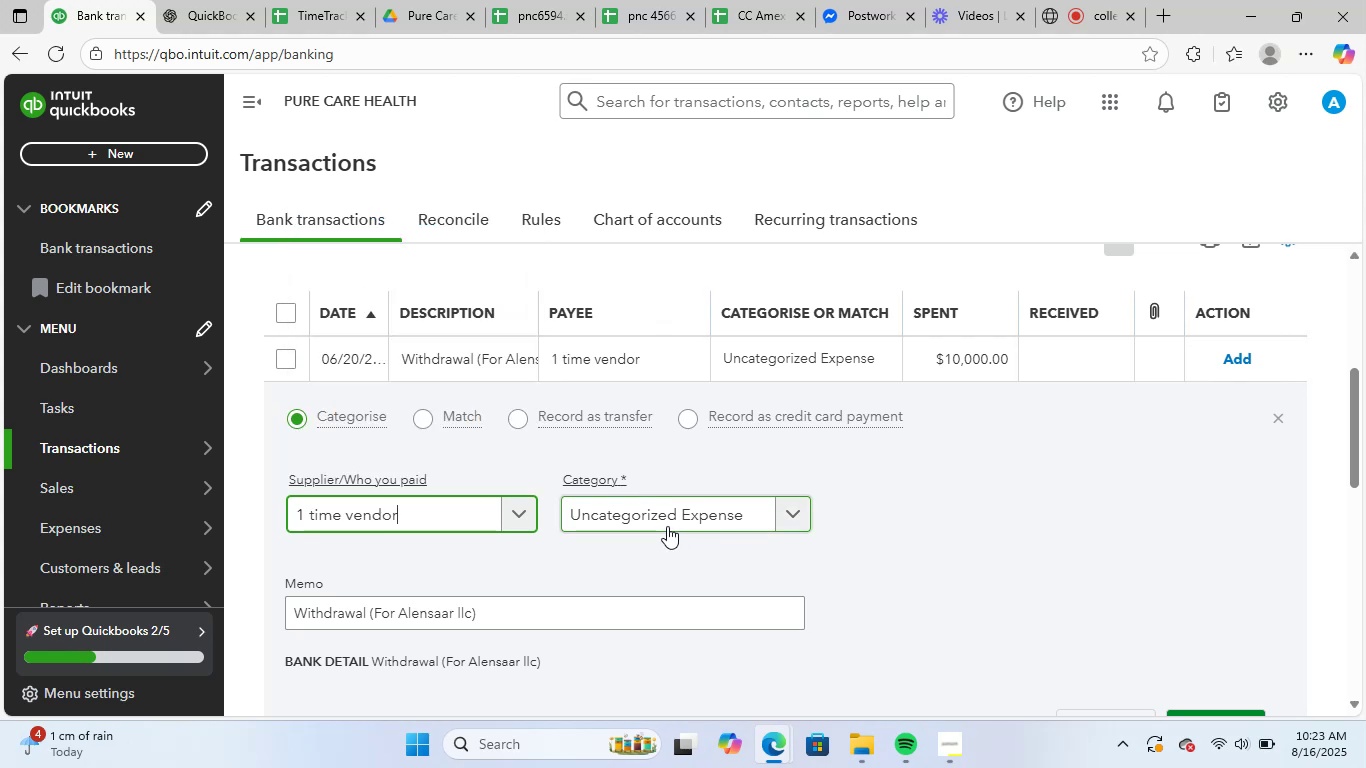 
left_click([673, 520])
 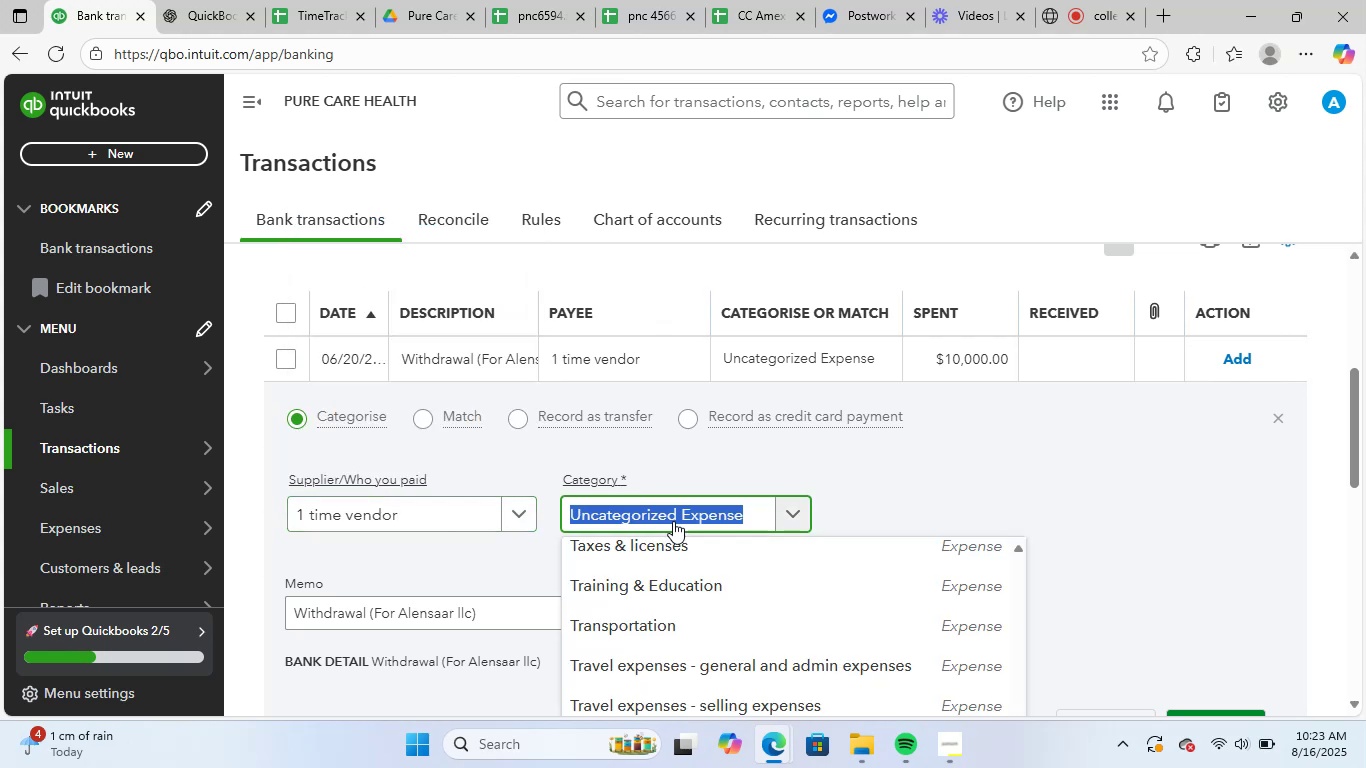 
type(gene)
 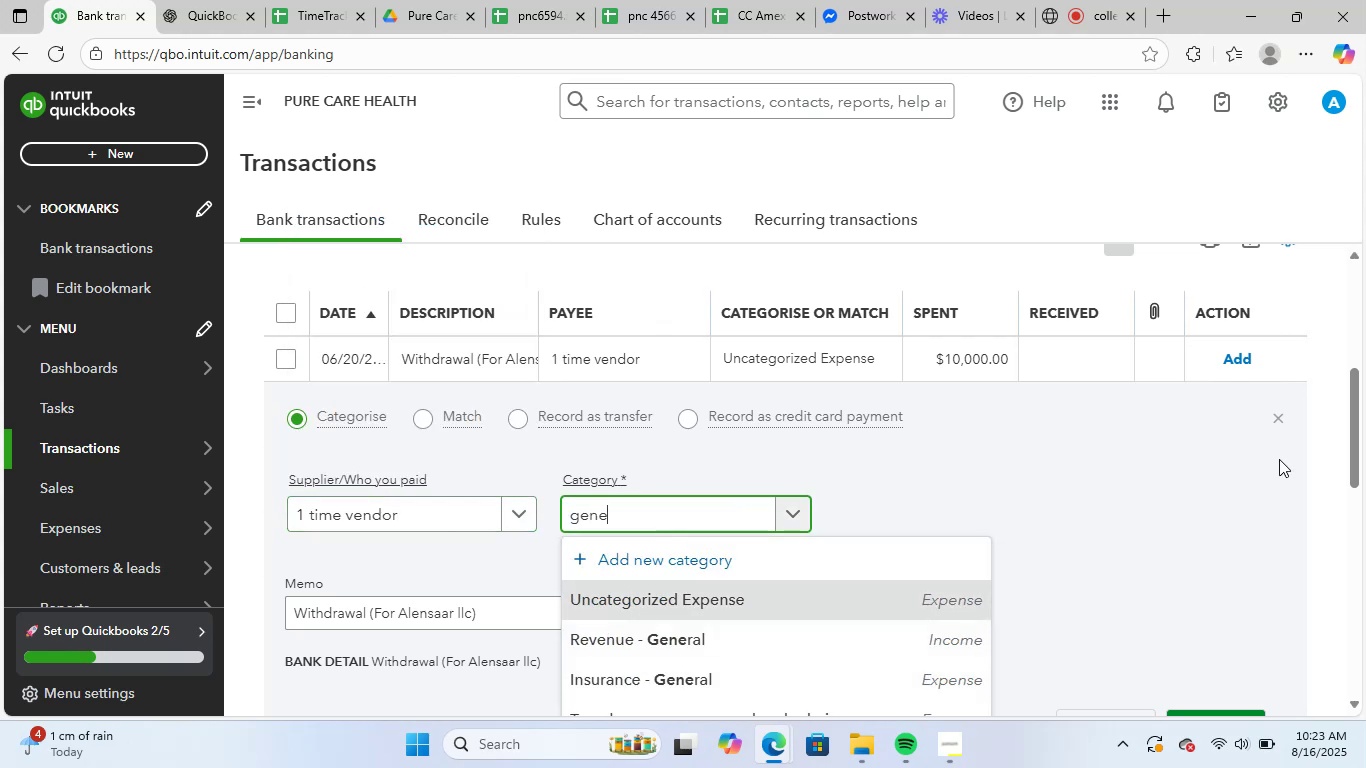 
scroll: coordinate [1199, 469], scroll_direction: down, amount: 2.0
 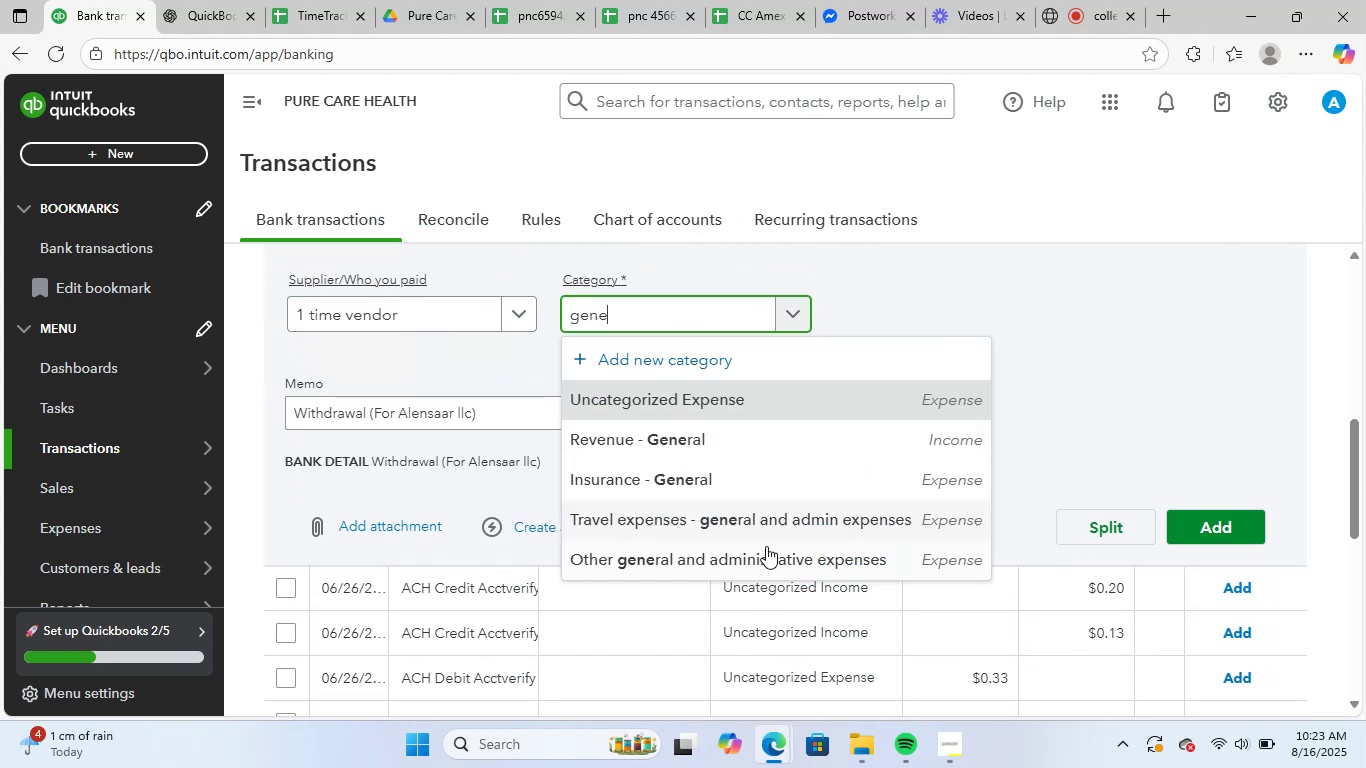 
left_click([766, 551])
 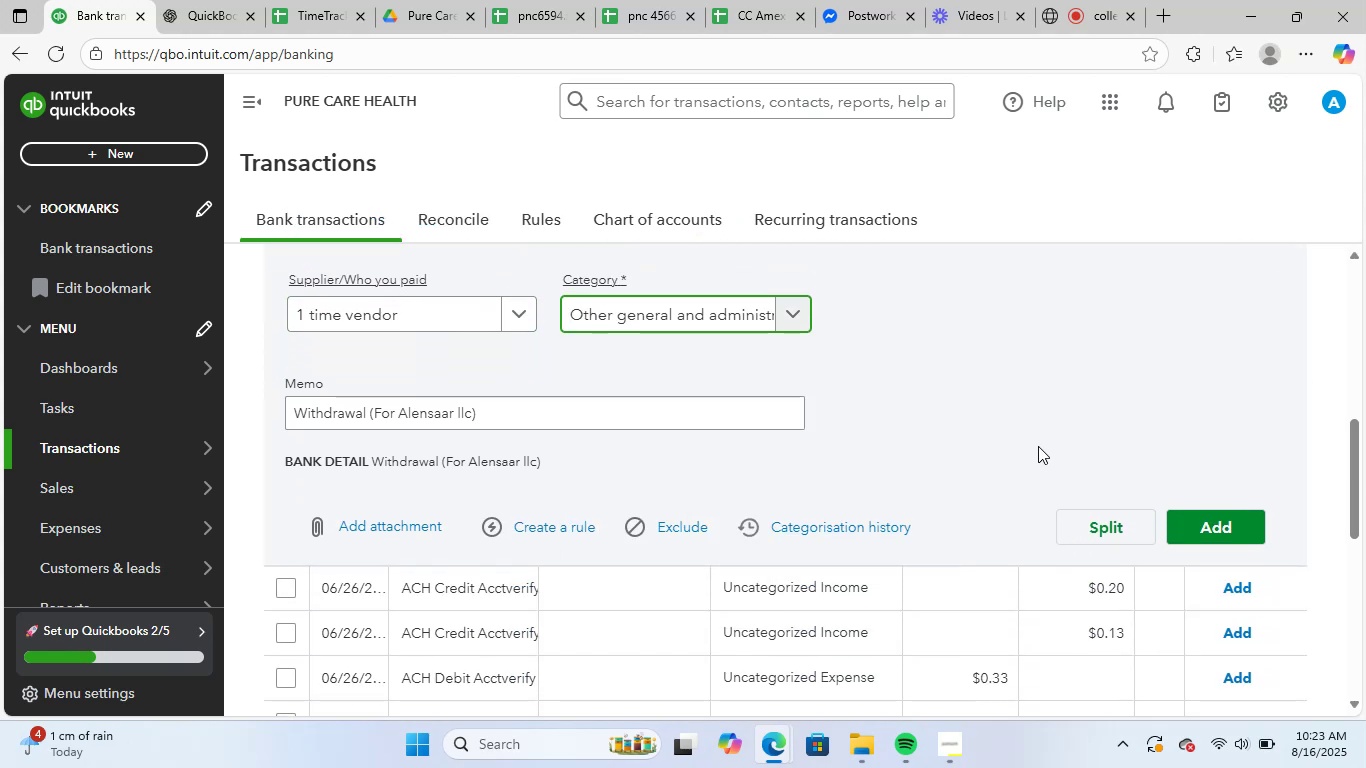 
scroll: coordinate [1039, 446], scroll_direction: up, amount: 2.0
 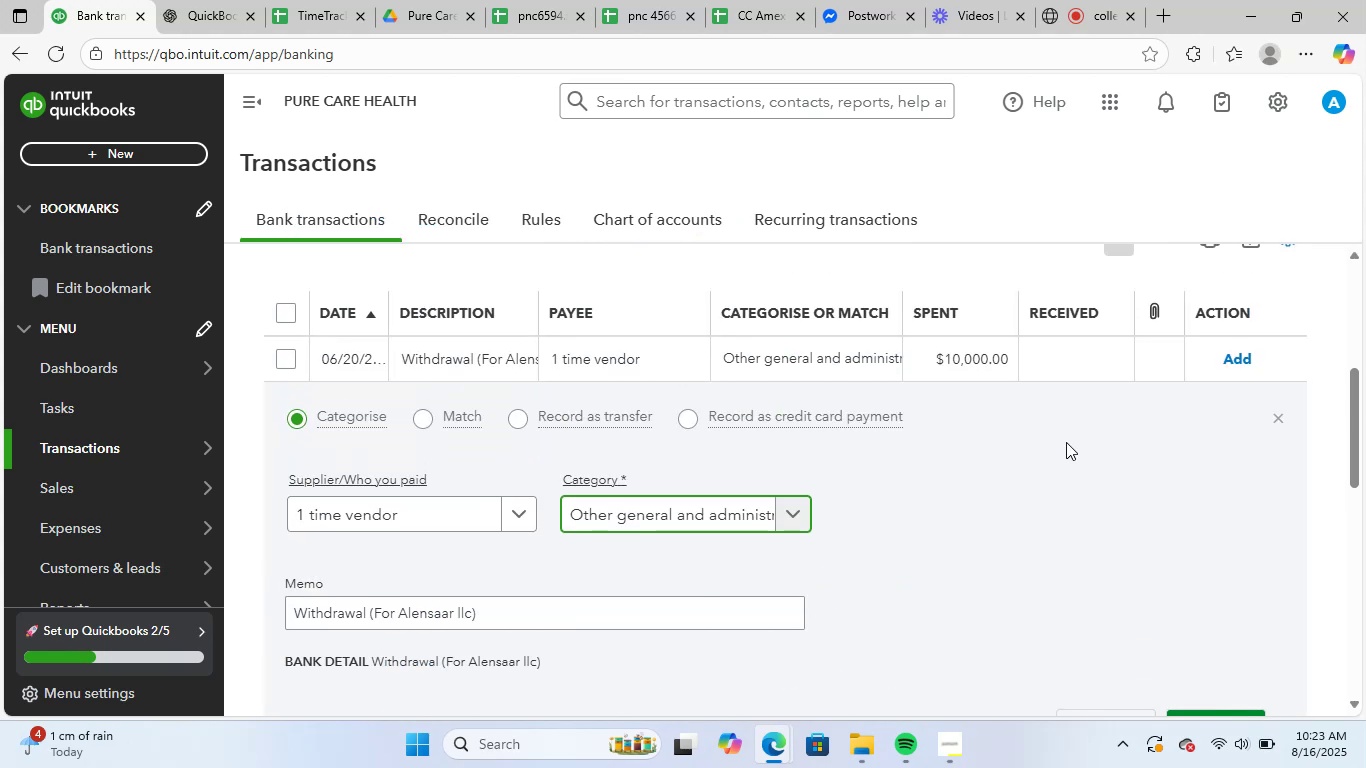 
scroll: coordinate [1073, 446], scroll_direction: down, amount: 3.0
 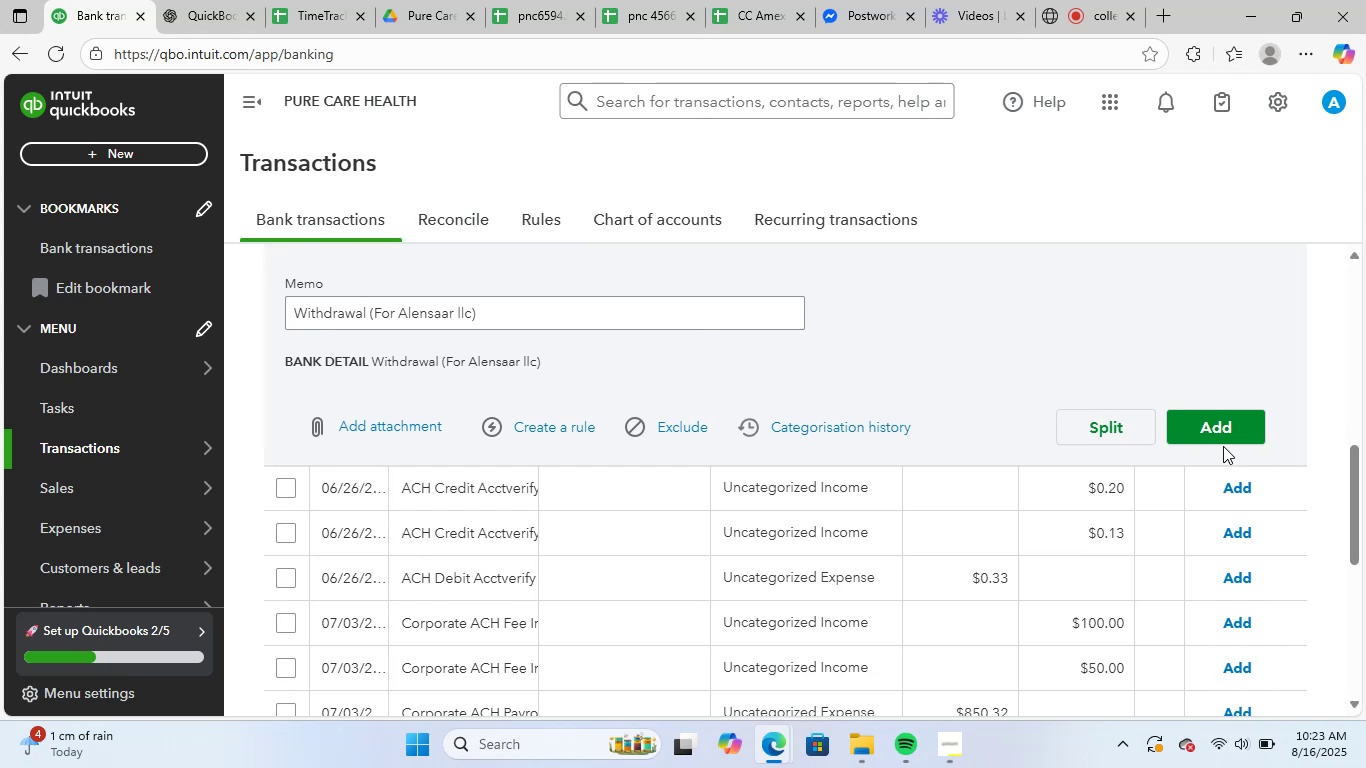 
left_click([1225, 431])
 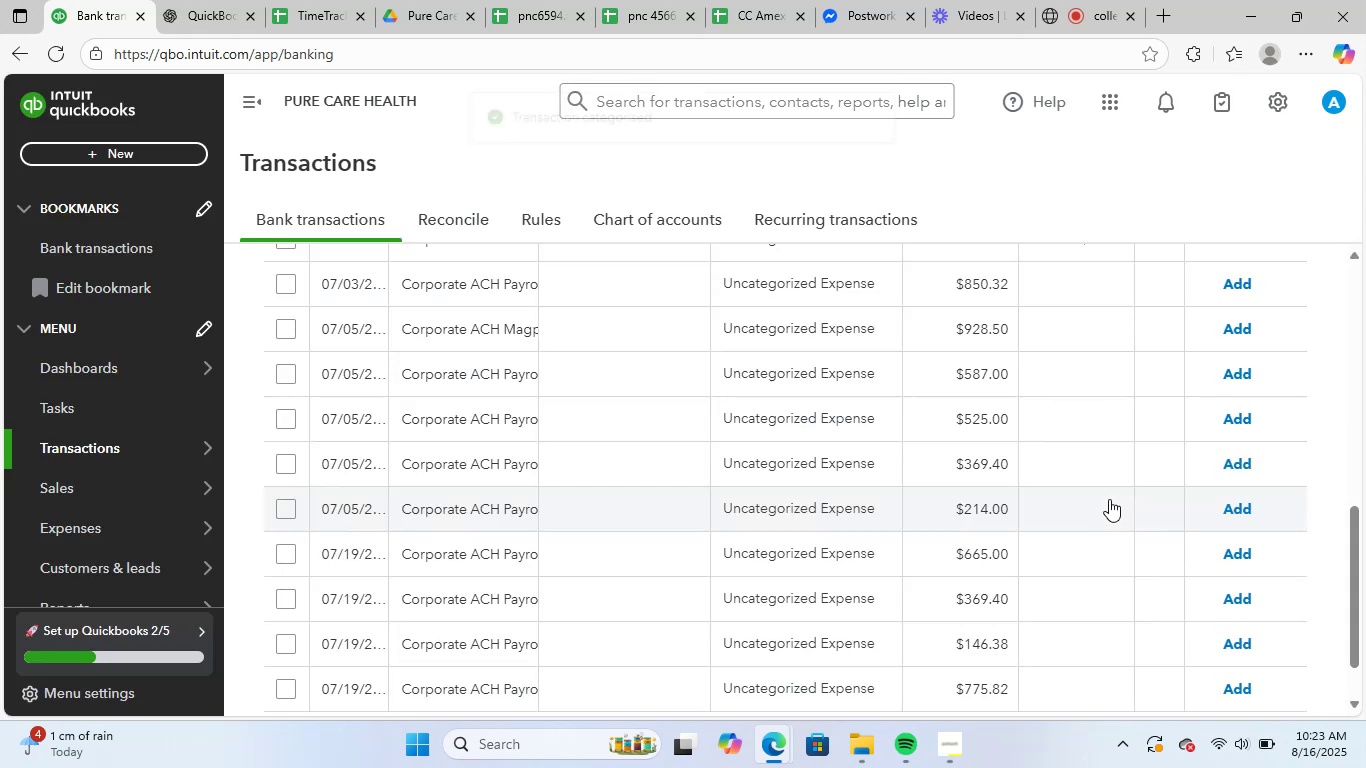 
scroll: coordinate [615, 445], scroll_direction: up, amount: 3.0
 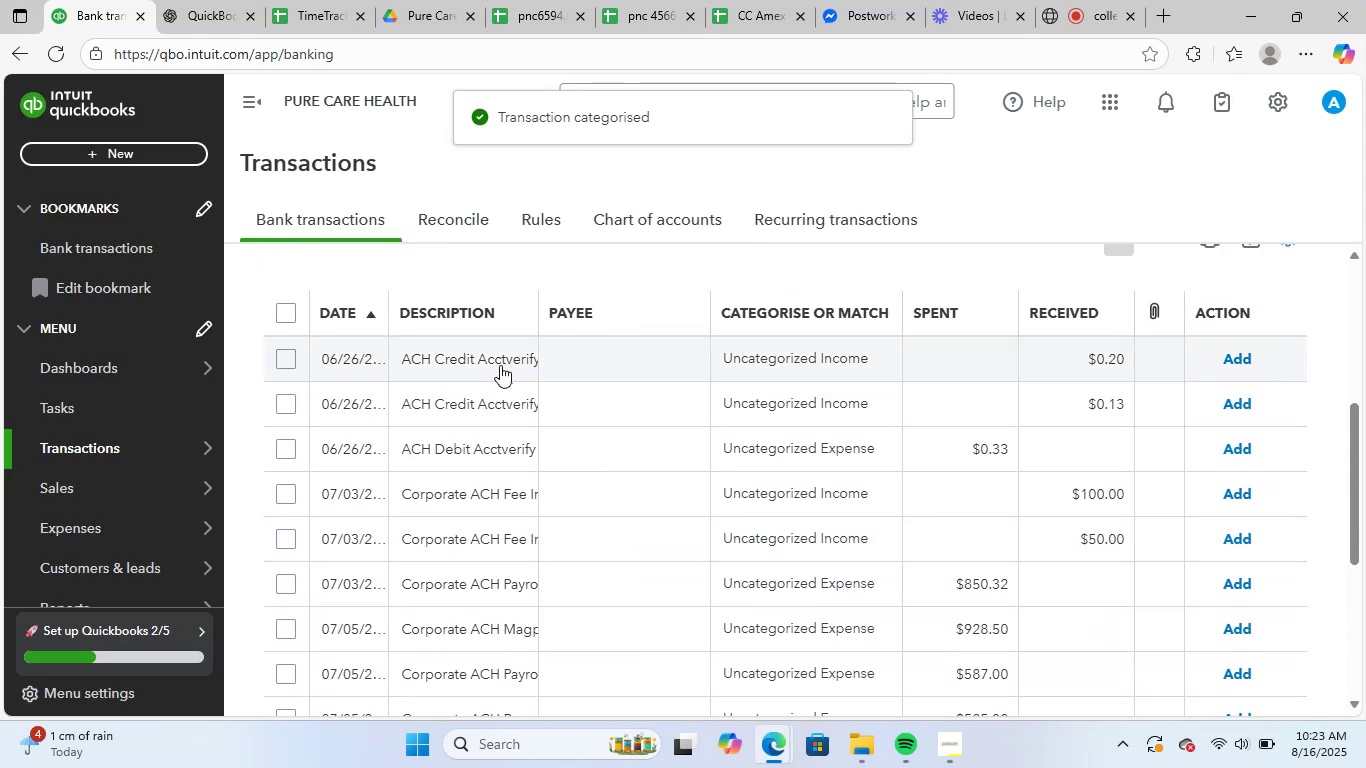 
left_click([500, 365])
 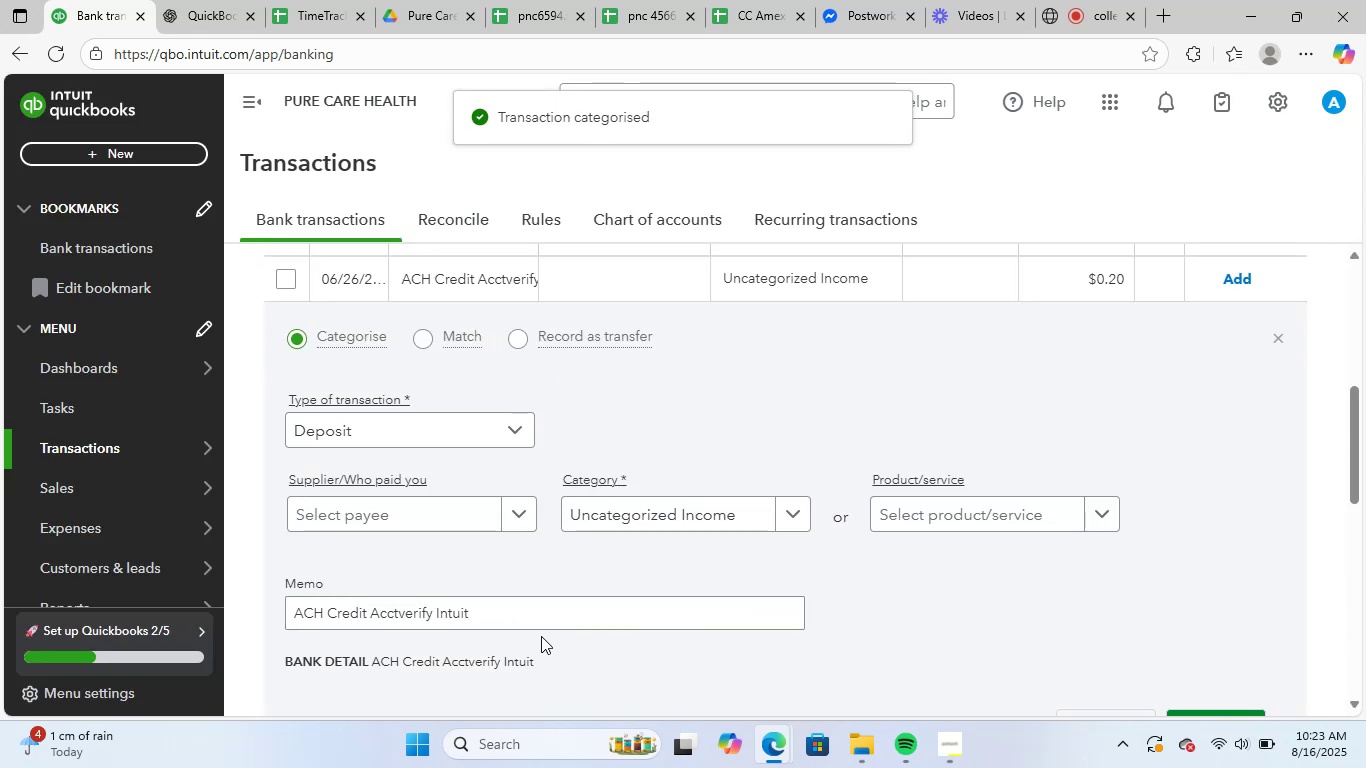 
left_click_drag(start_coordinate=[499, 616], to_coordinate=[174, 612])
 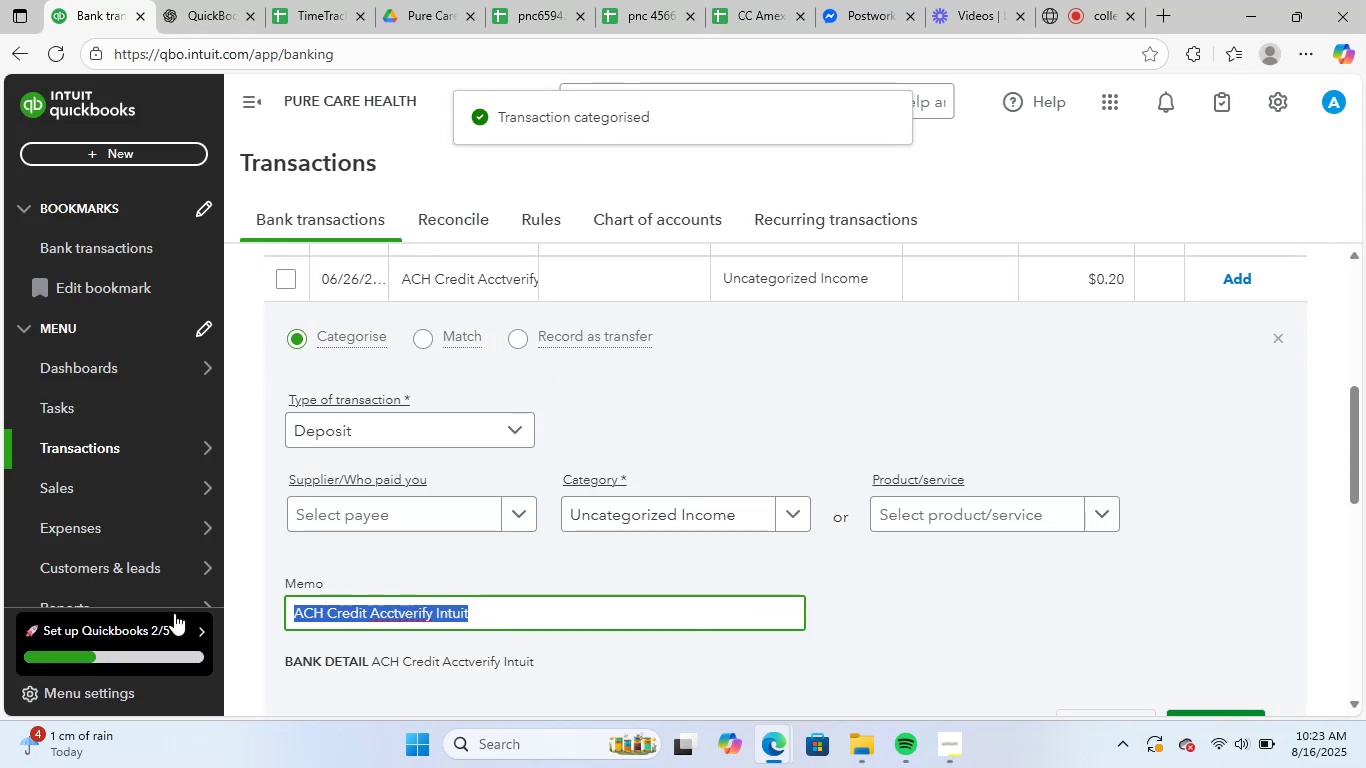 
key(Control+ControlLeft)
 